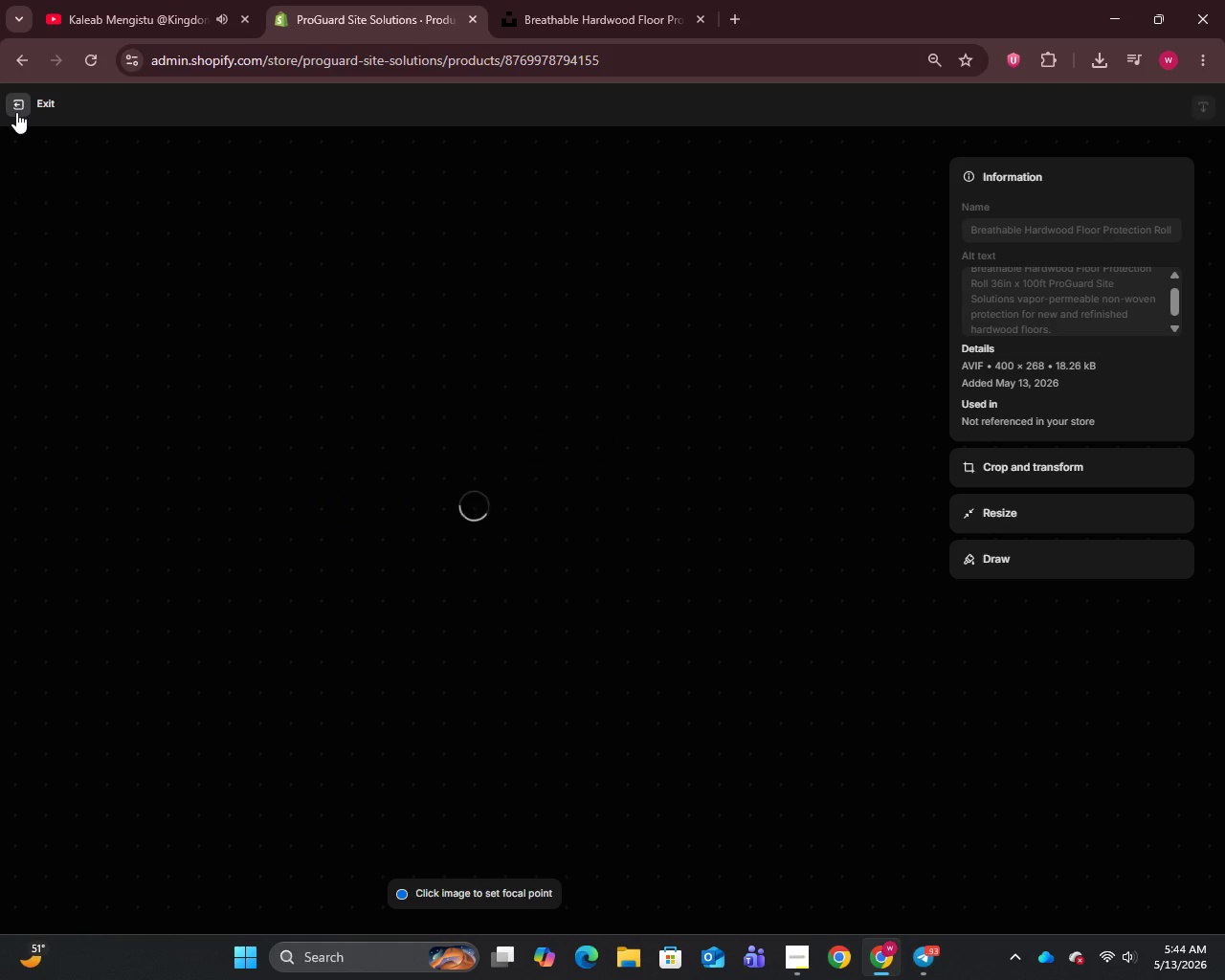 
left_click([16, 112])
 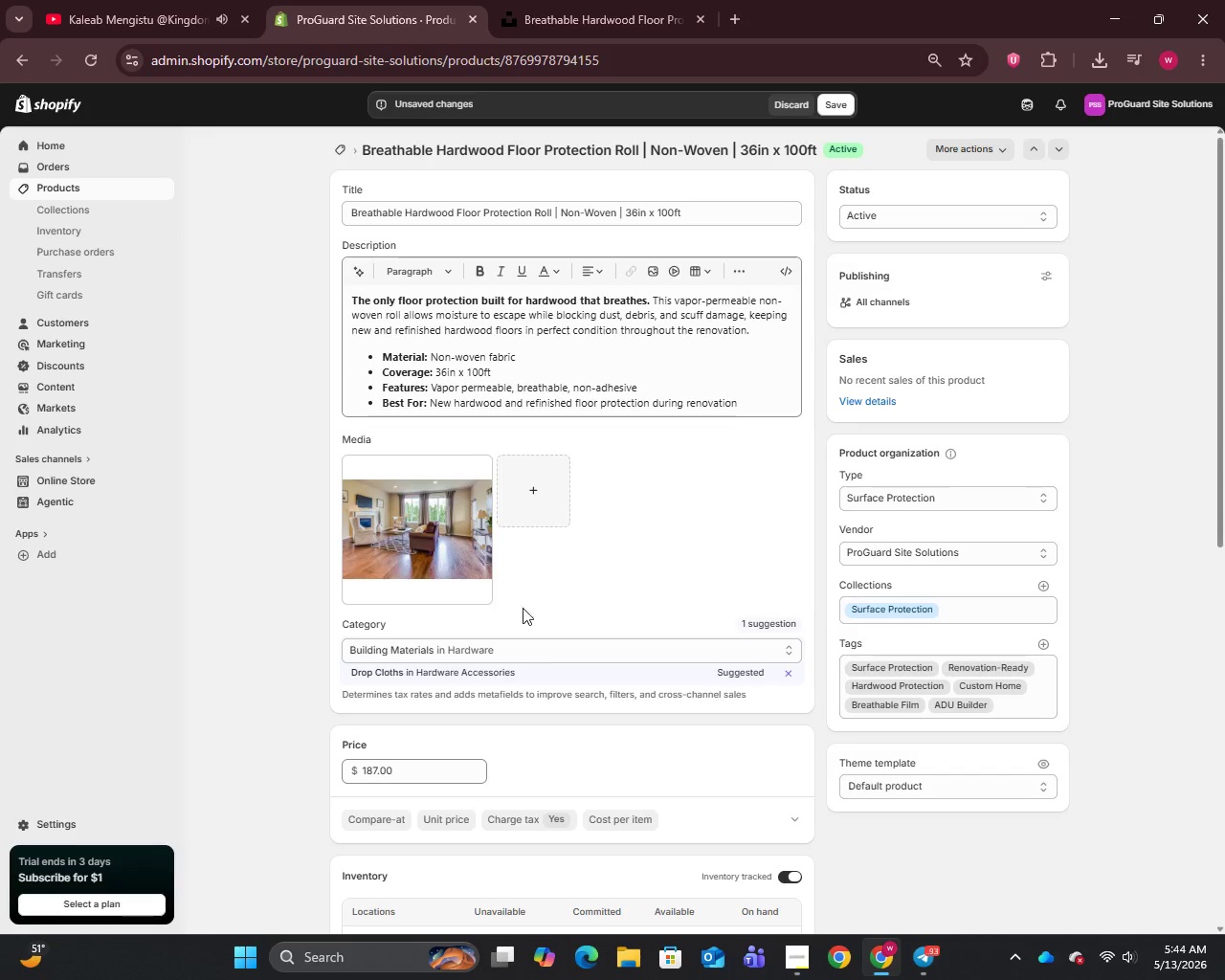 
scroll: coordinate [597, 749], scroll_direction: down, amount: 13.0
 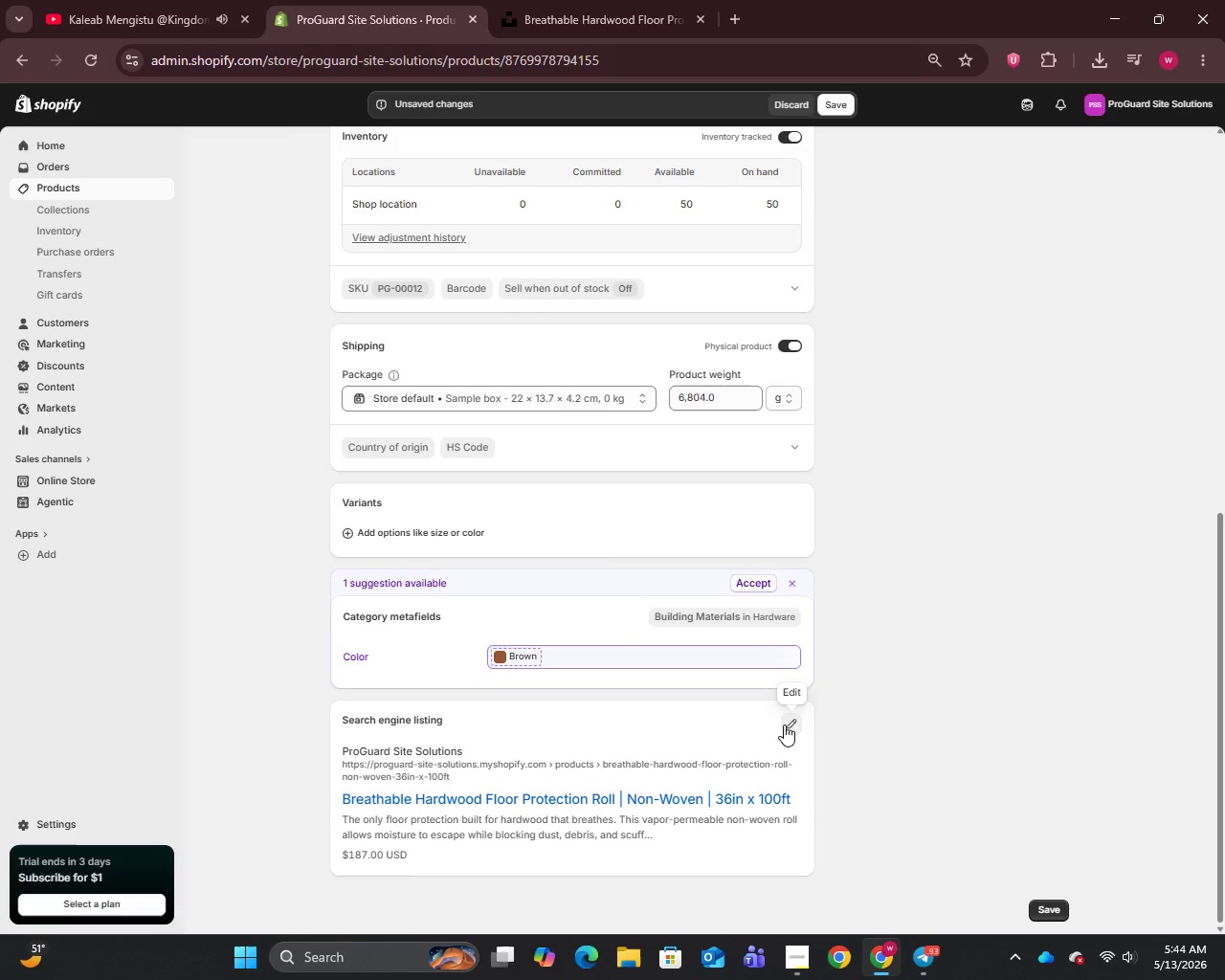 
left_click([786, 724])
 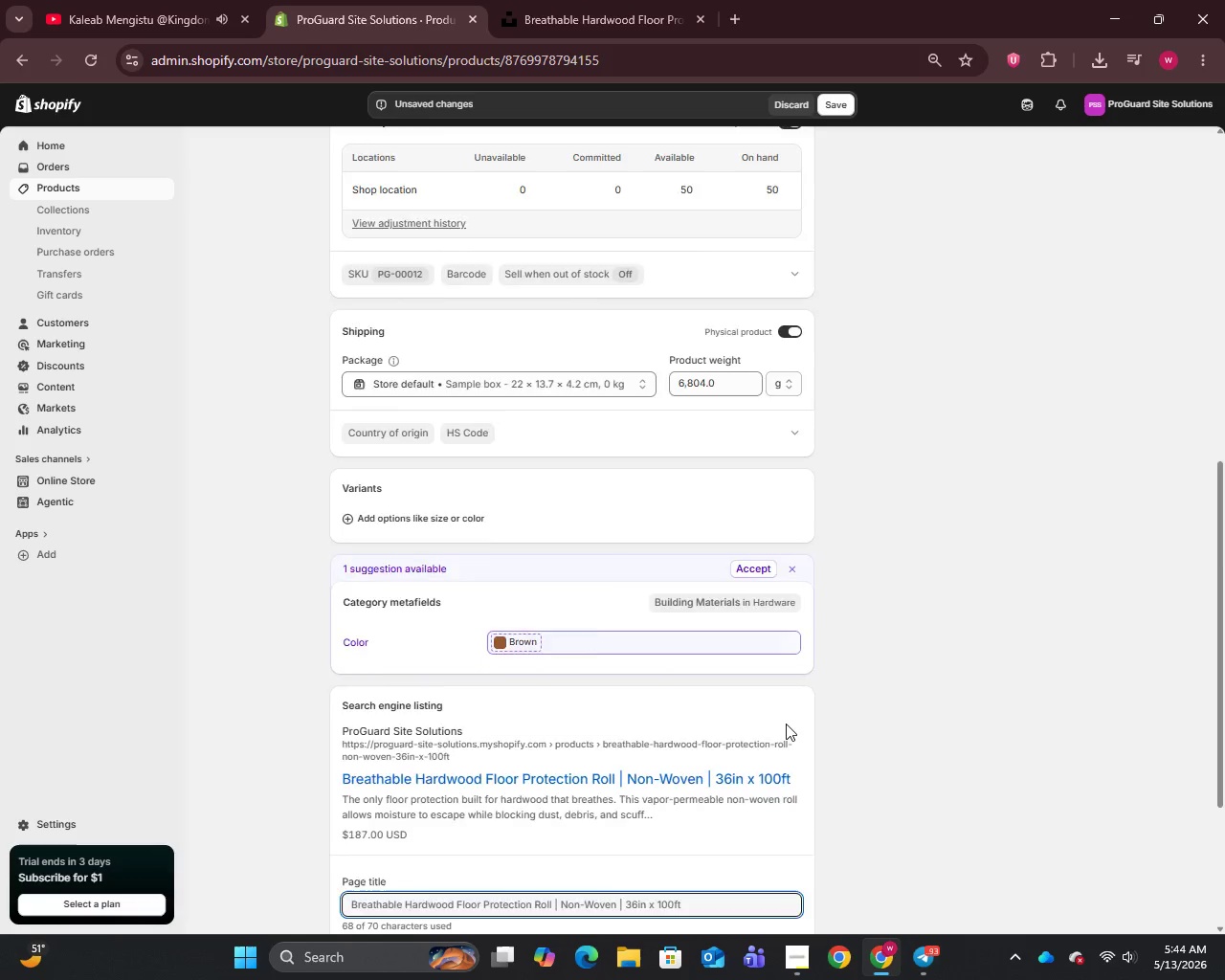 
scroll: coordinate [786, 724], scroll_direction: down, amount: 7.0
 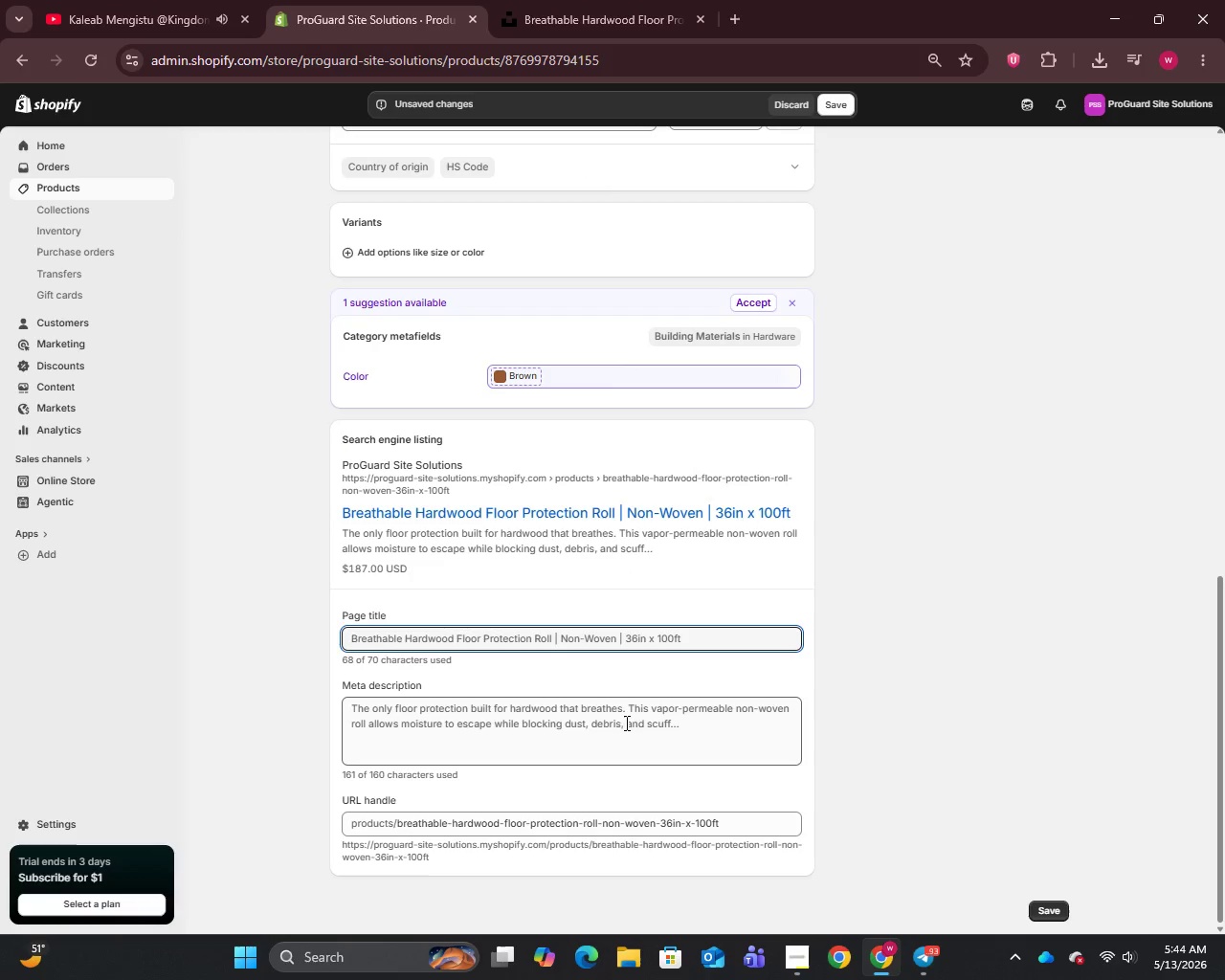 
left_click([639, 740])
 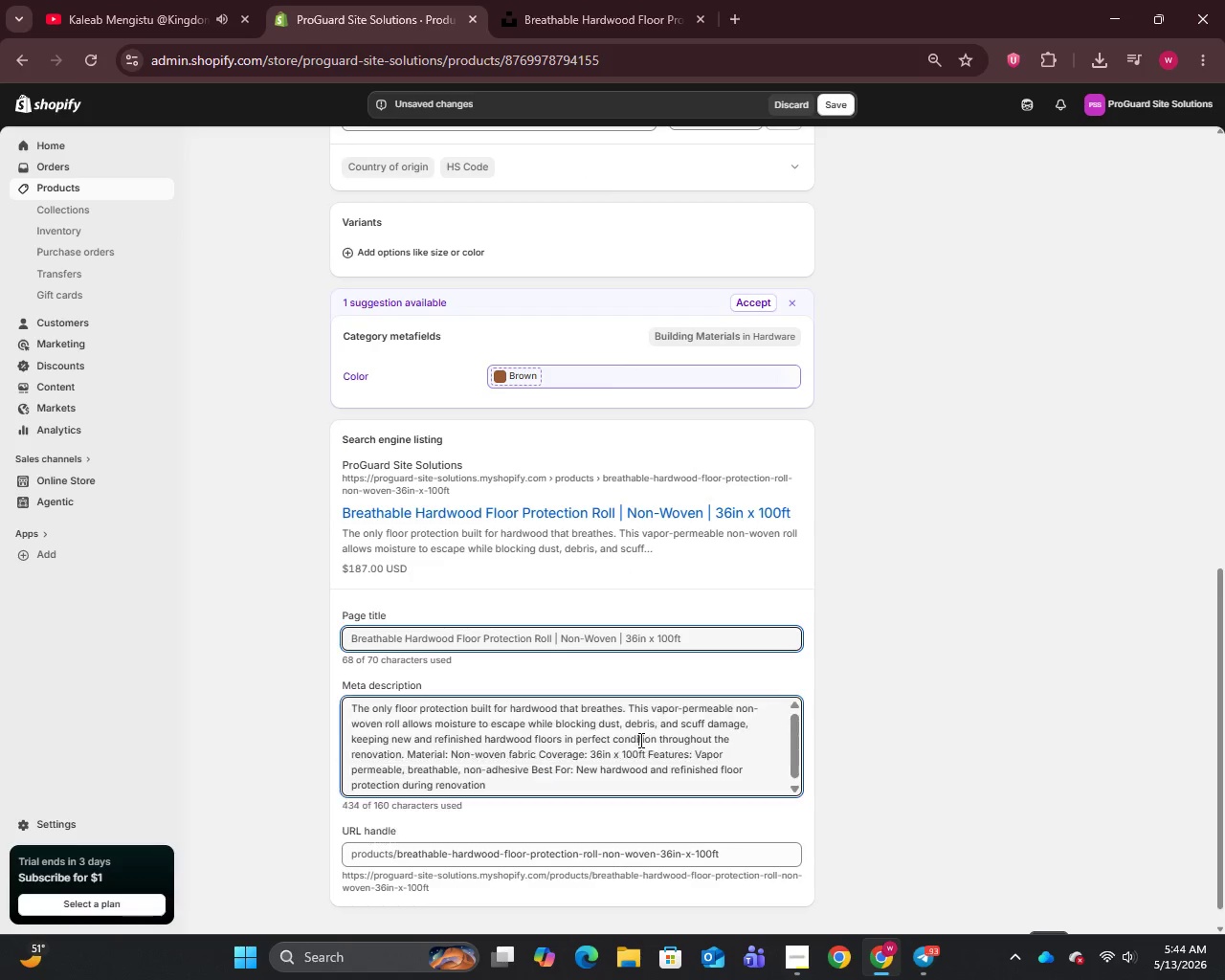 
key(Control+A)
 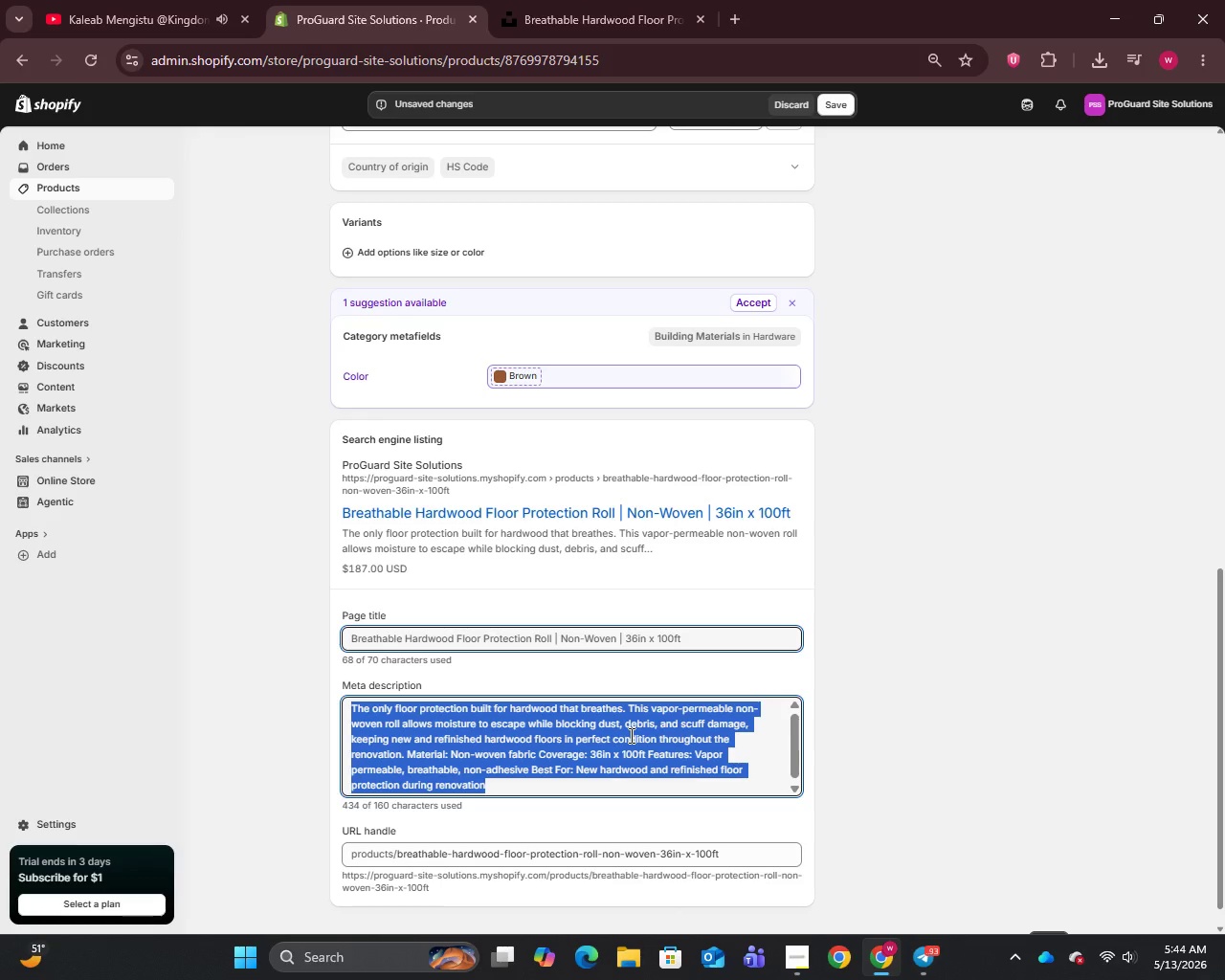 
type(Vapor-Permeable non-woven hardwood floor protection. 36in x 100ft breathable coverage for new and refinished hardwood floors. ProGuard Site Solutions,.)
key(Backspace)
type(.)
 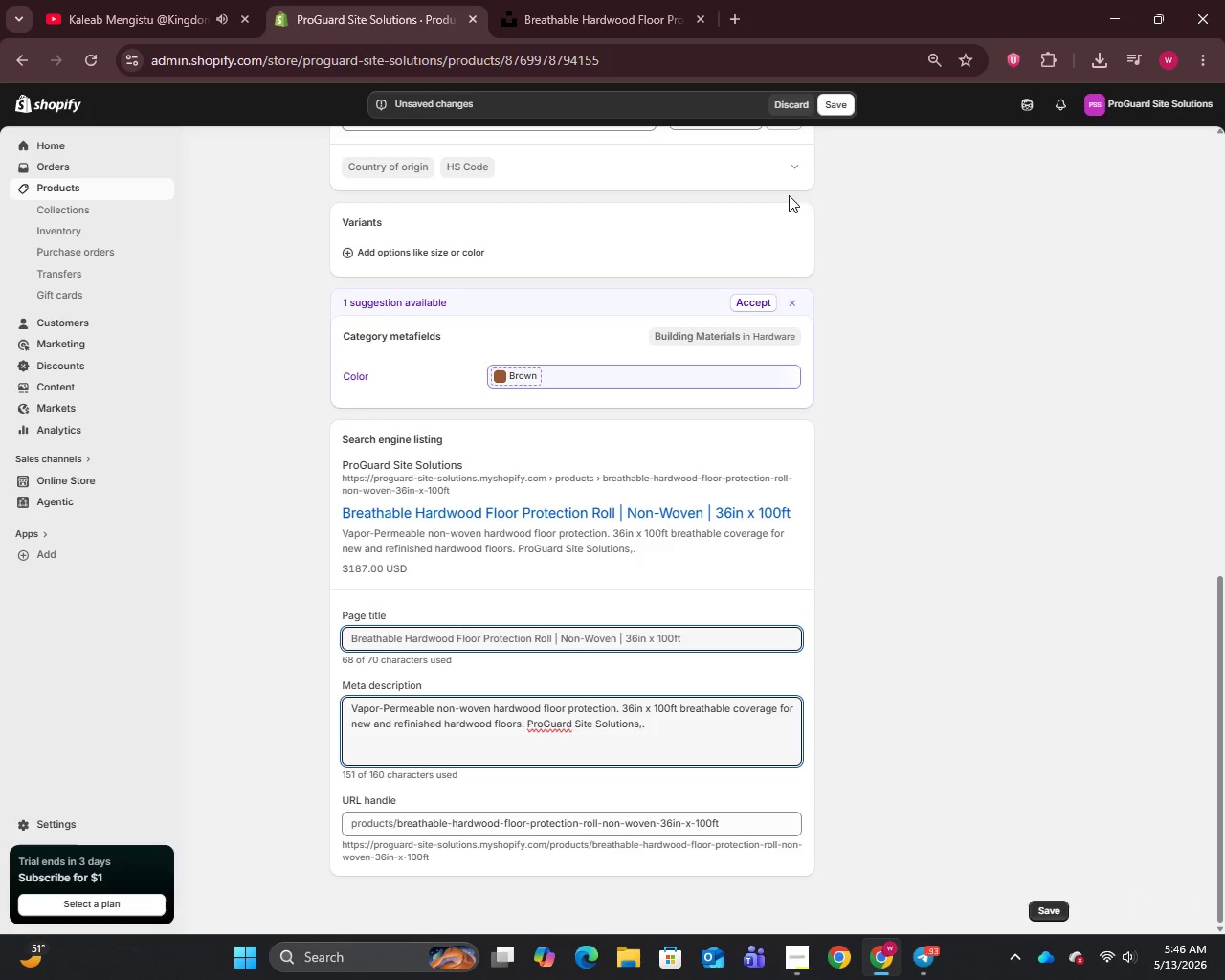 
left_click([831, 113])
 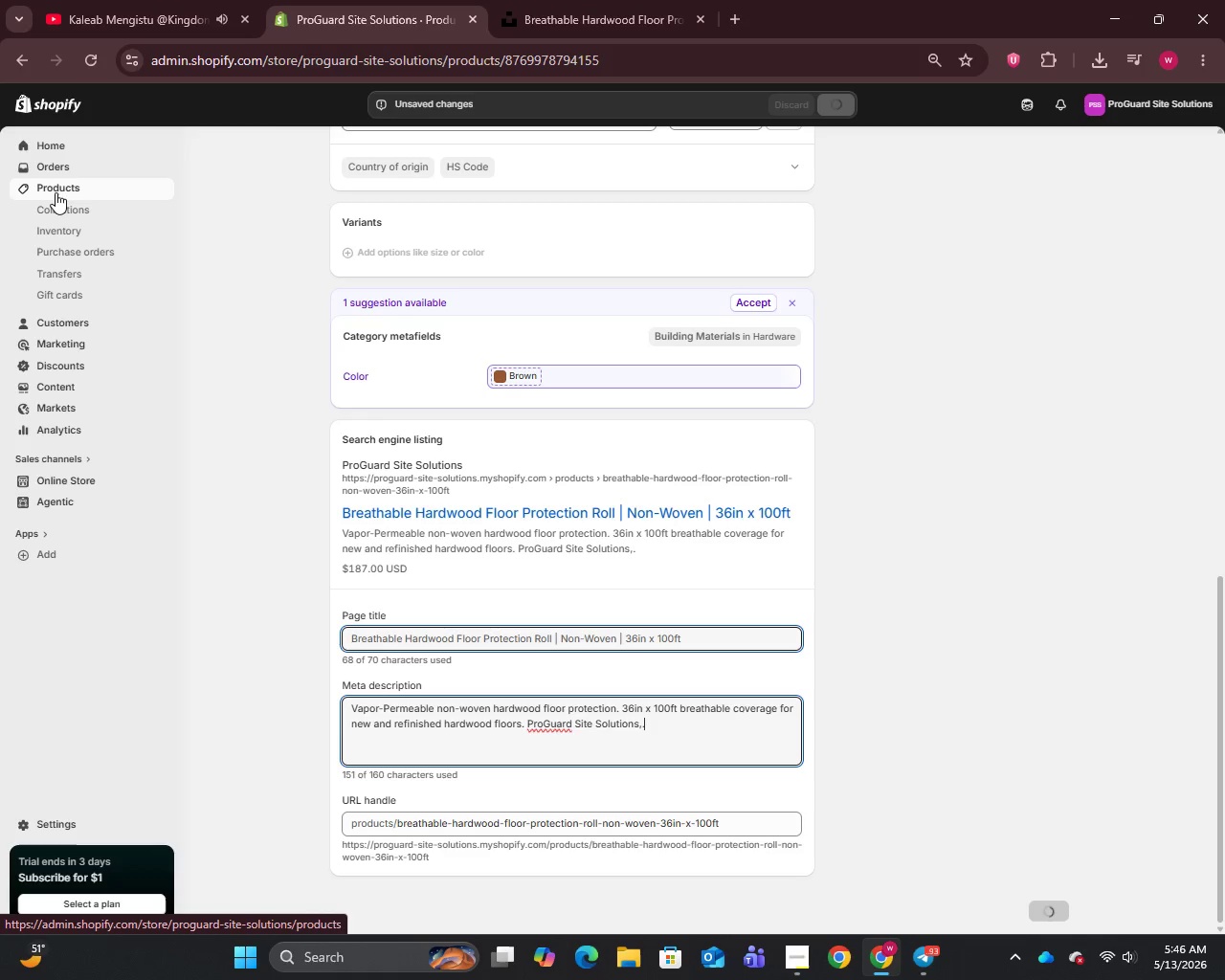 
left_click([56, 192])
 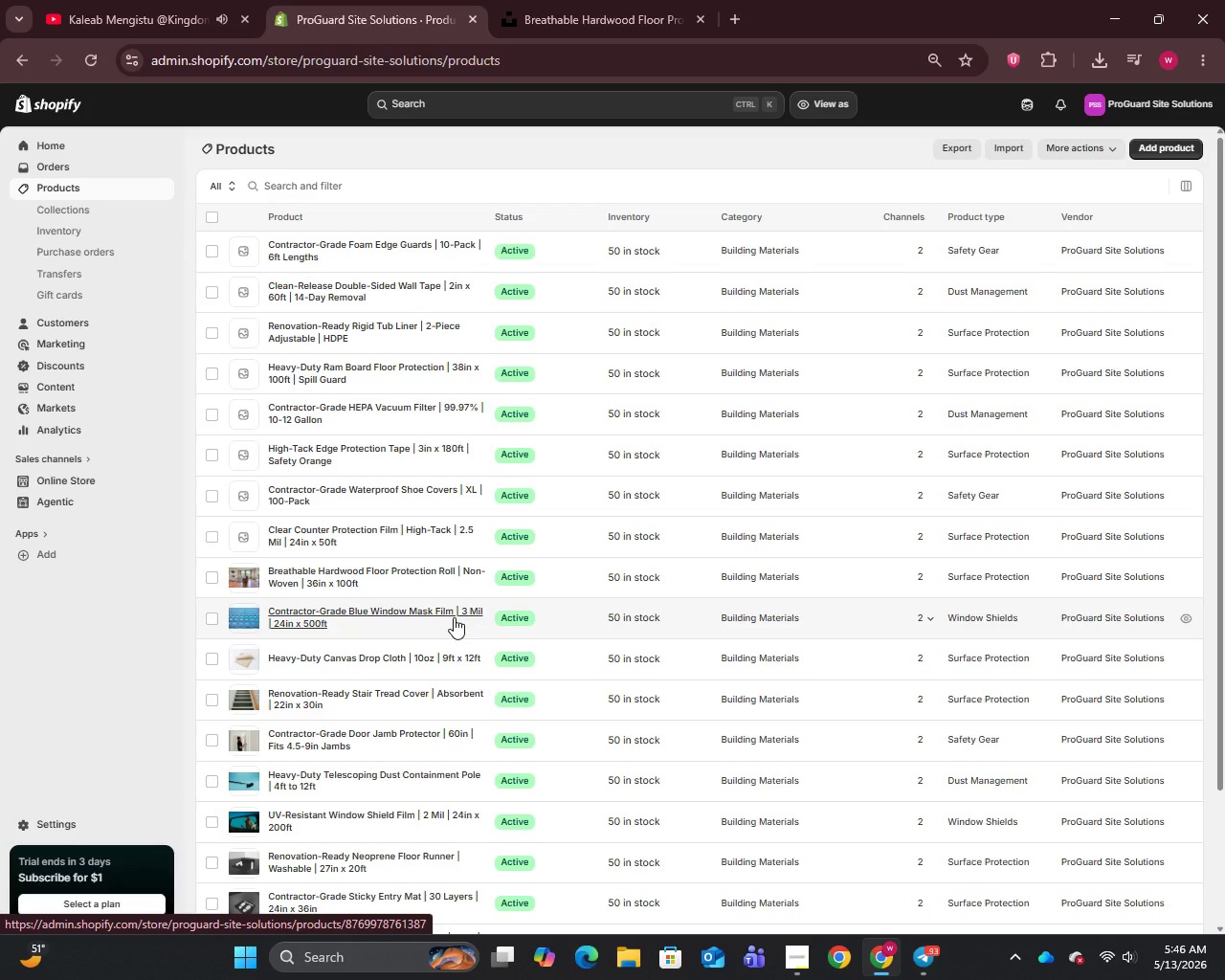 
wait(29.36)
 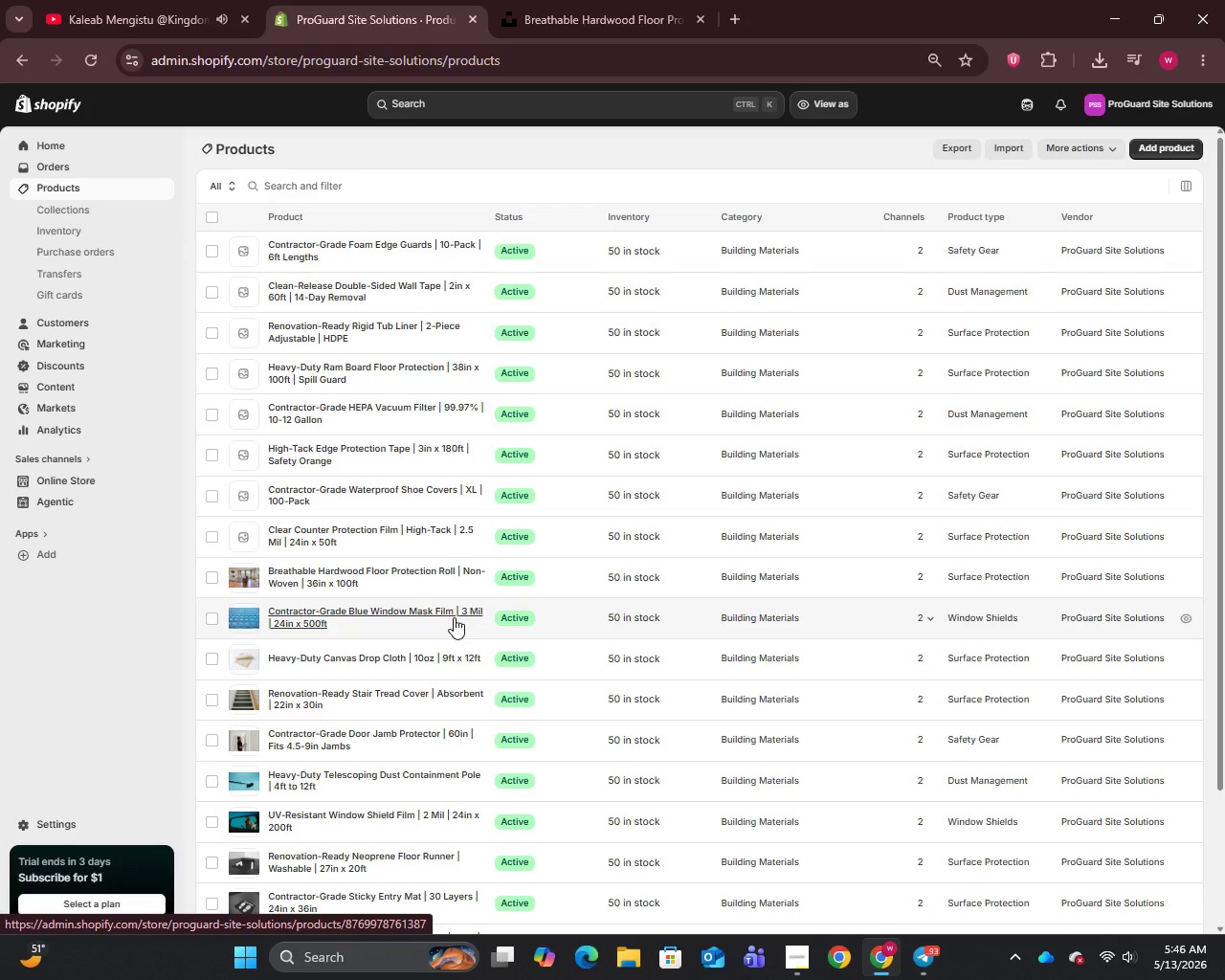 
key(Backquote)
 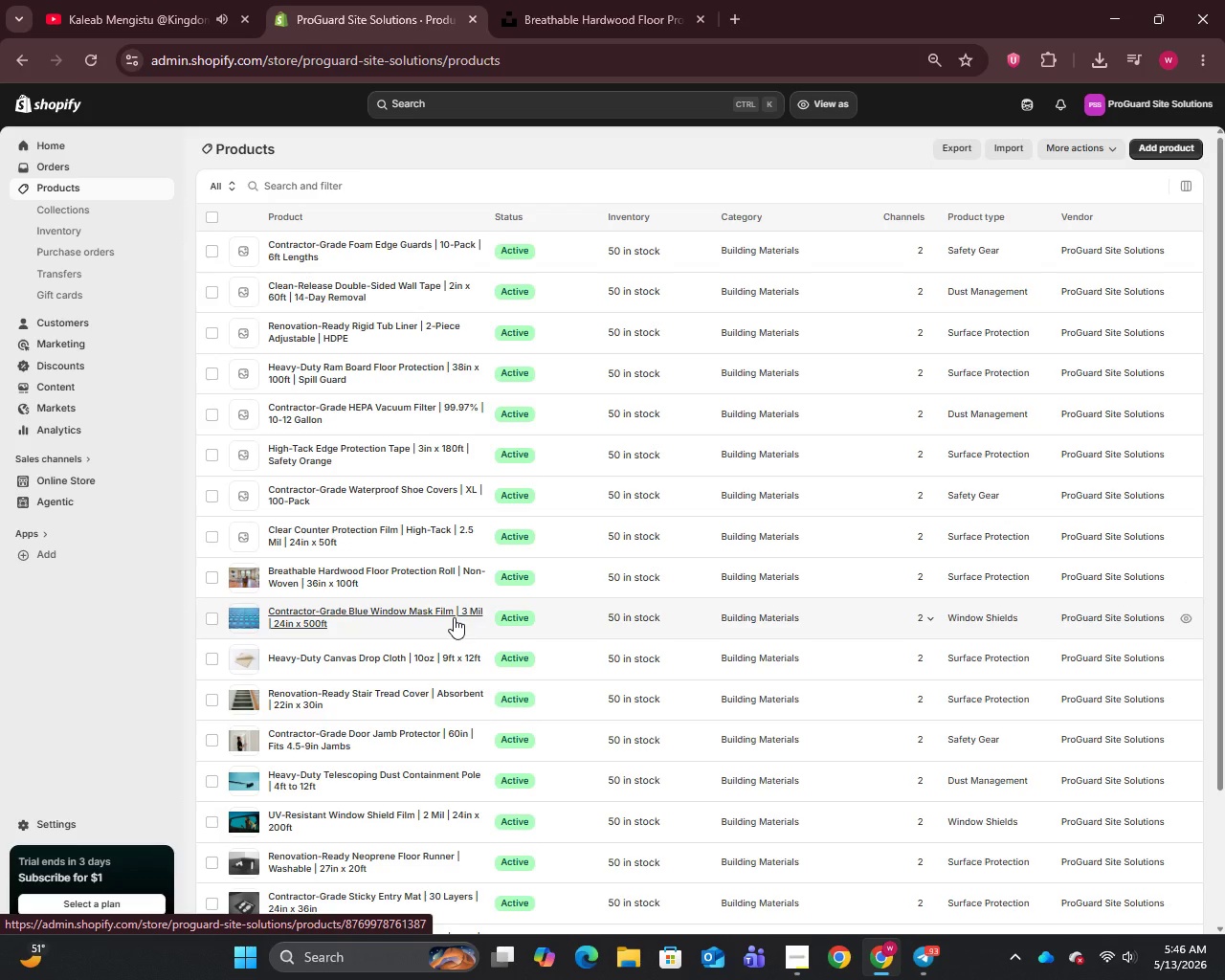 
wait(7.08)
 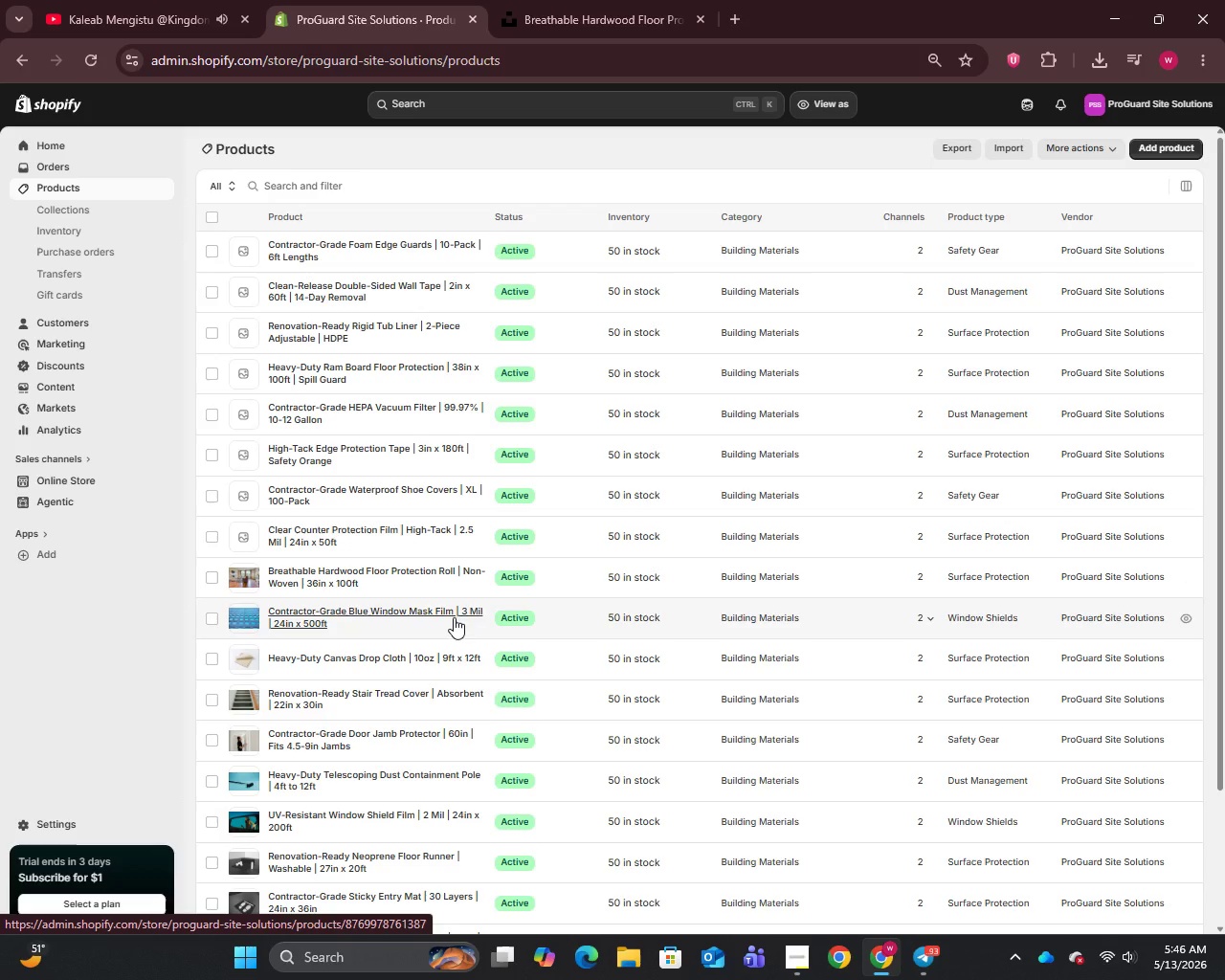 
left_click([340, 537])
 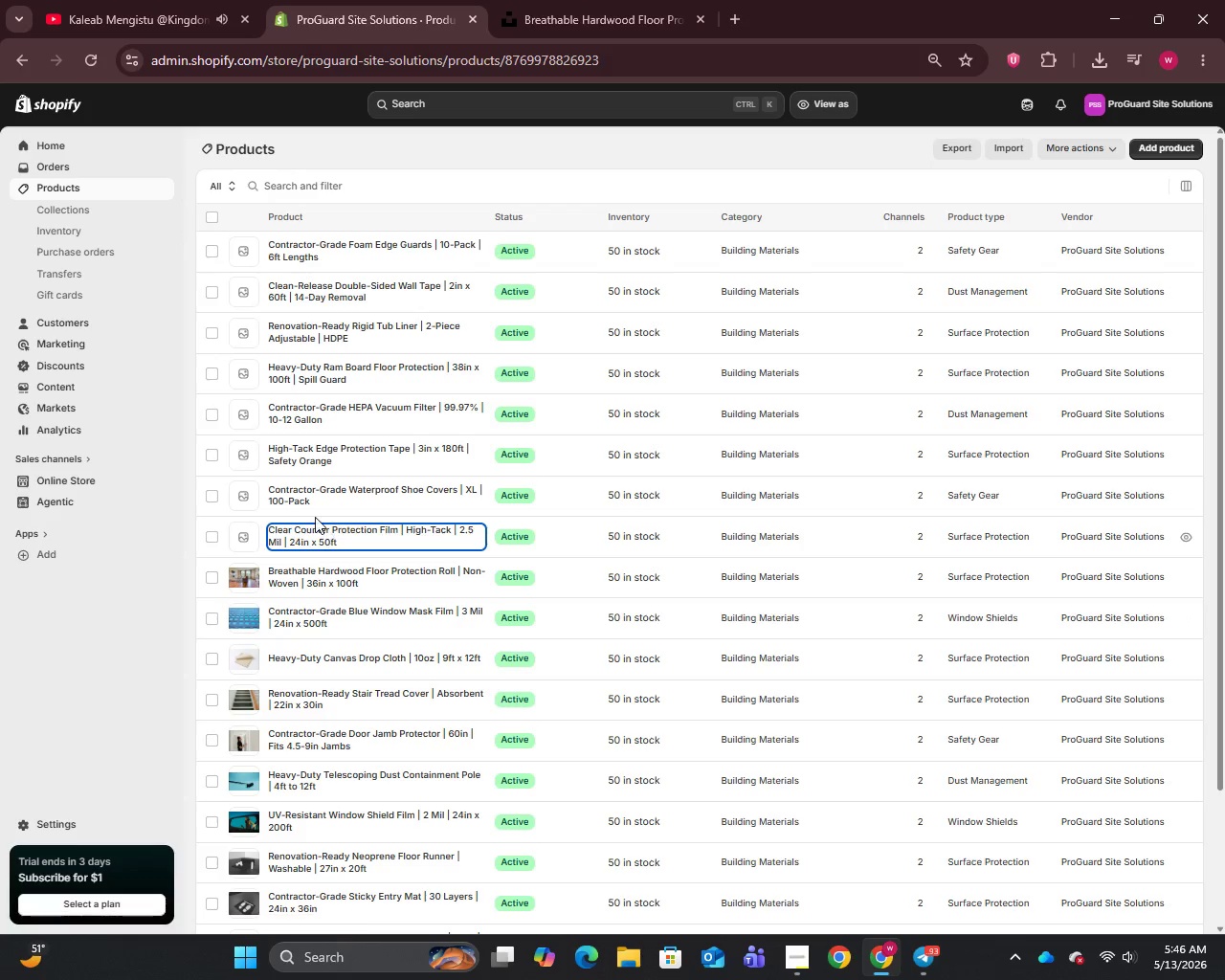 
mouse_move([287, 489])
 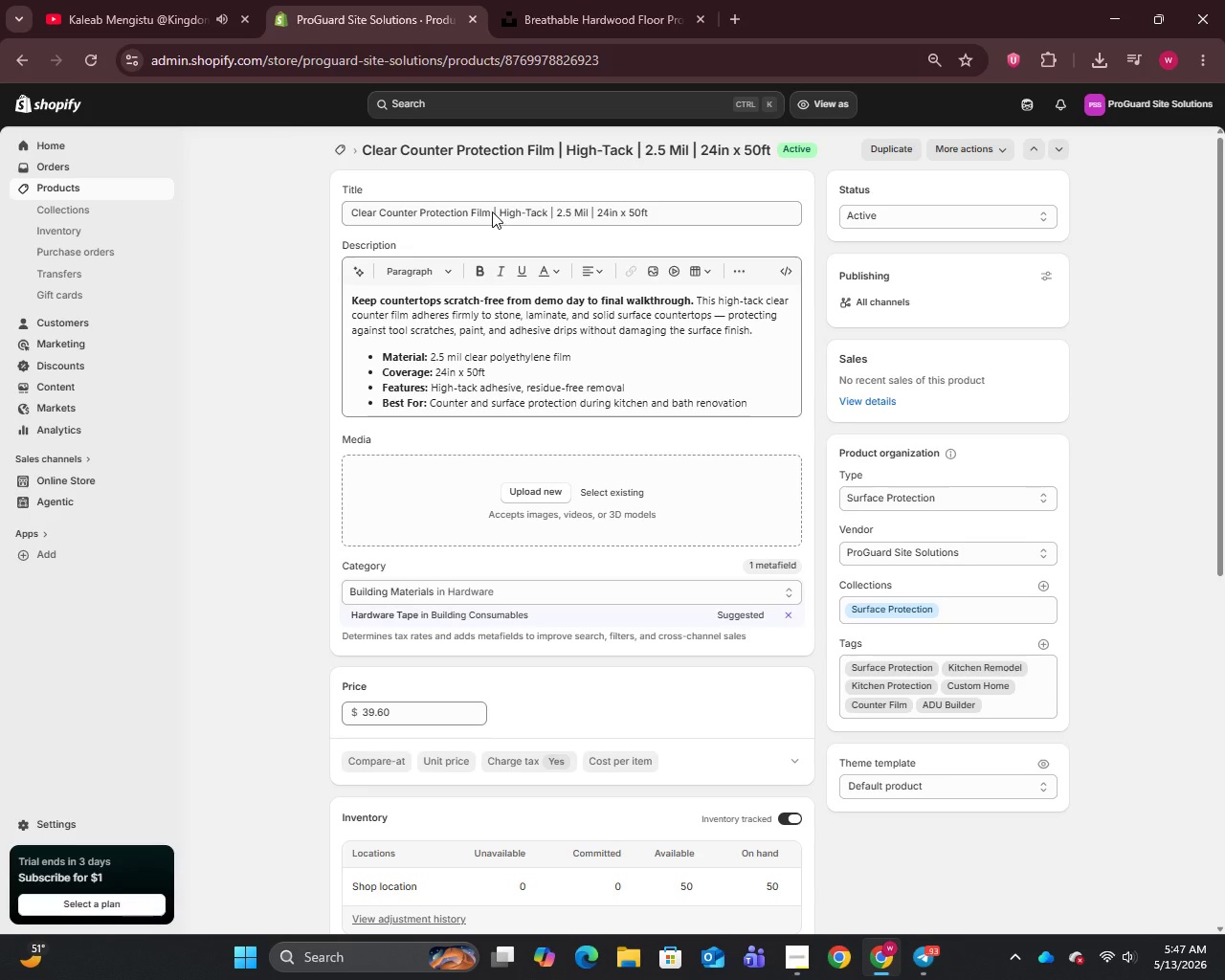 
left_click_drag(start_coordinate=[492, 212], to_coordinate=[339, 218])
 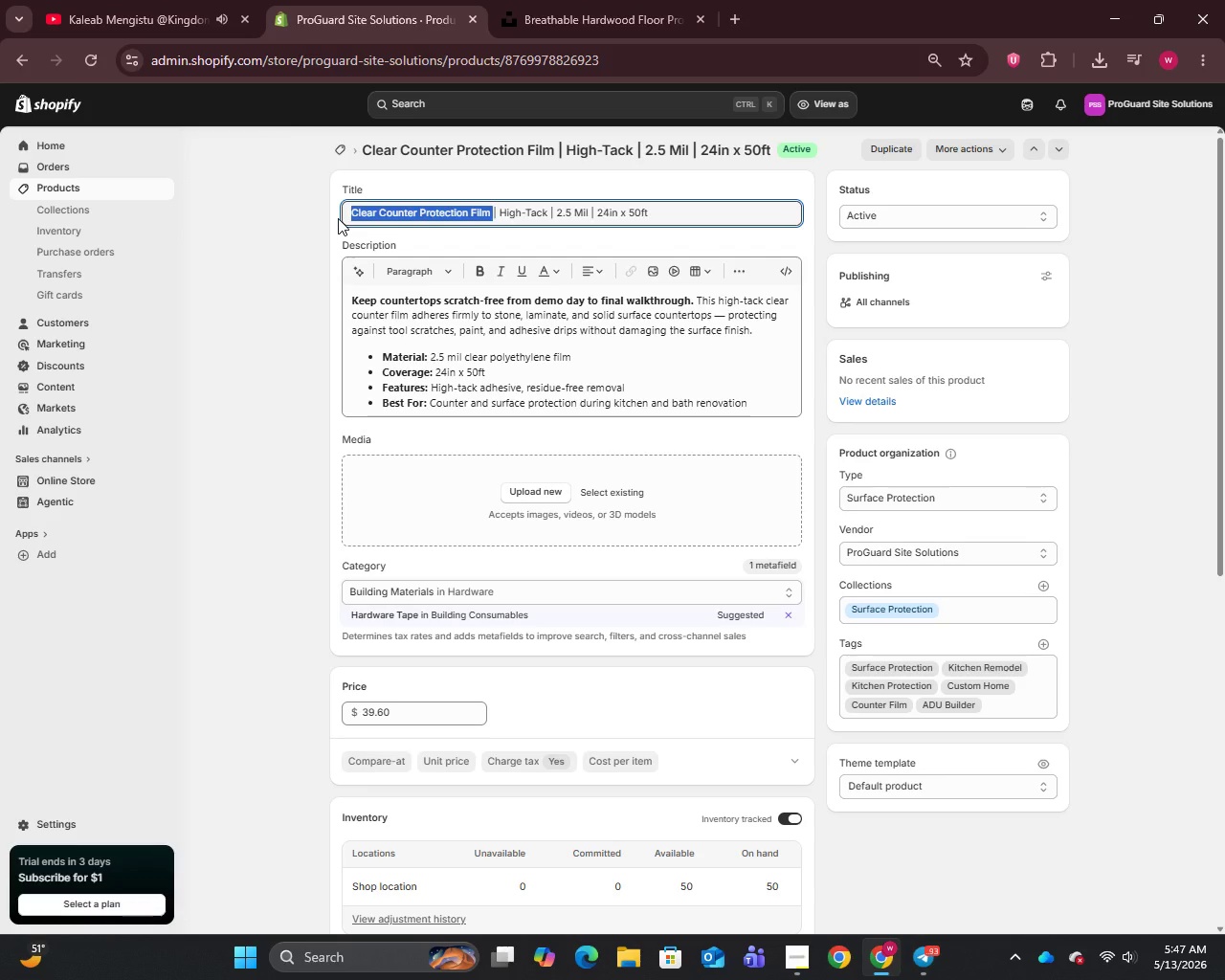 
key(Control+C)
 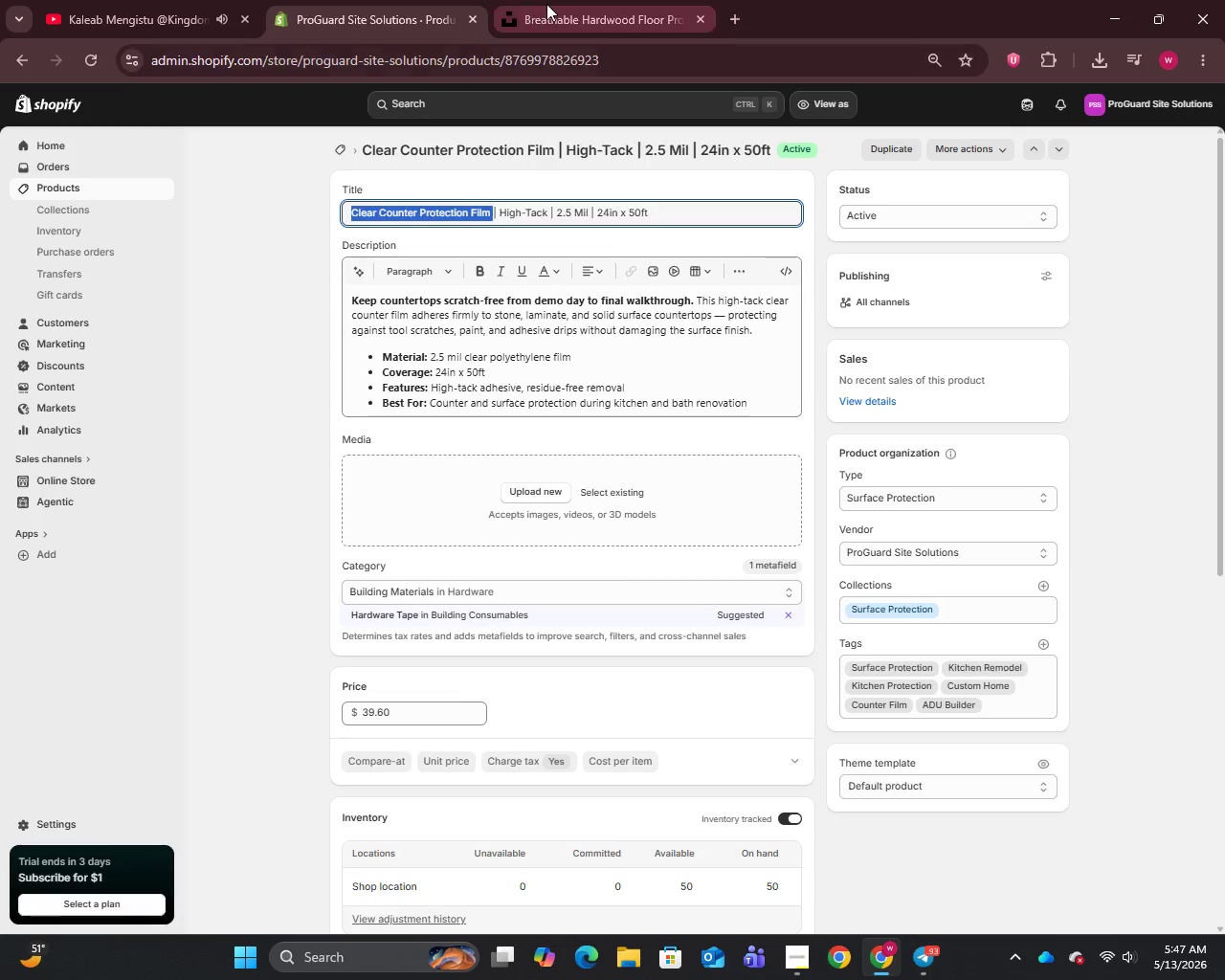 
left_click_drag(start_coordinate=[546, 4], to_coordinate=[542, 11])
 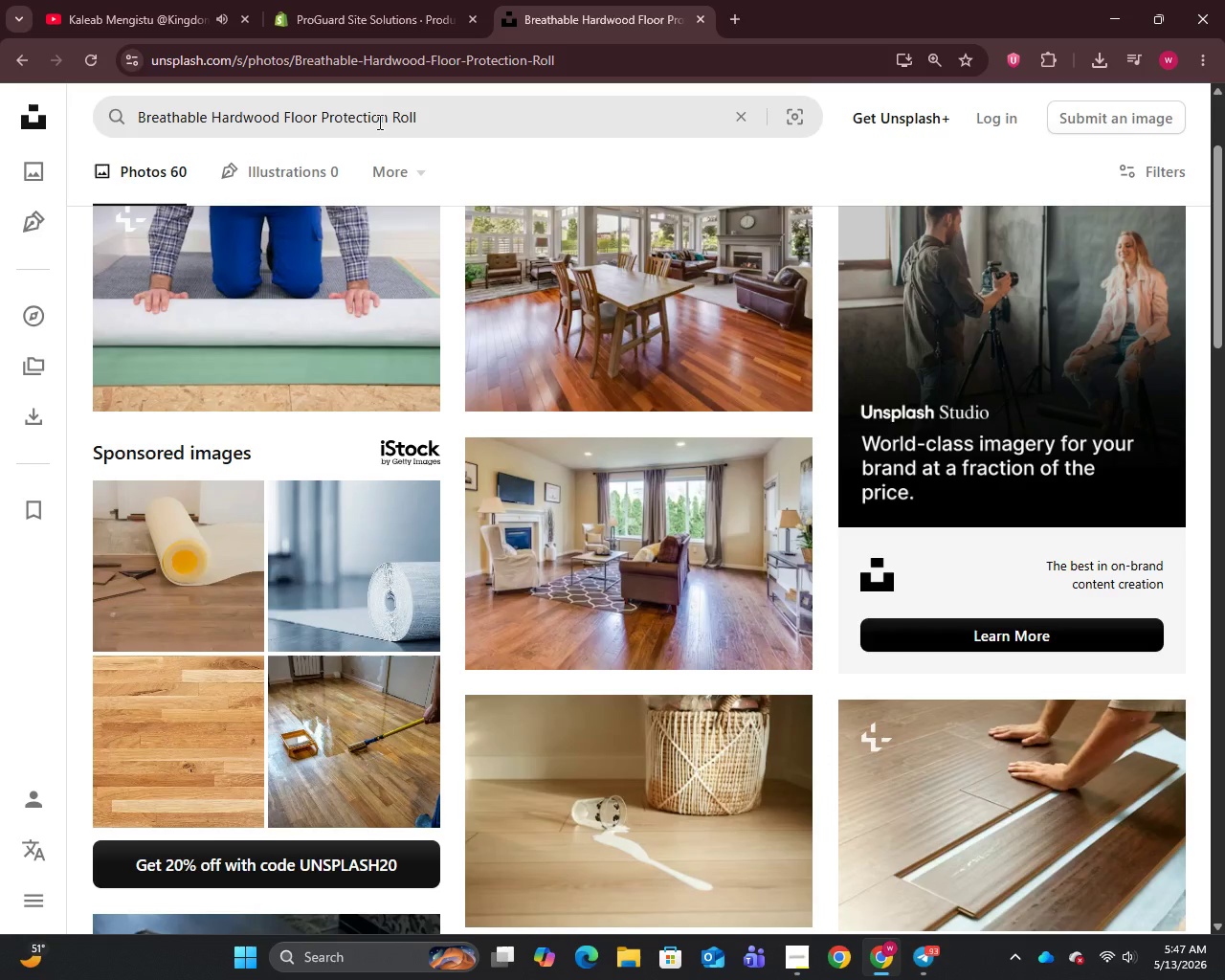 
double_click([378, 122])
 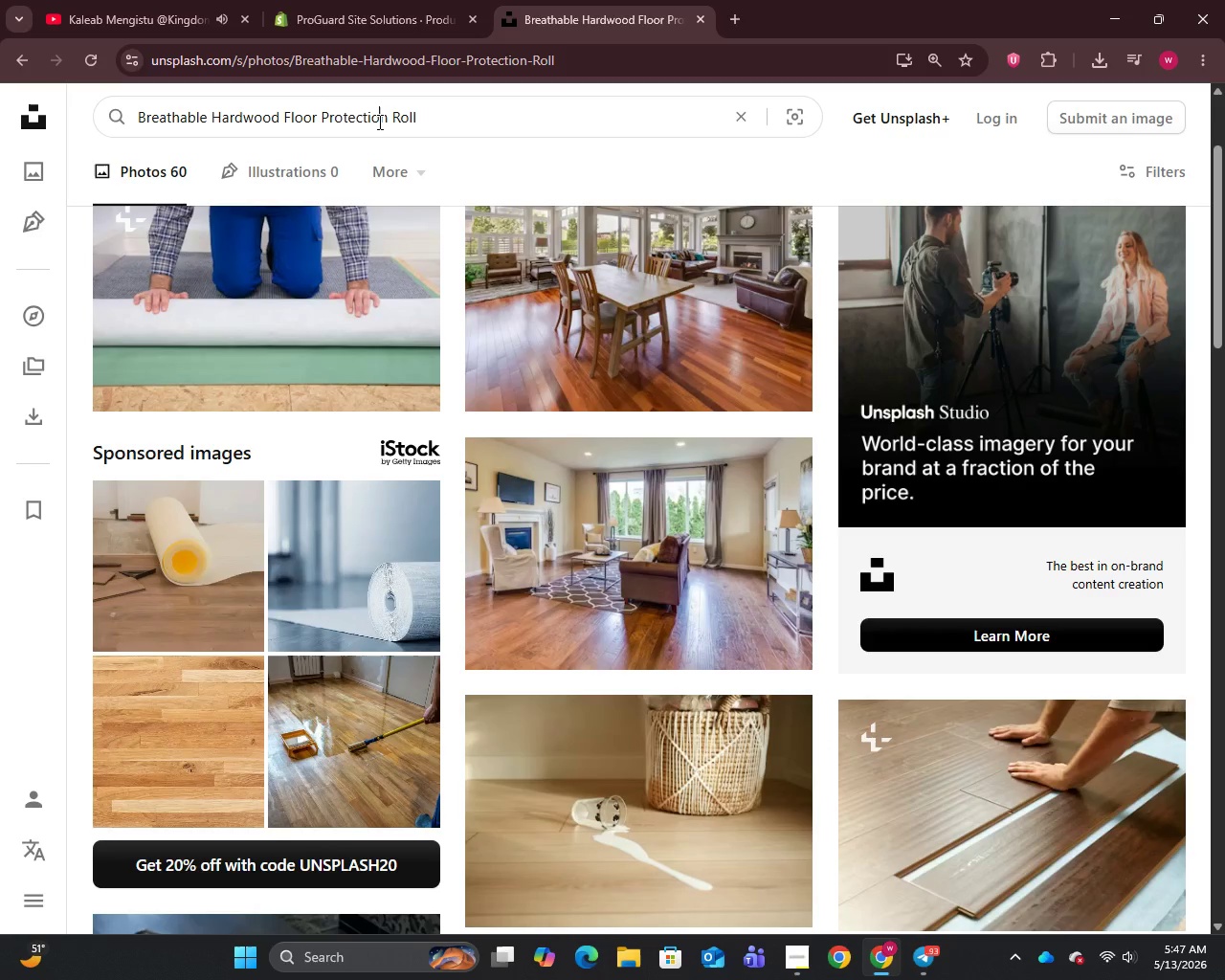 
key(Control+A)
 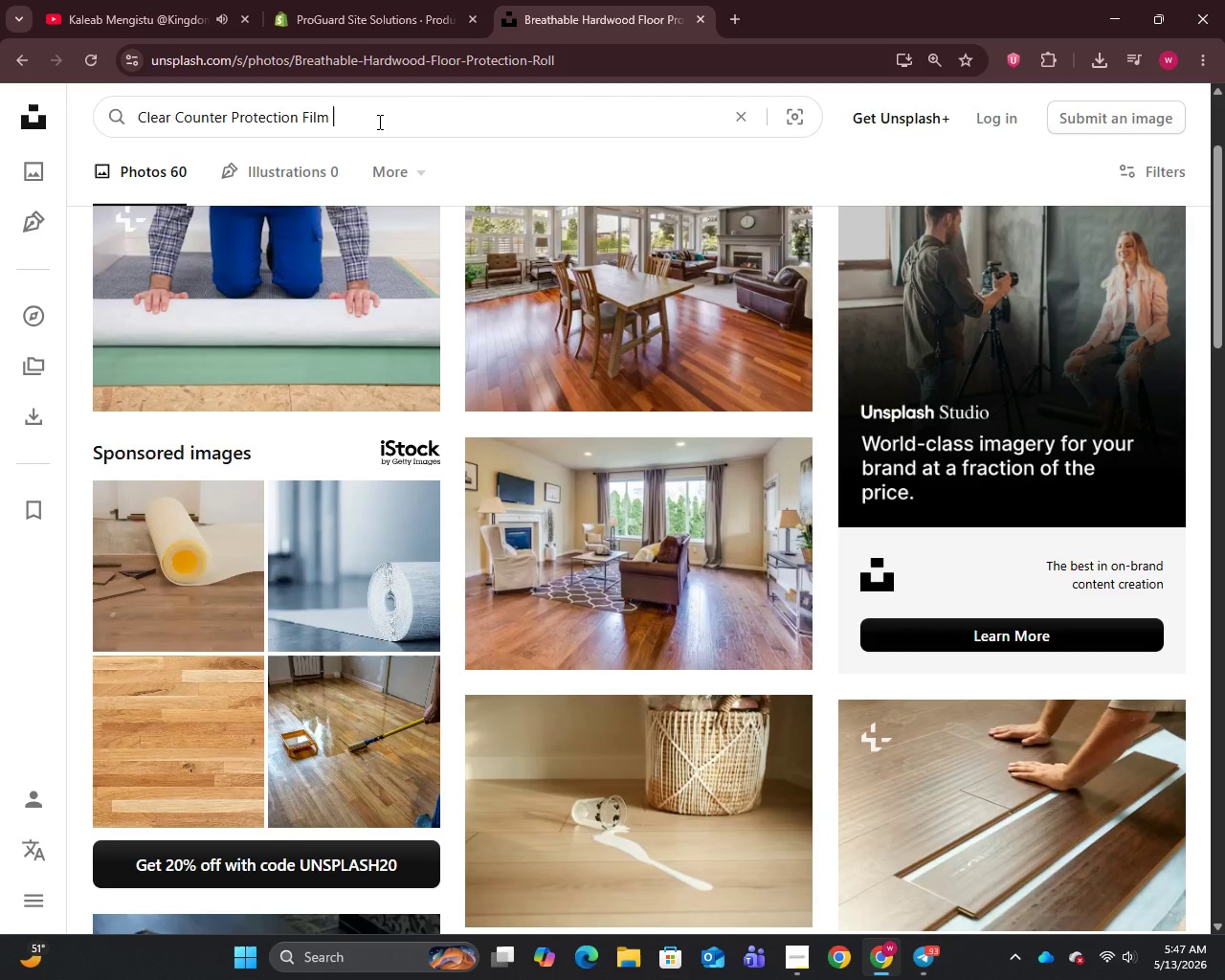 
key(Control+V)
 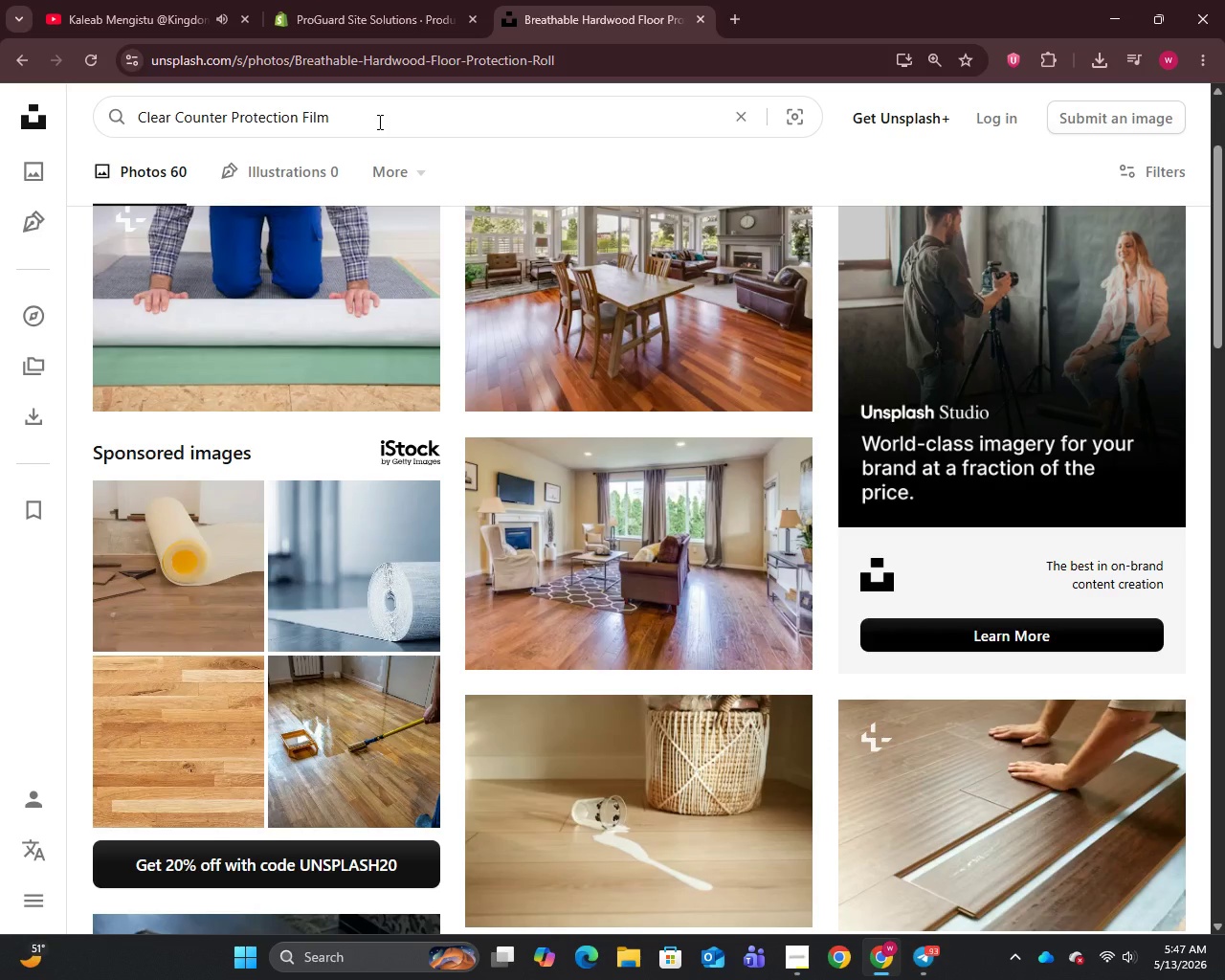 
key(Enter)
 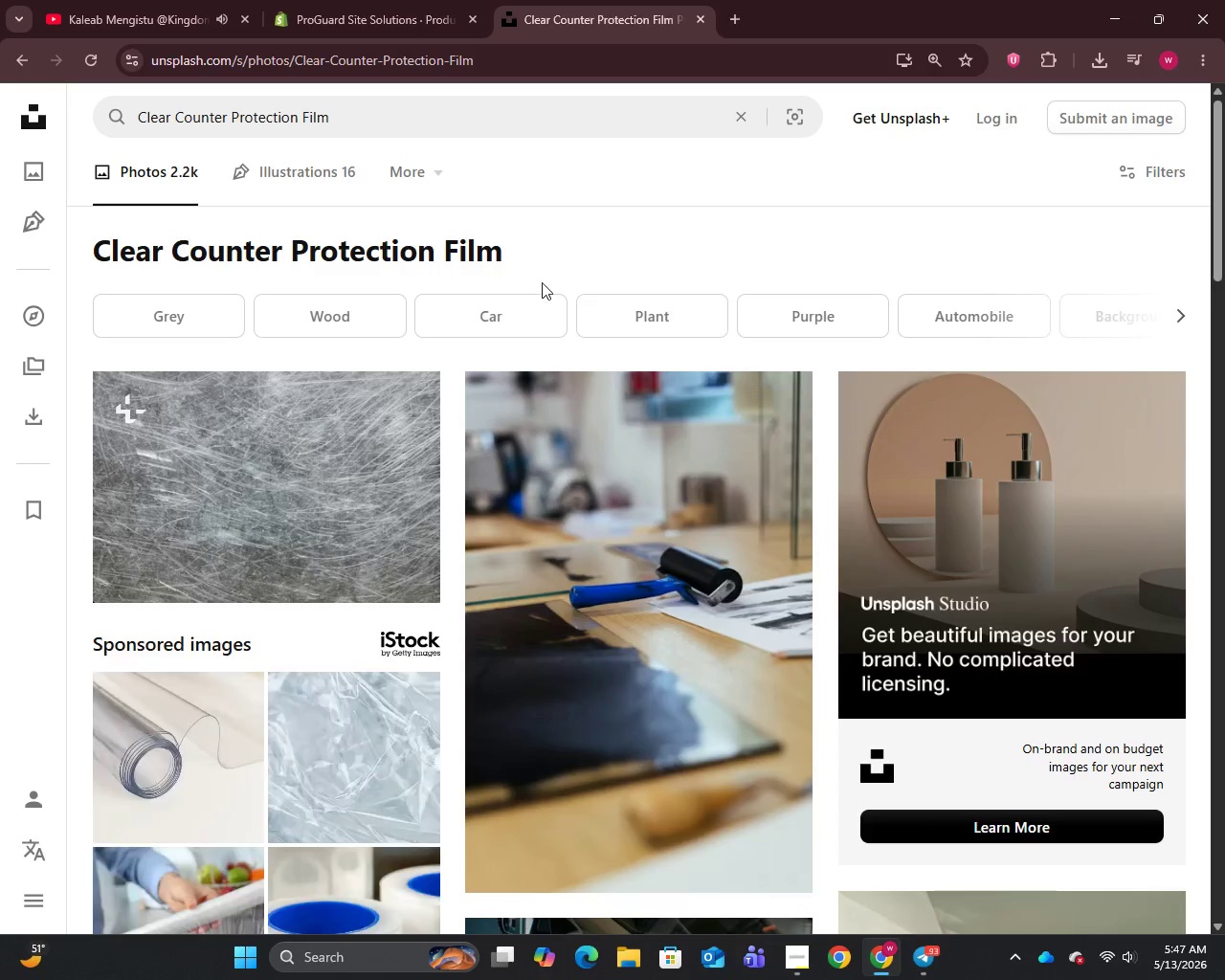 
scroll: coordinate [612, 485], scroll_direction: down, amount: 27.0
 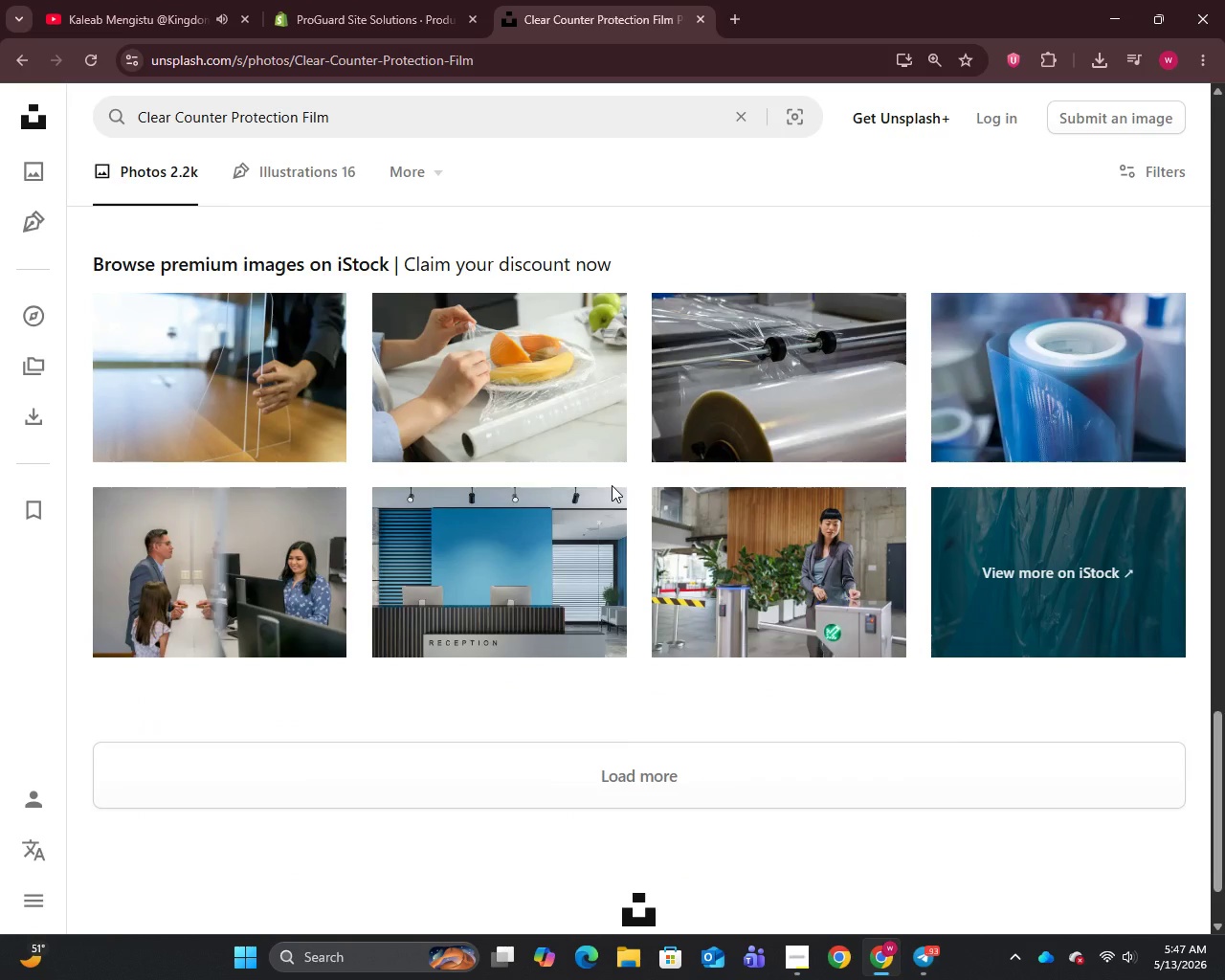 
scroll: coordinate [612, 482], scroll_direction: up, amount: 2.0
 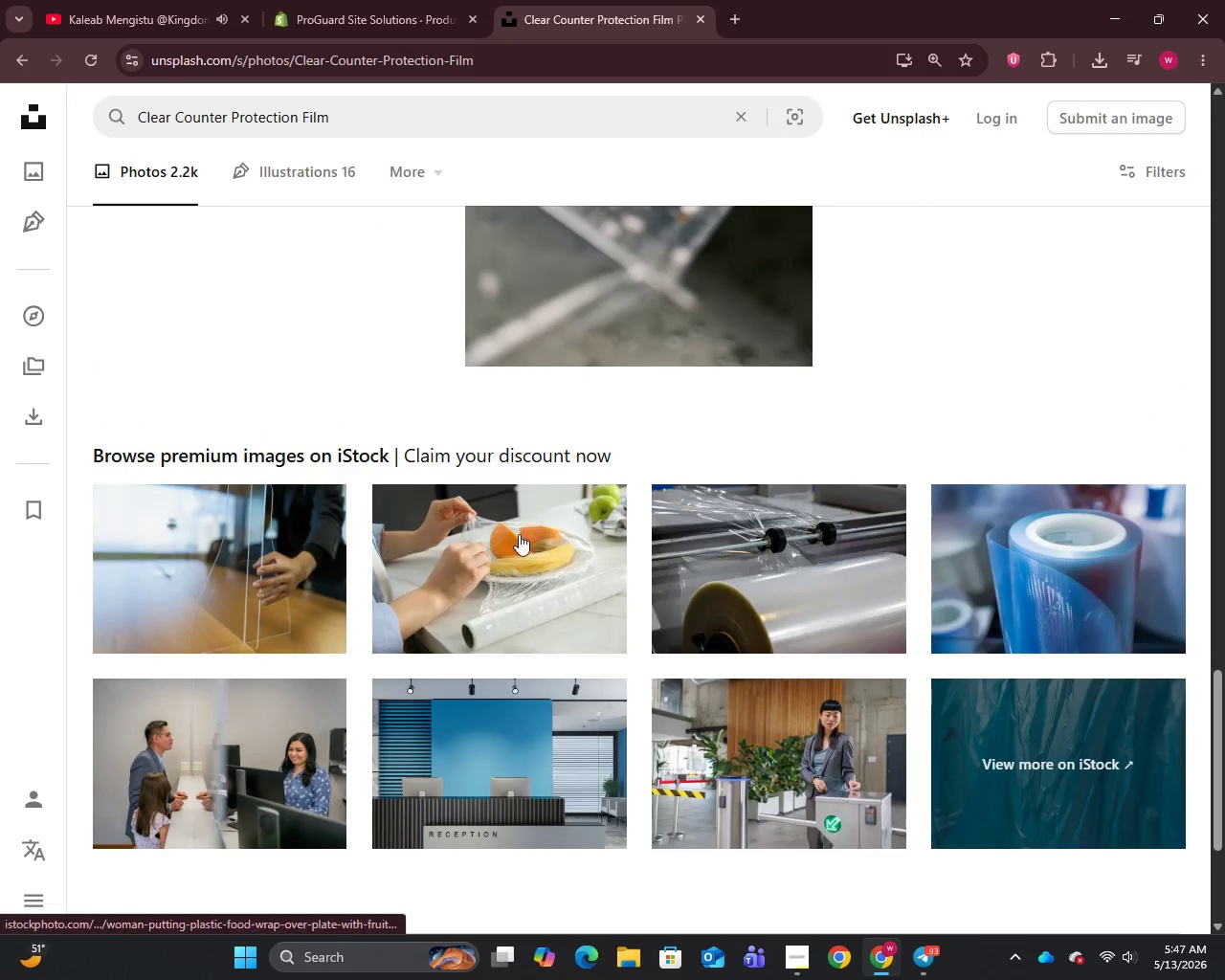 
right_click([739, 550])
 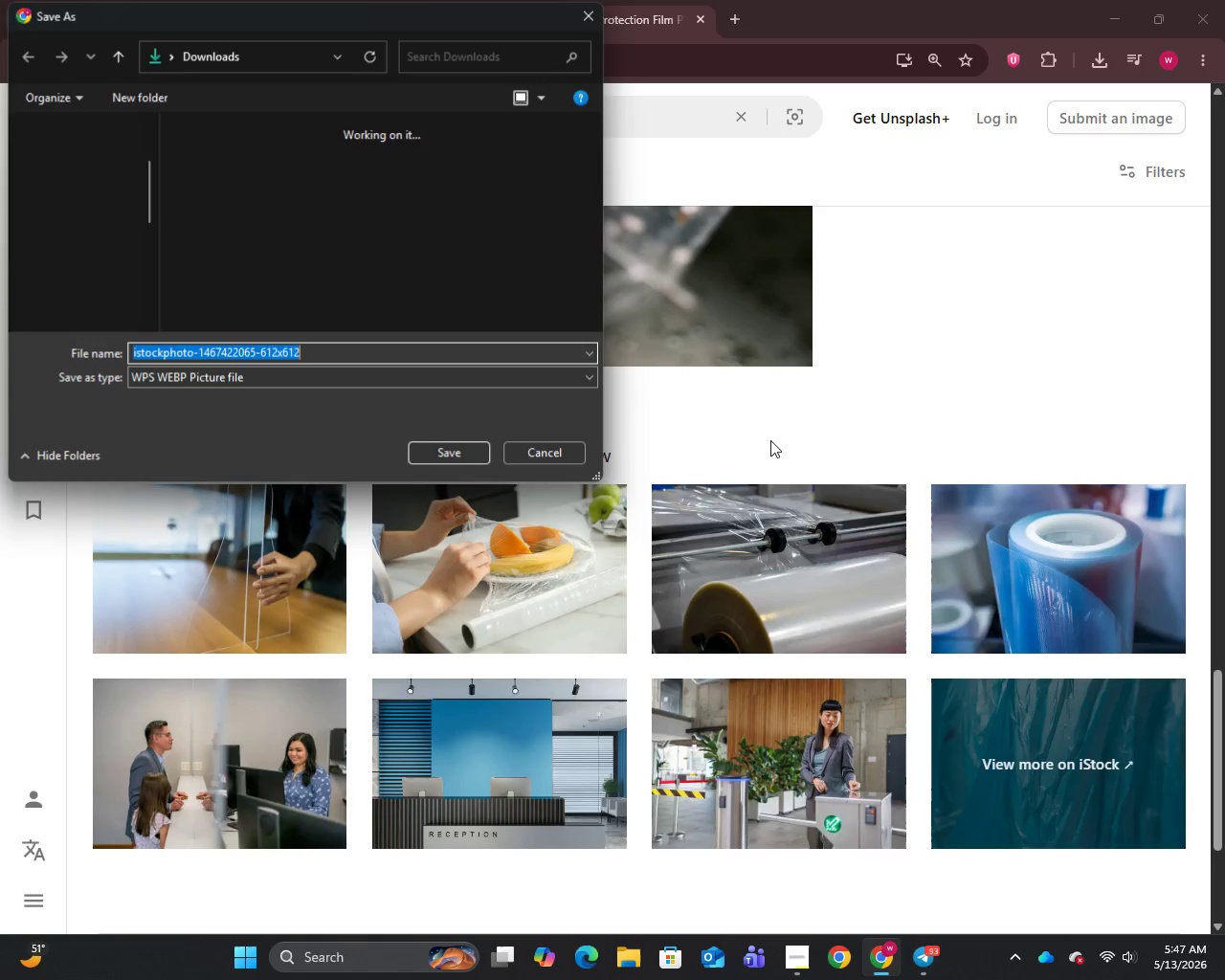 
left_click([452, 452])
 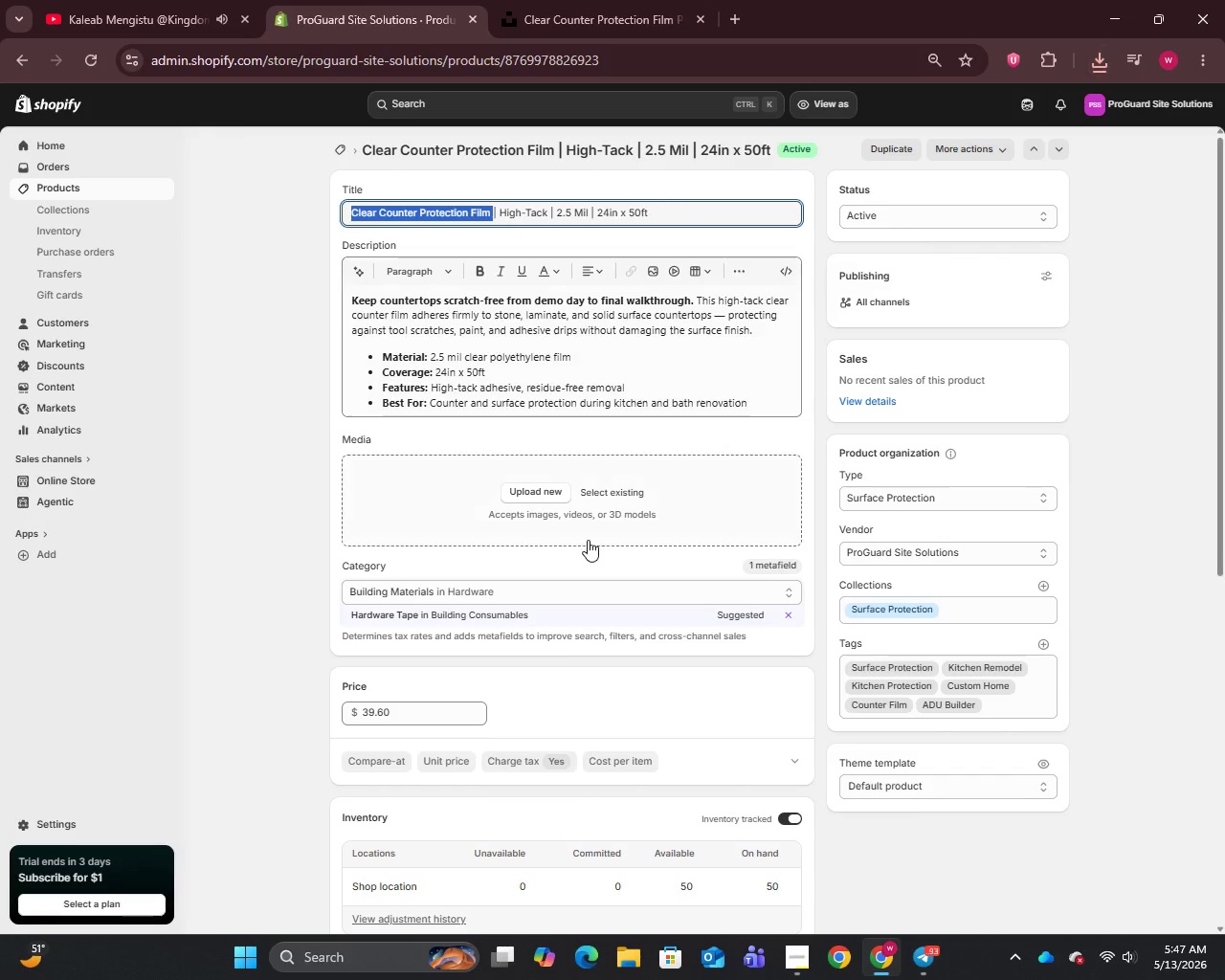 
left_click([548, 485])
 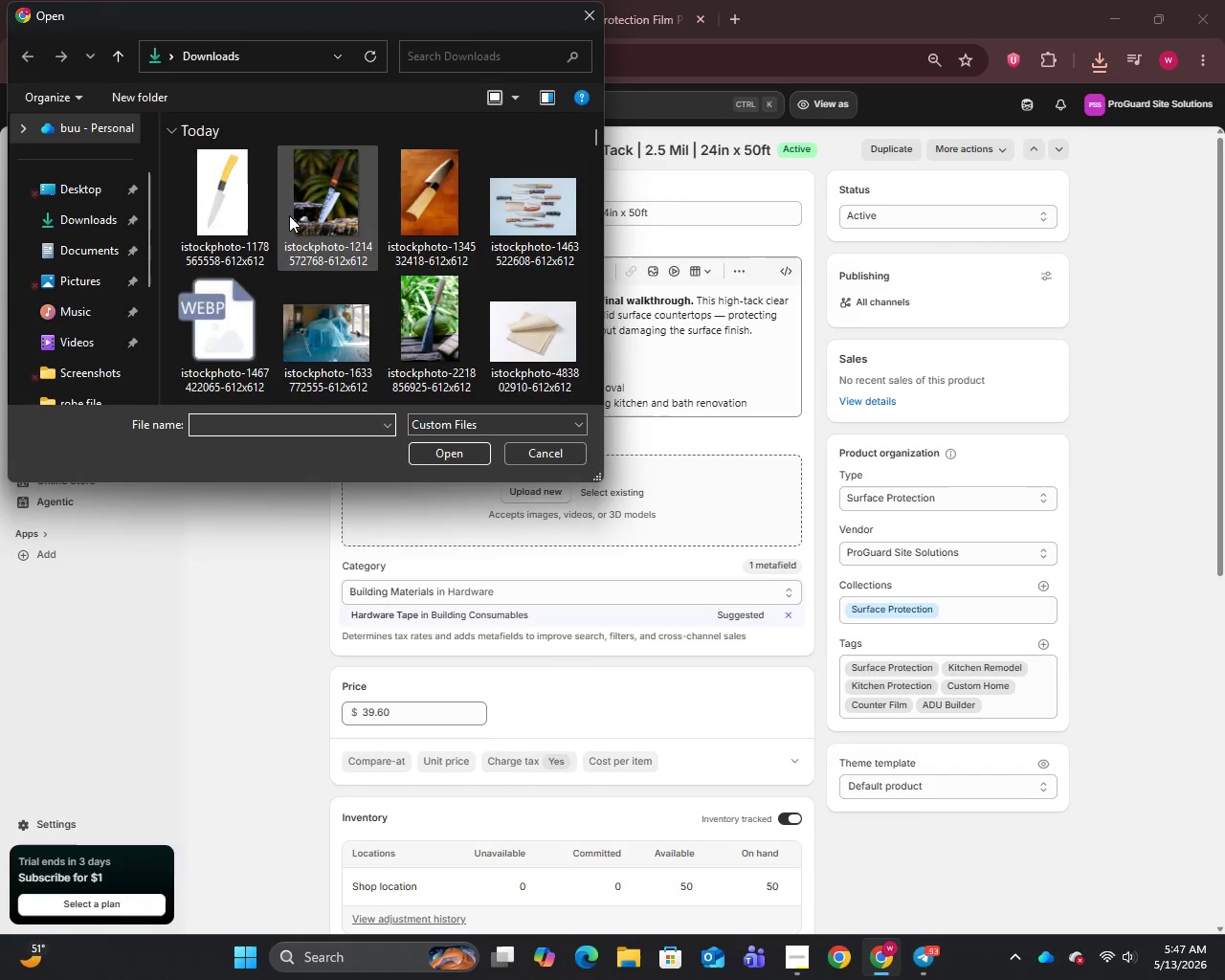 
left_click([251, 215])
 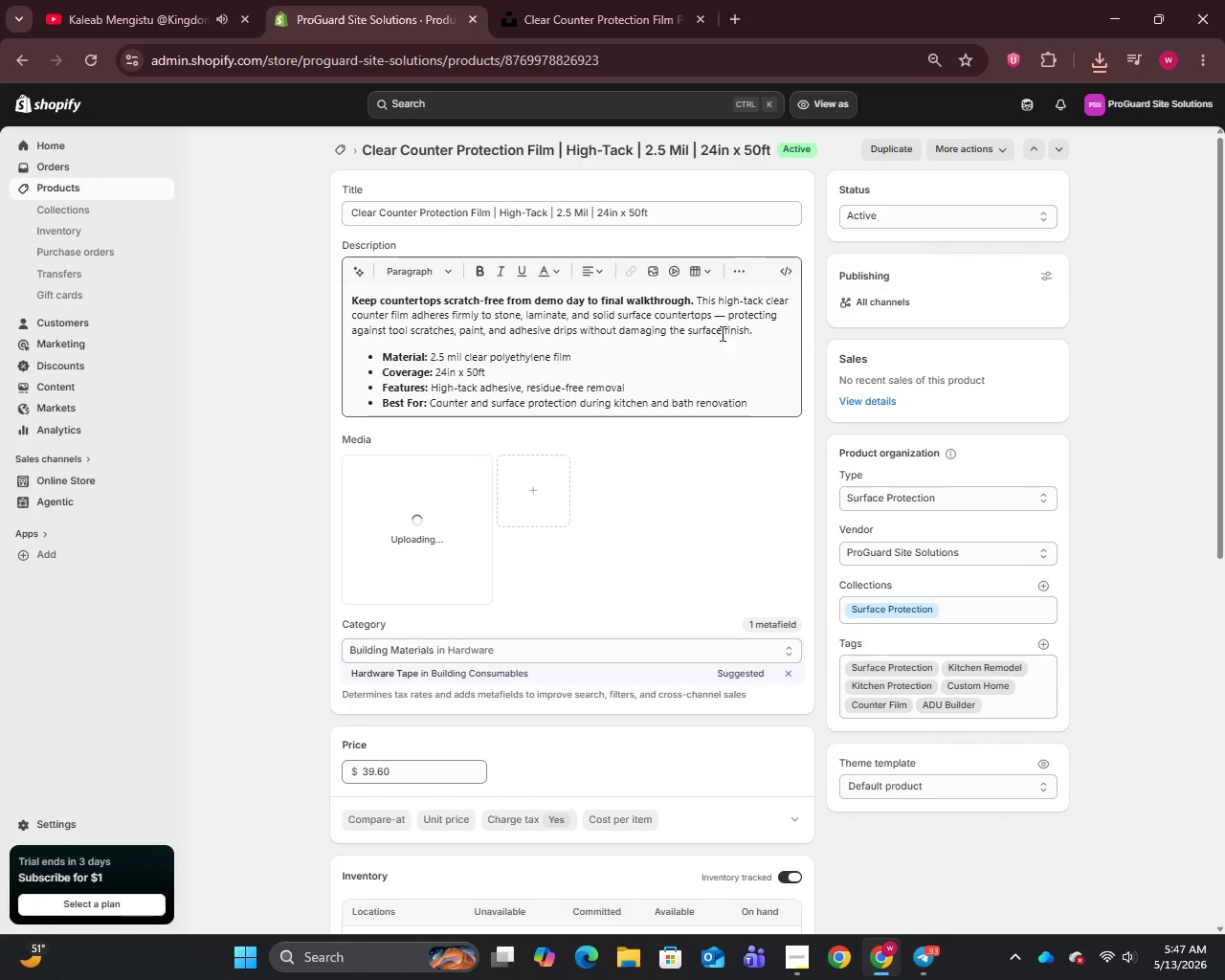 
left_click([721, 317])
 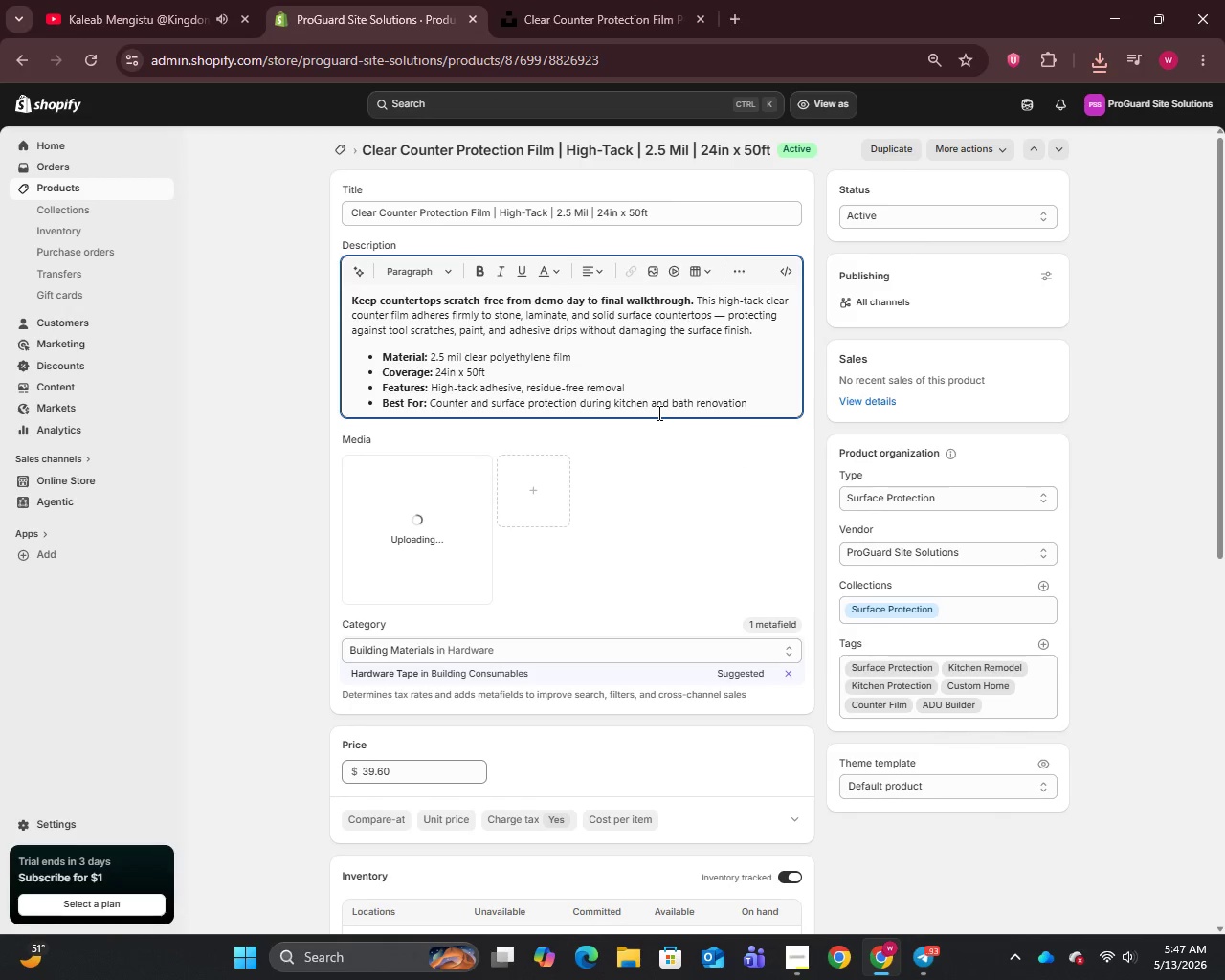 
key(Backspace)
 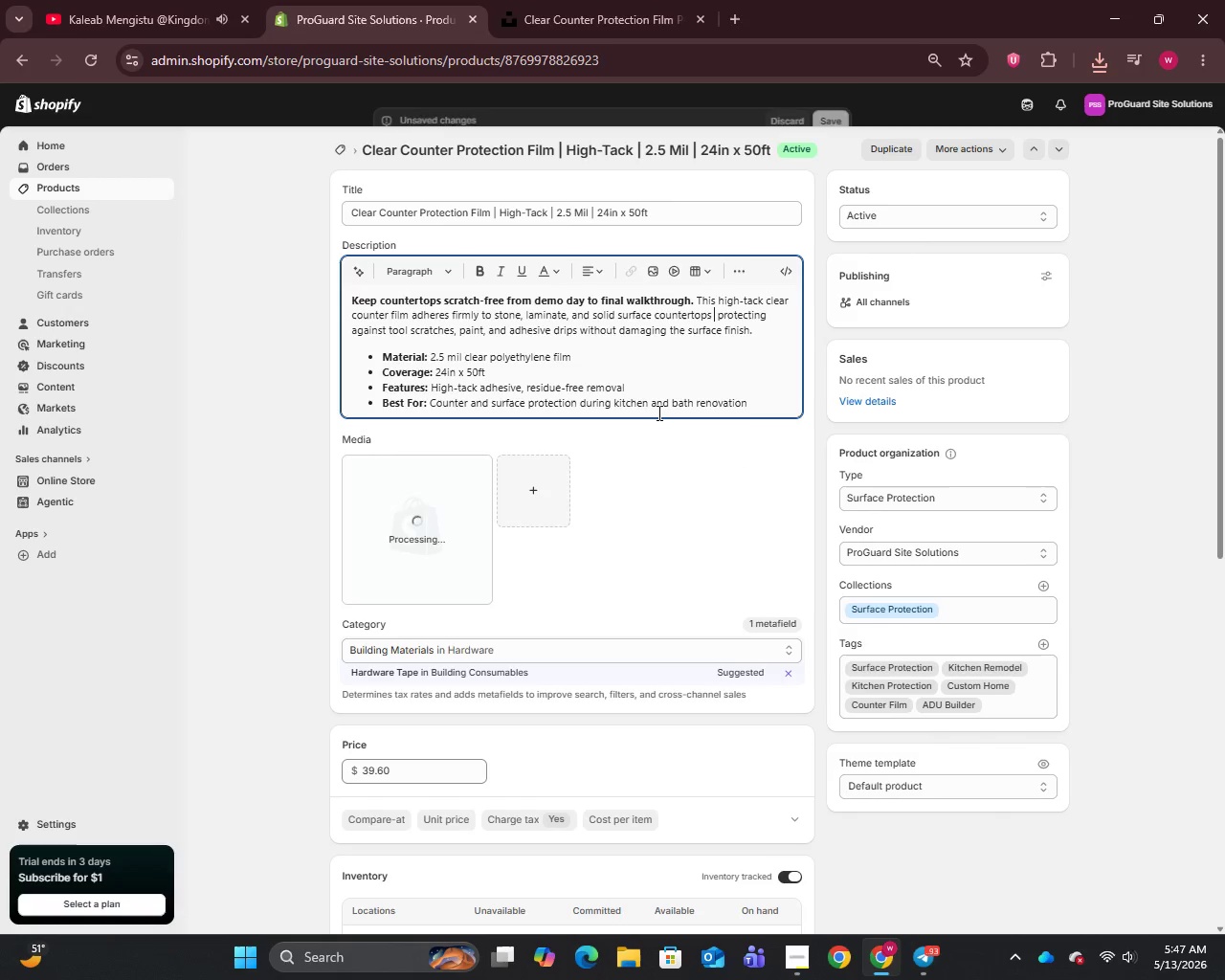 
key(Backspace)
 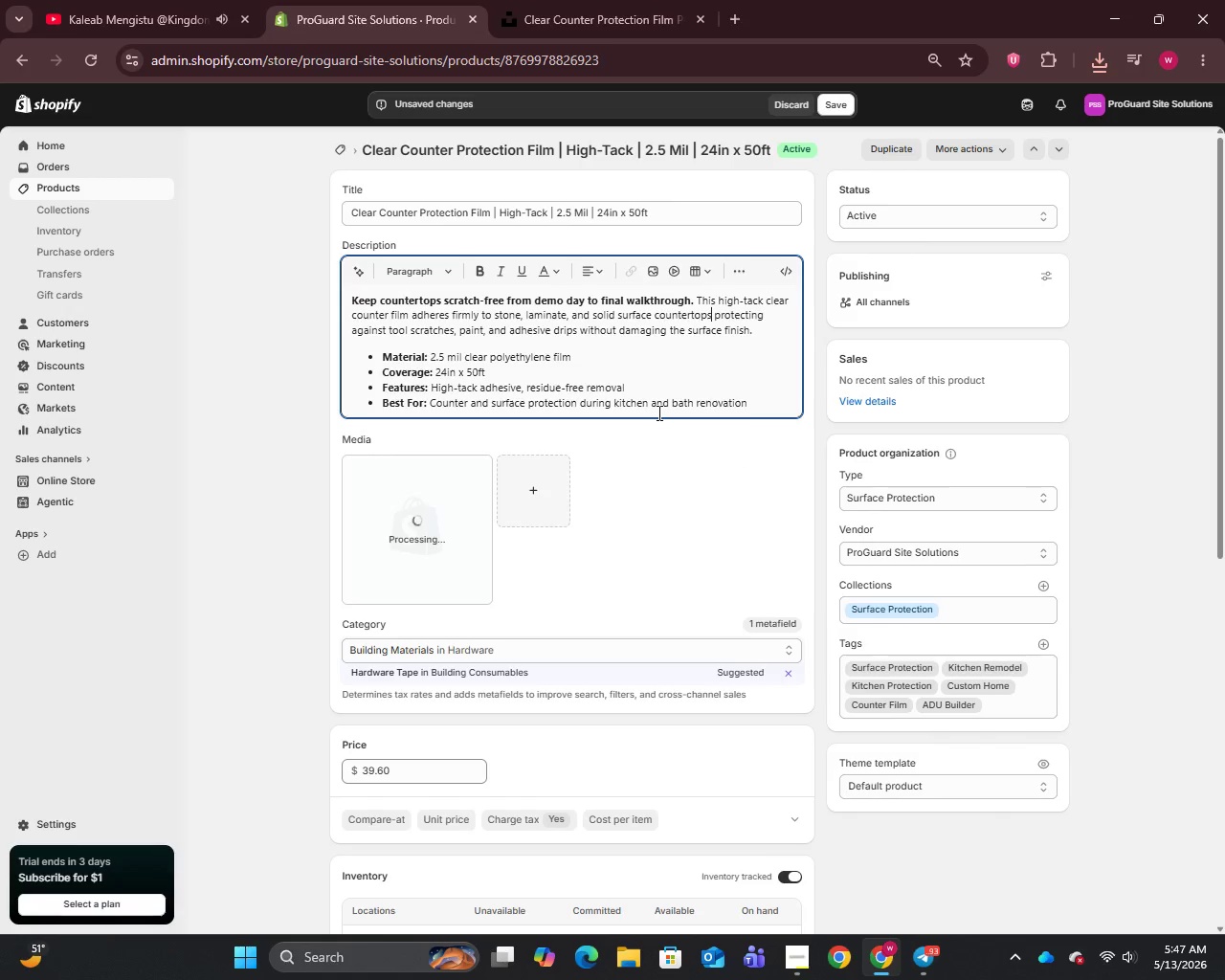 
key(Comma)
 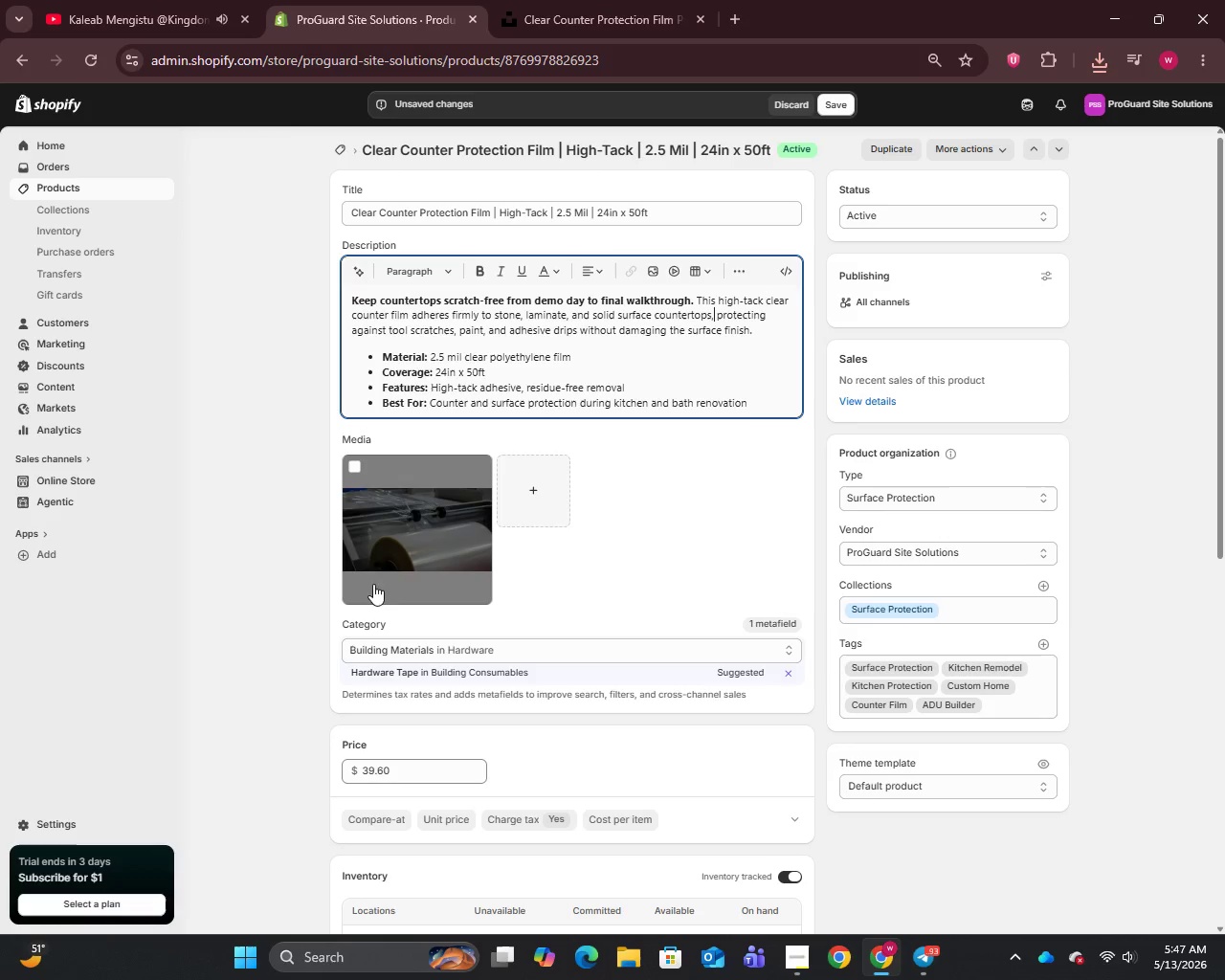 
left_click([408, 529])
 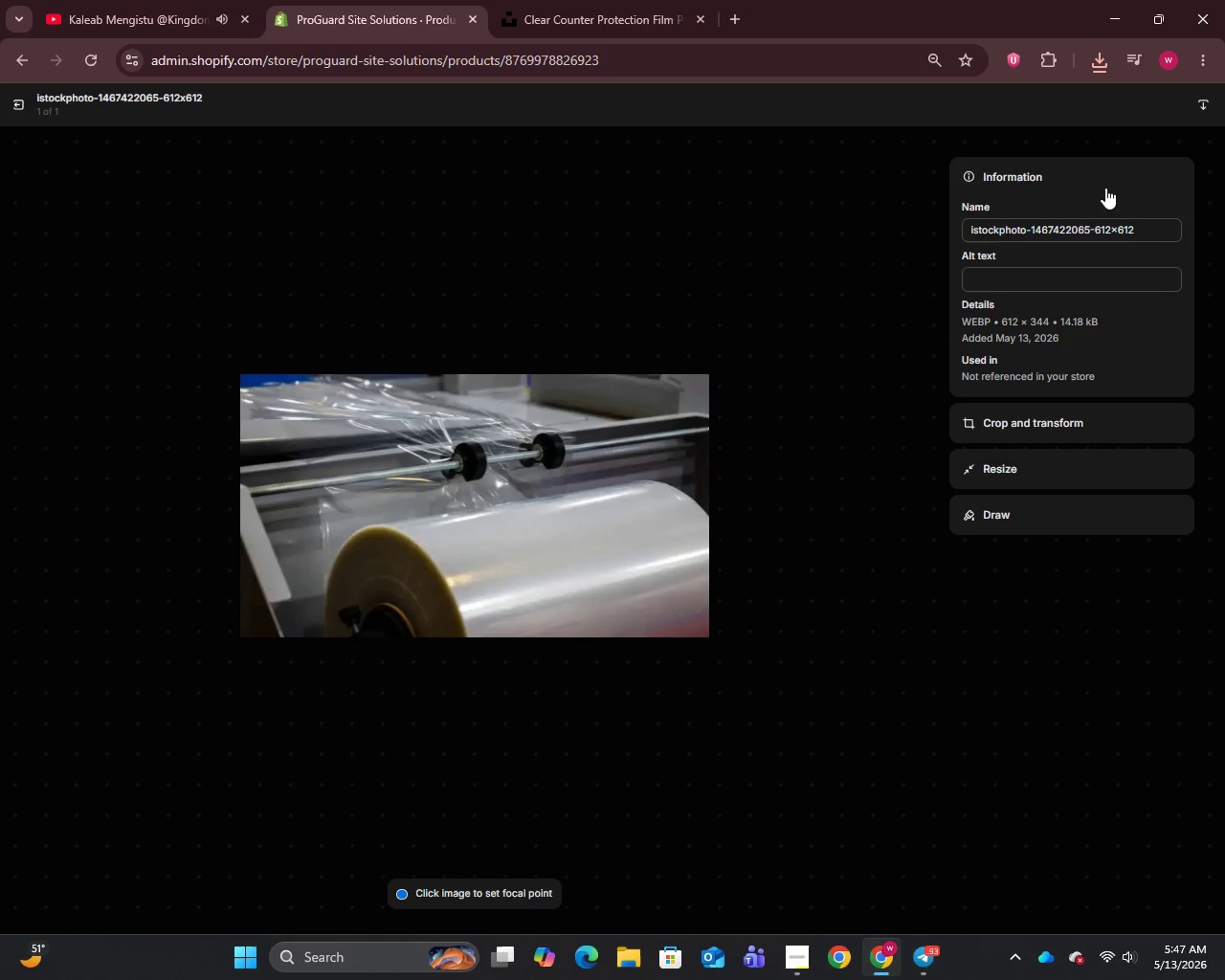 
wait(16.23)
 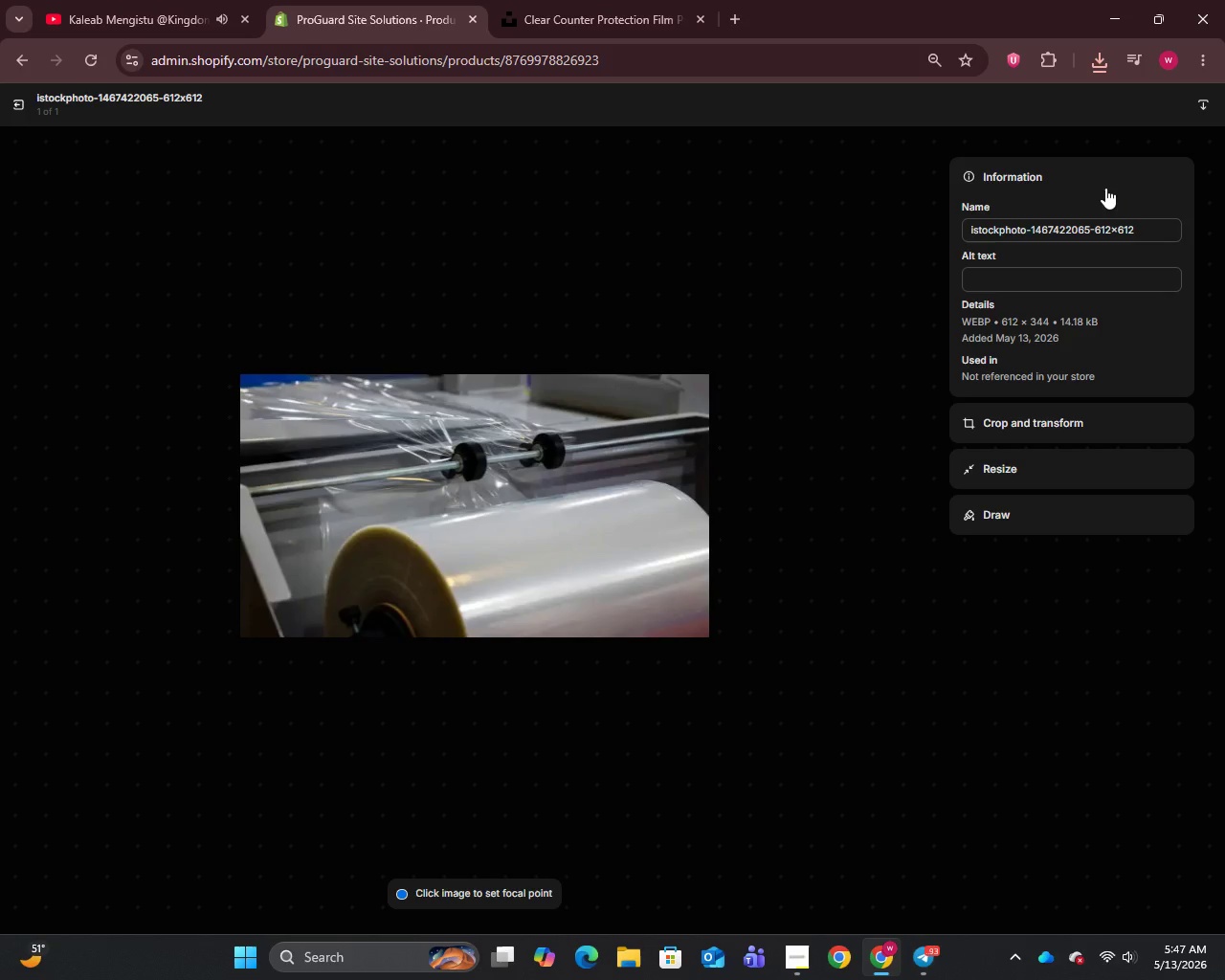 
left_click([1102, 235])
 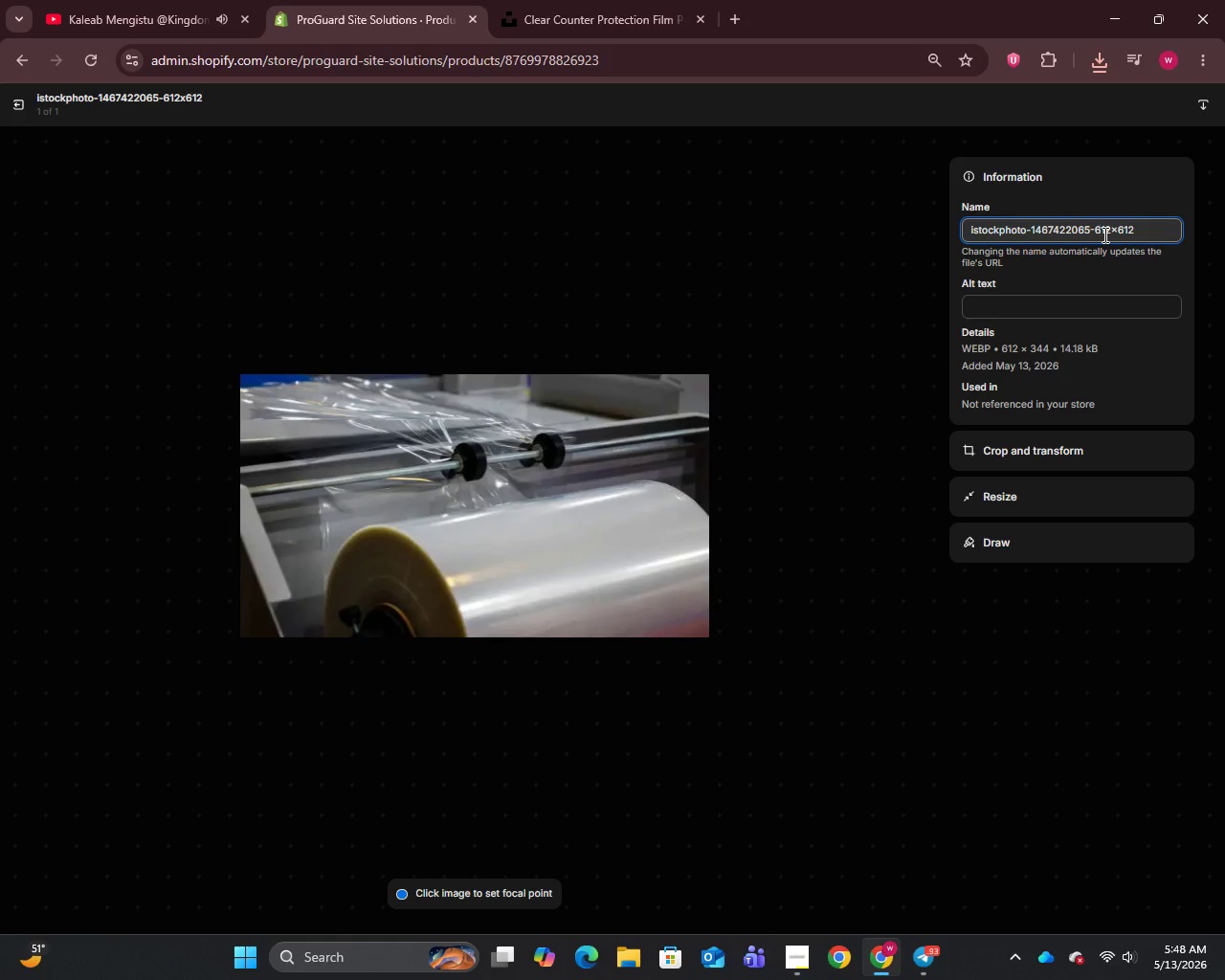 
key(Control+A)
 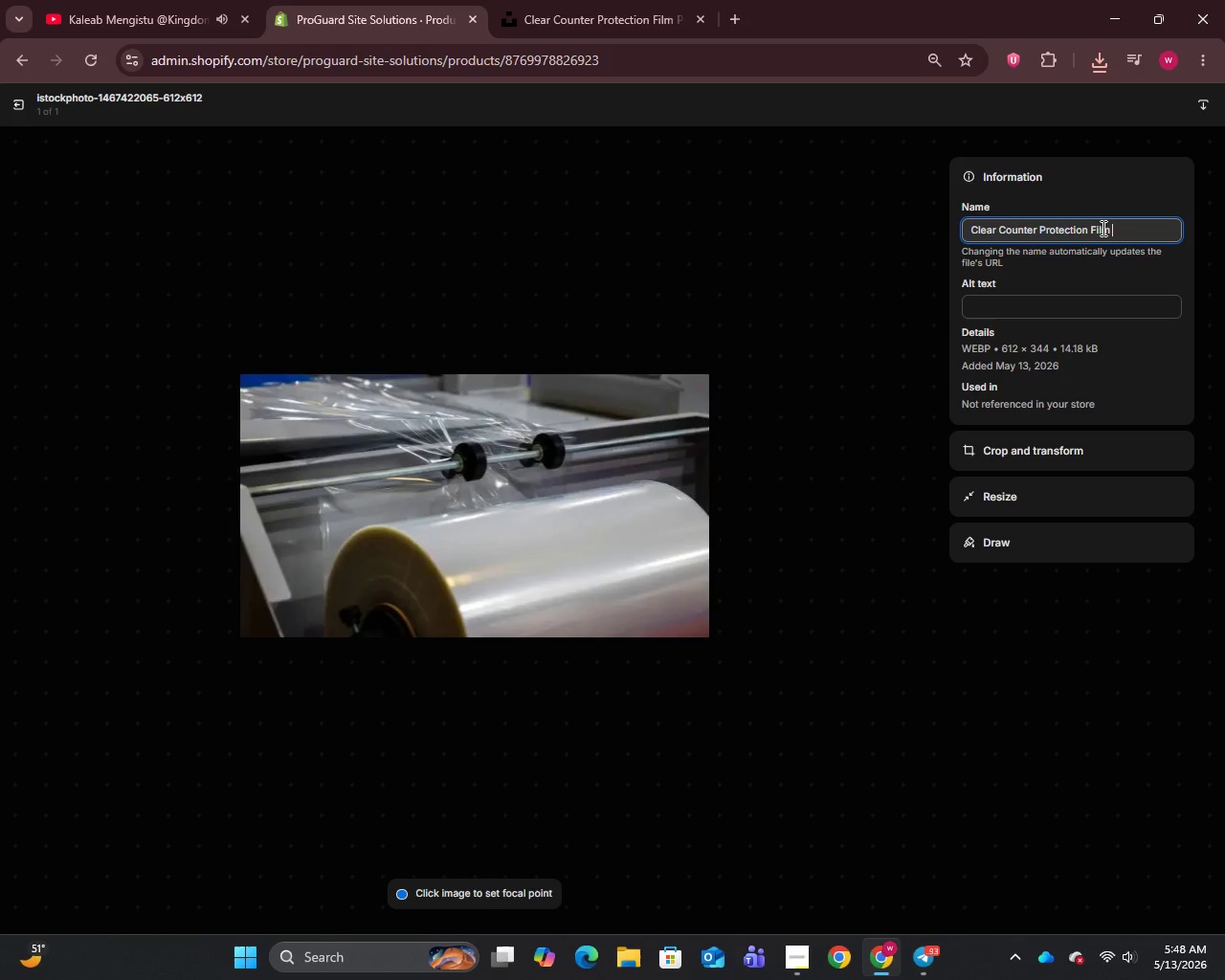 
key(Control+V)
 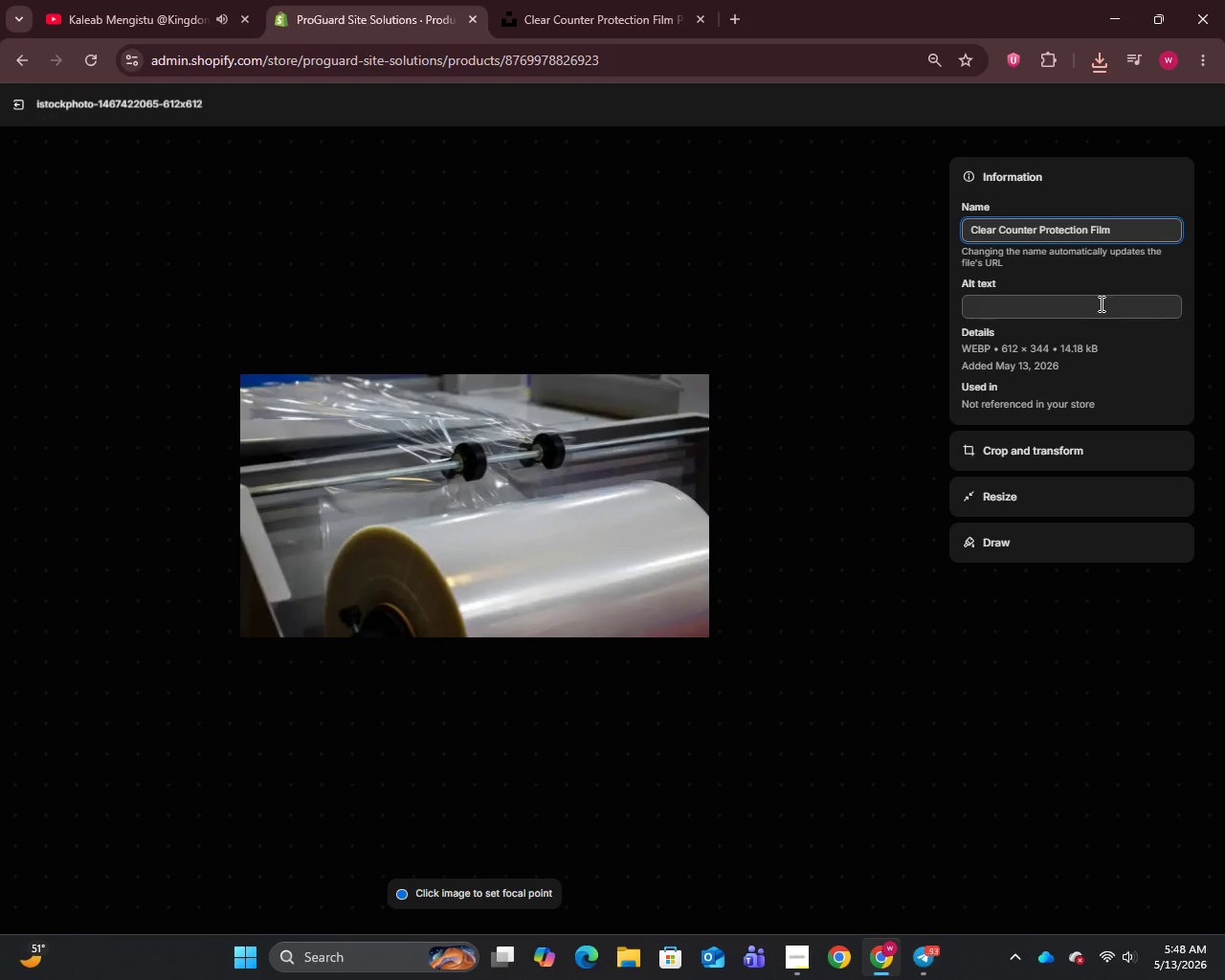 
left_click([1100, 303])
 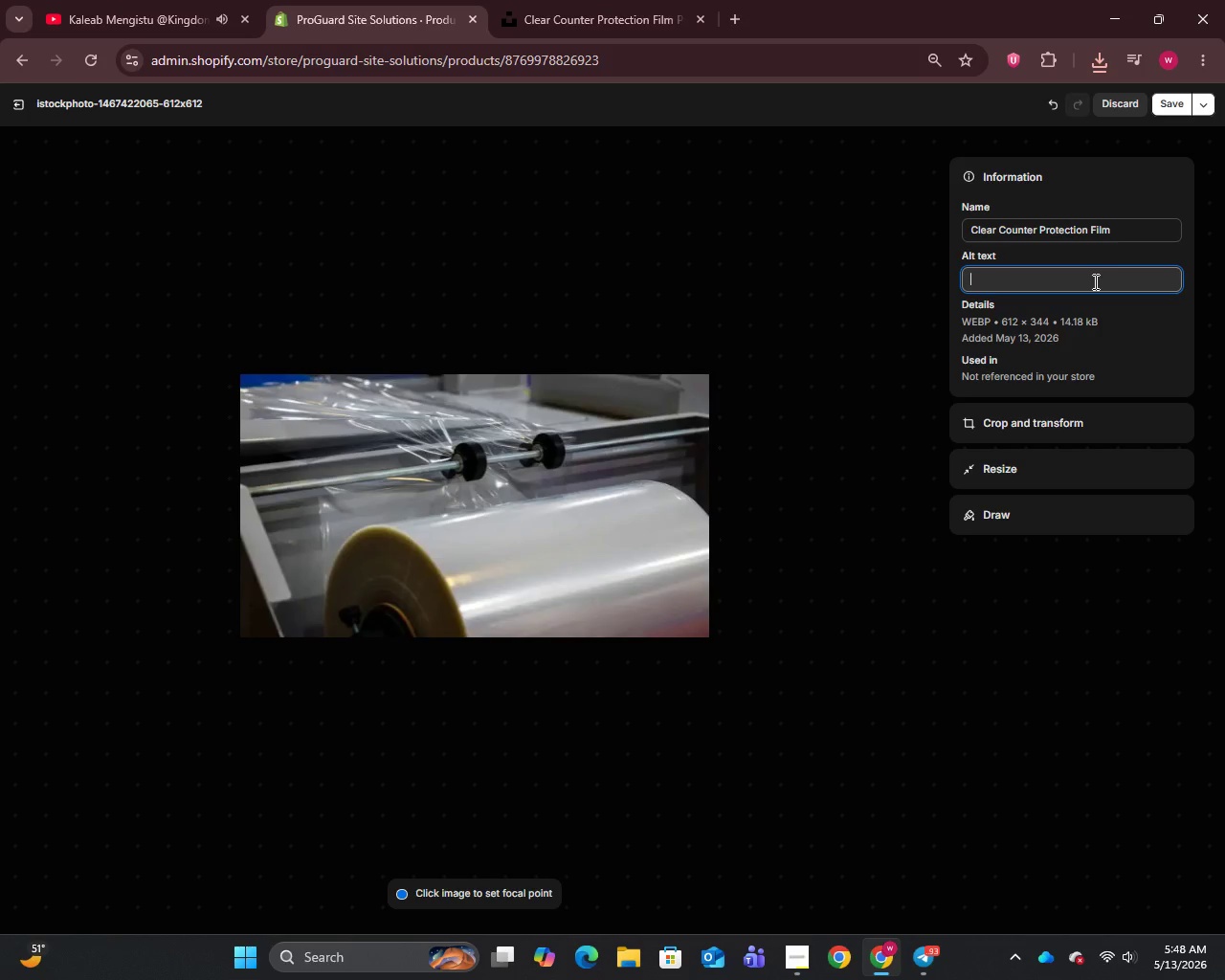 
type(Clear Counter Protection Film 2.5 Mil 24in x 50ft - ProGuard Site Solutions high-tack residue-free counter protection for kitcj)
key(Backspace)
type(hen and bath renovation)
 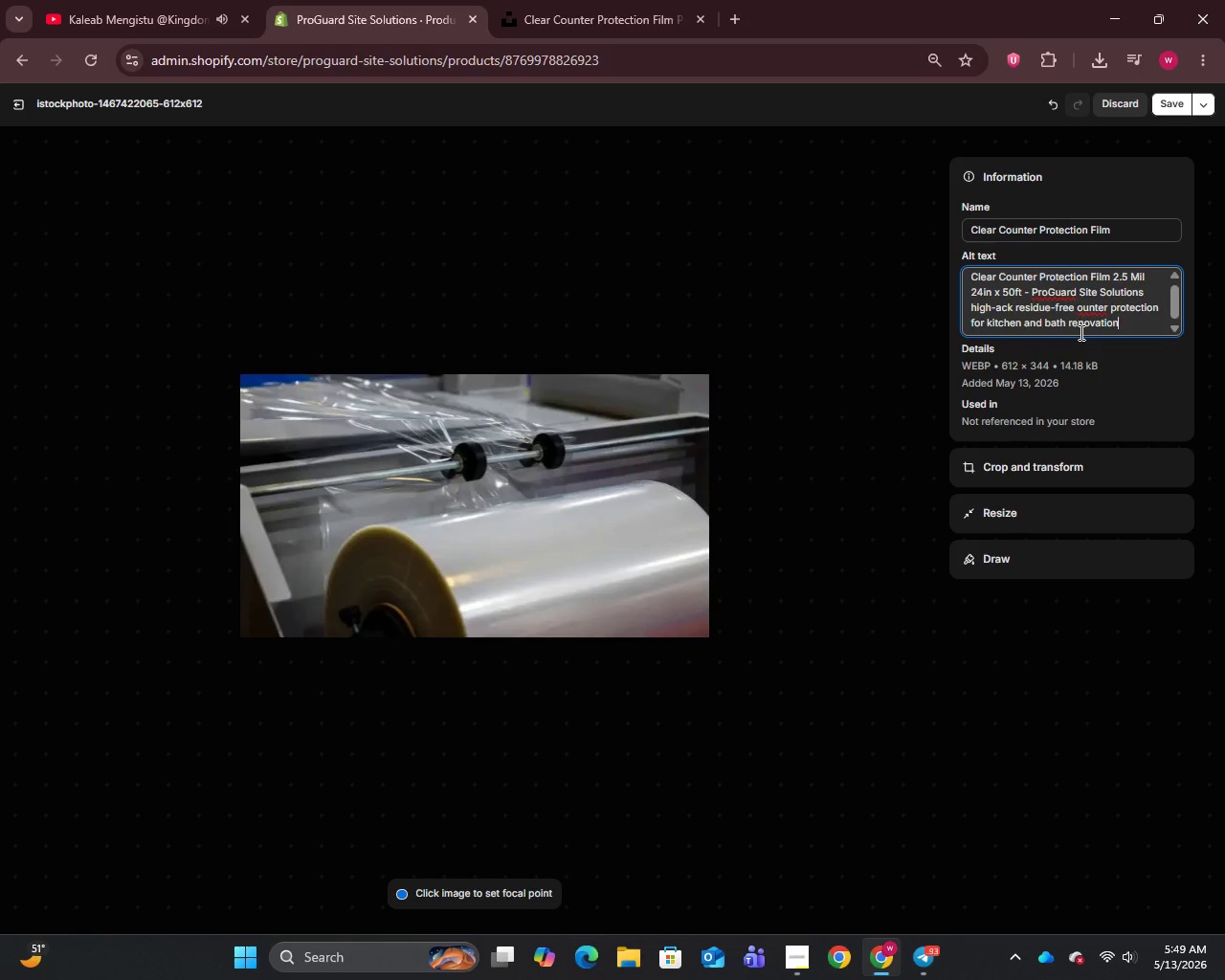 
wait(7.02)
 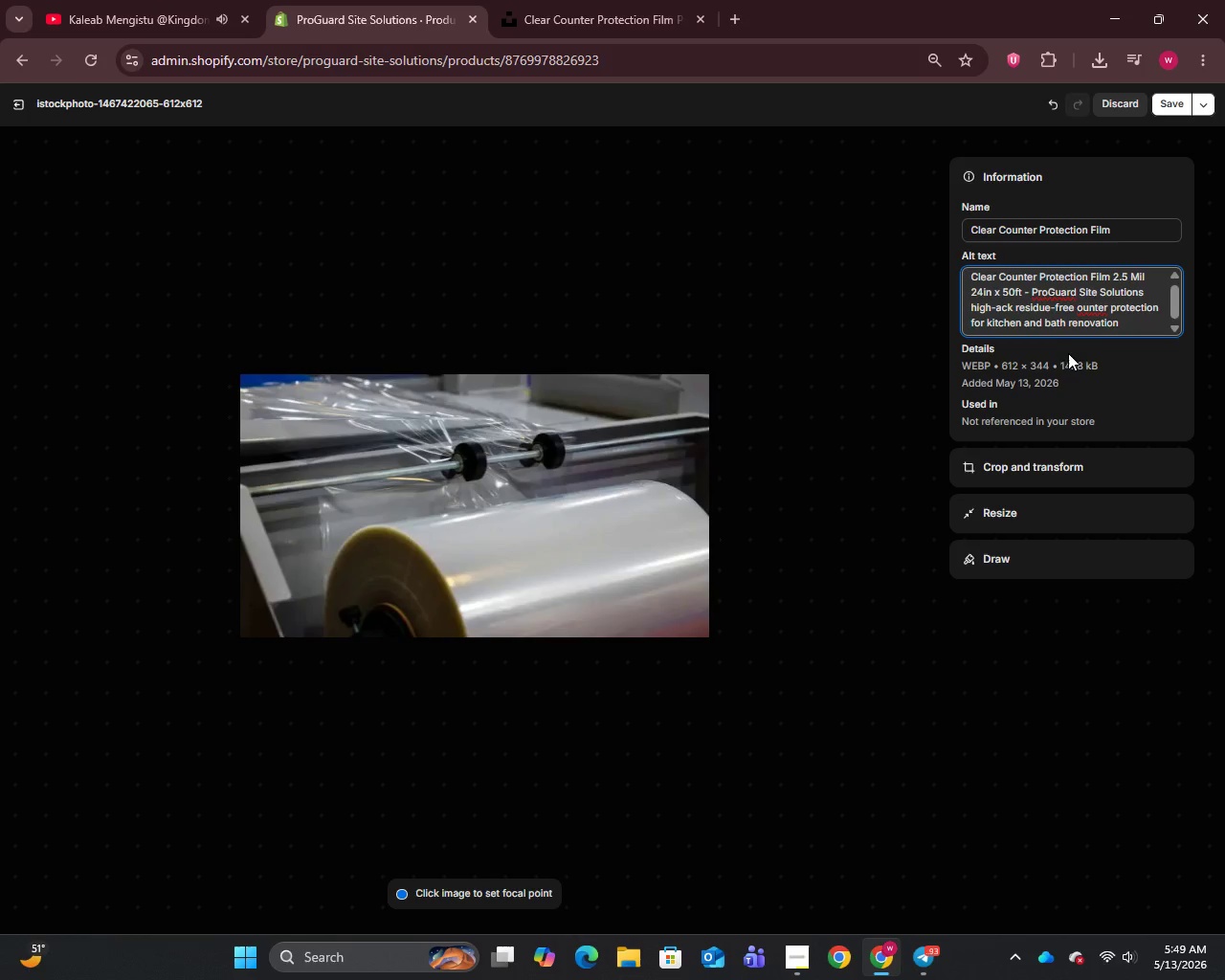 
left_click([1075, 309])
 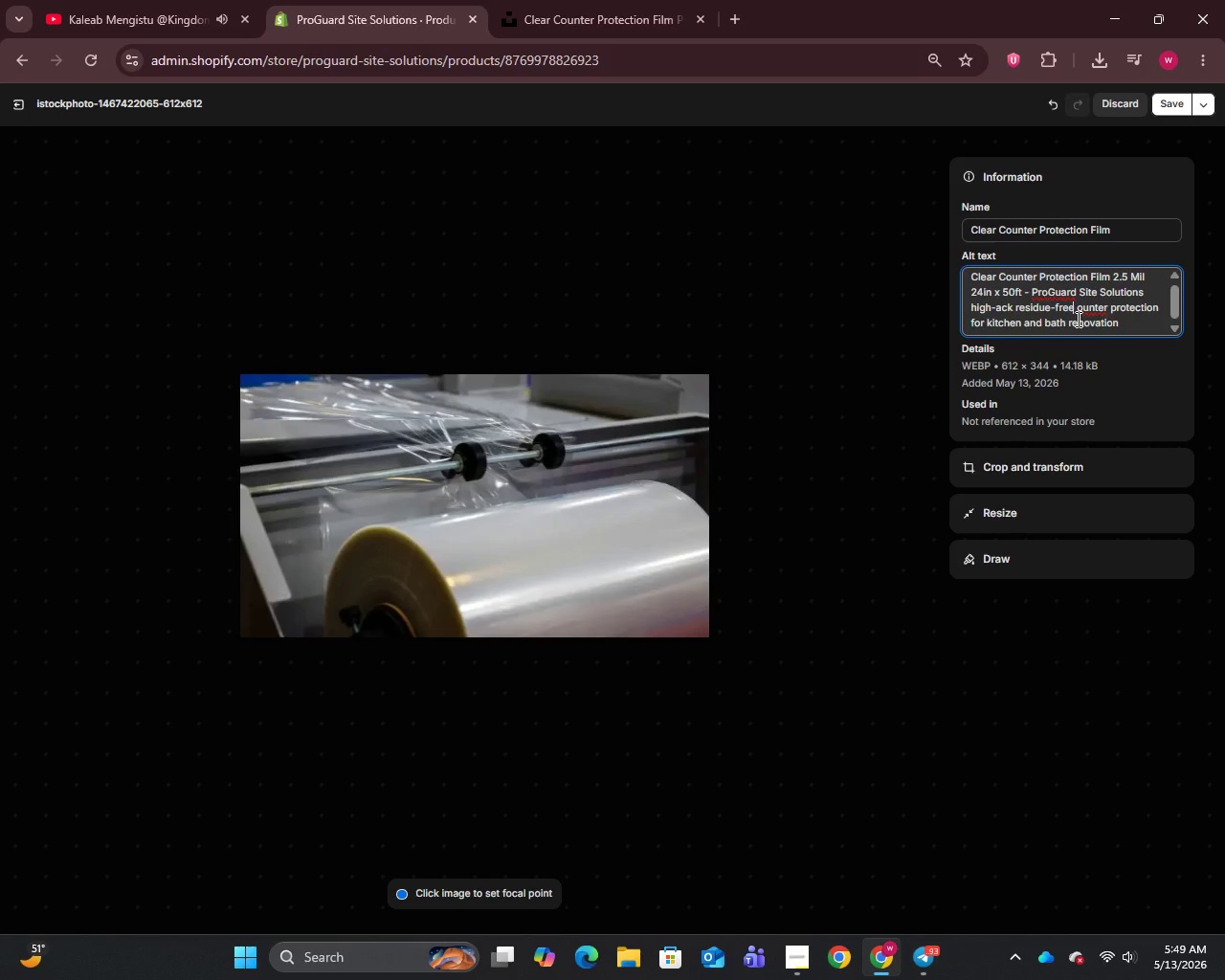 
key(ArrowRight)
 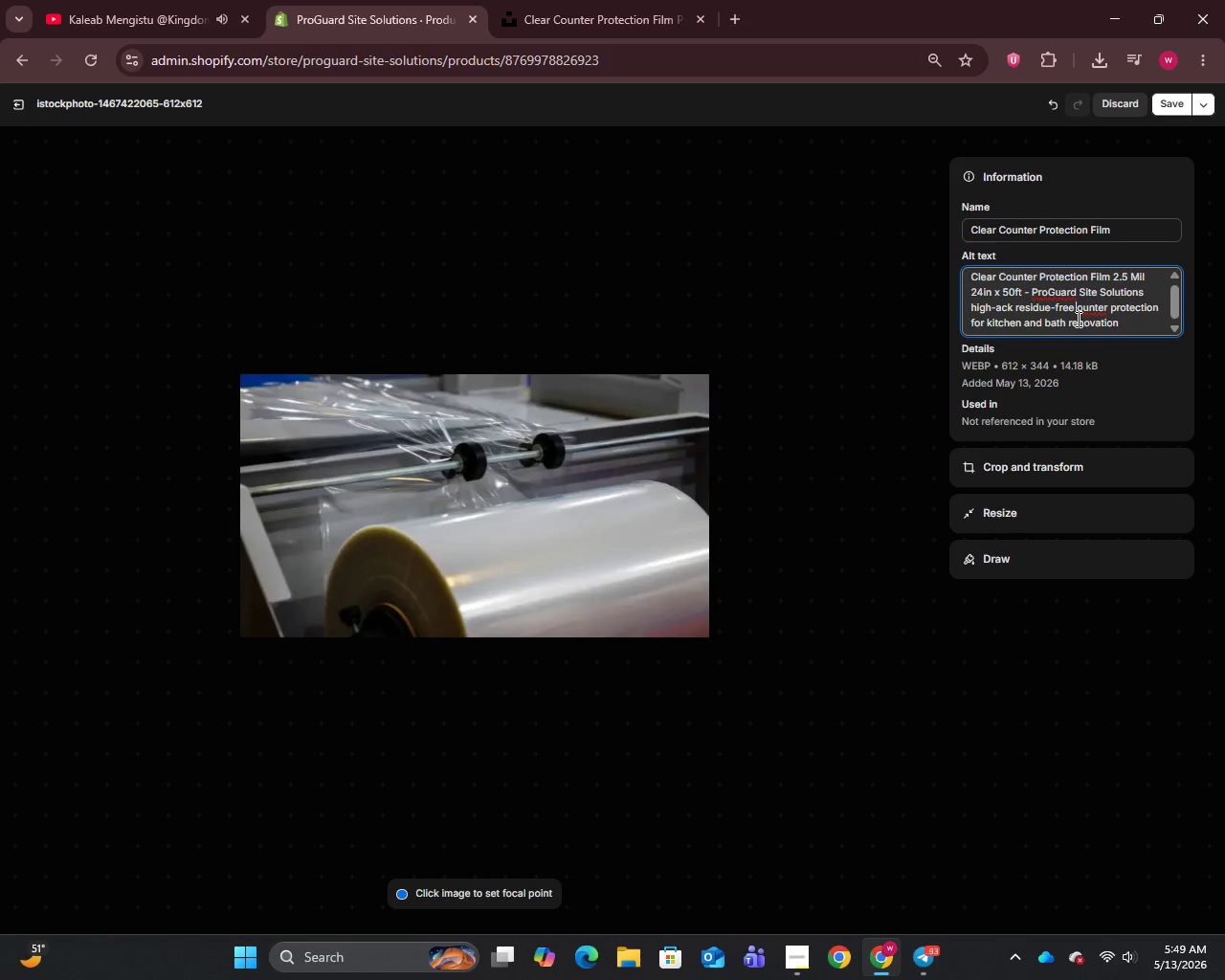 
key(C)
 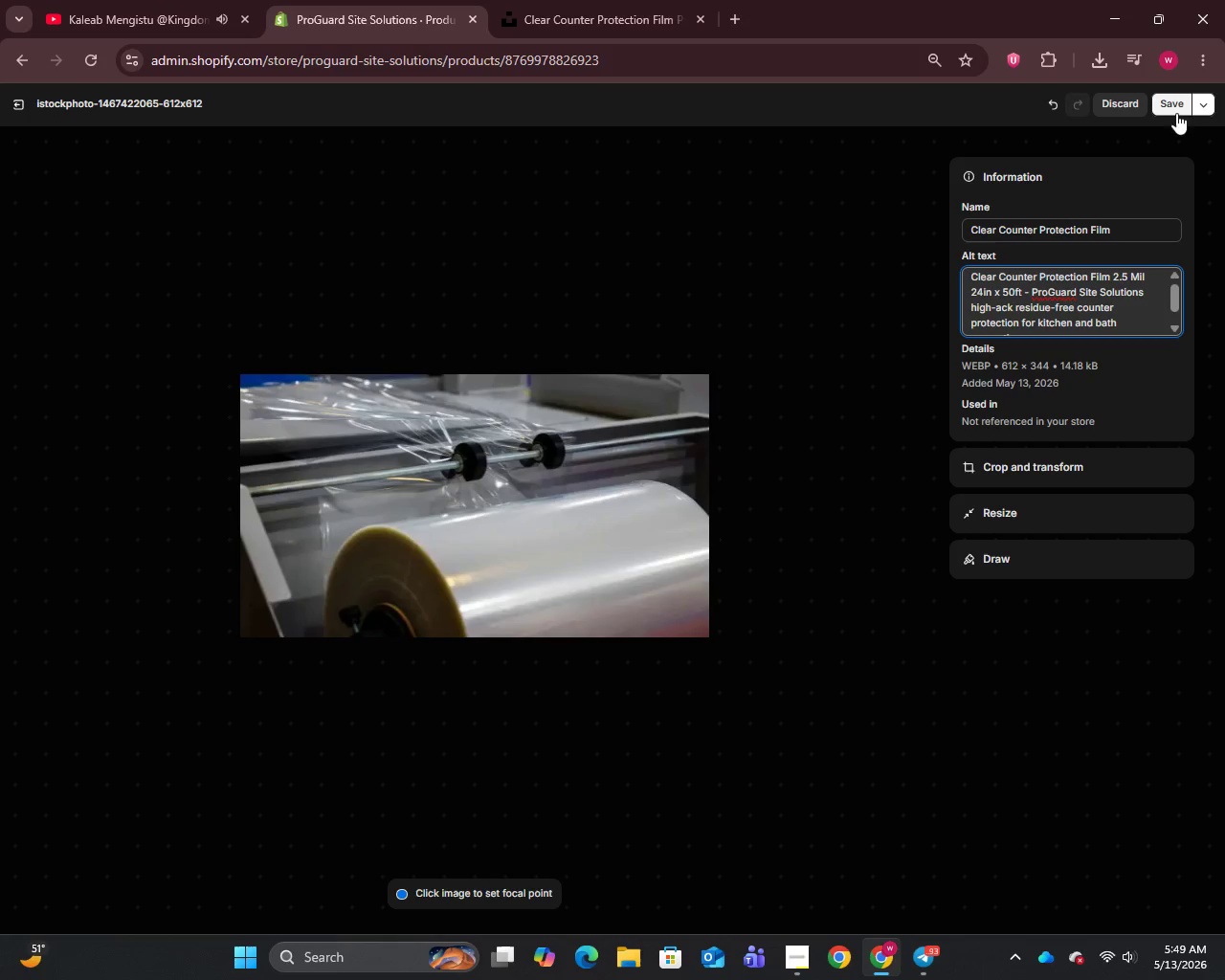 
left_click([1186, 100])
 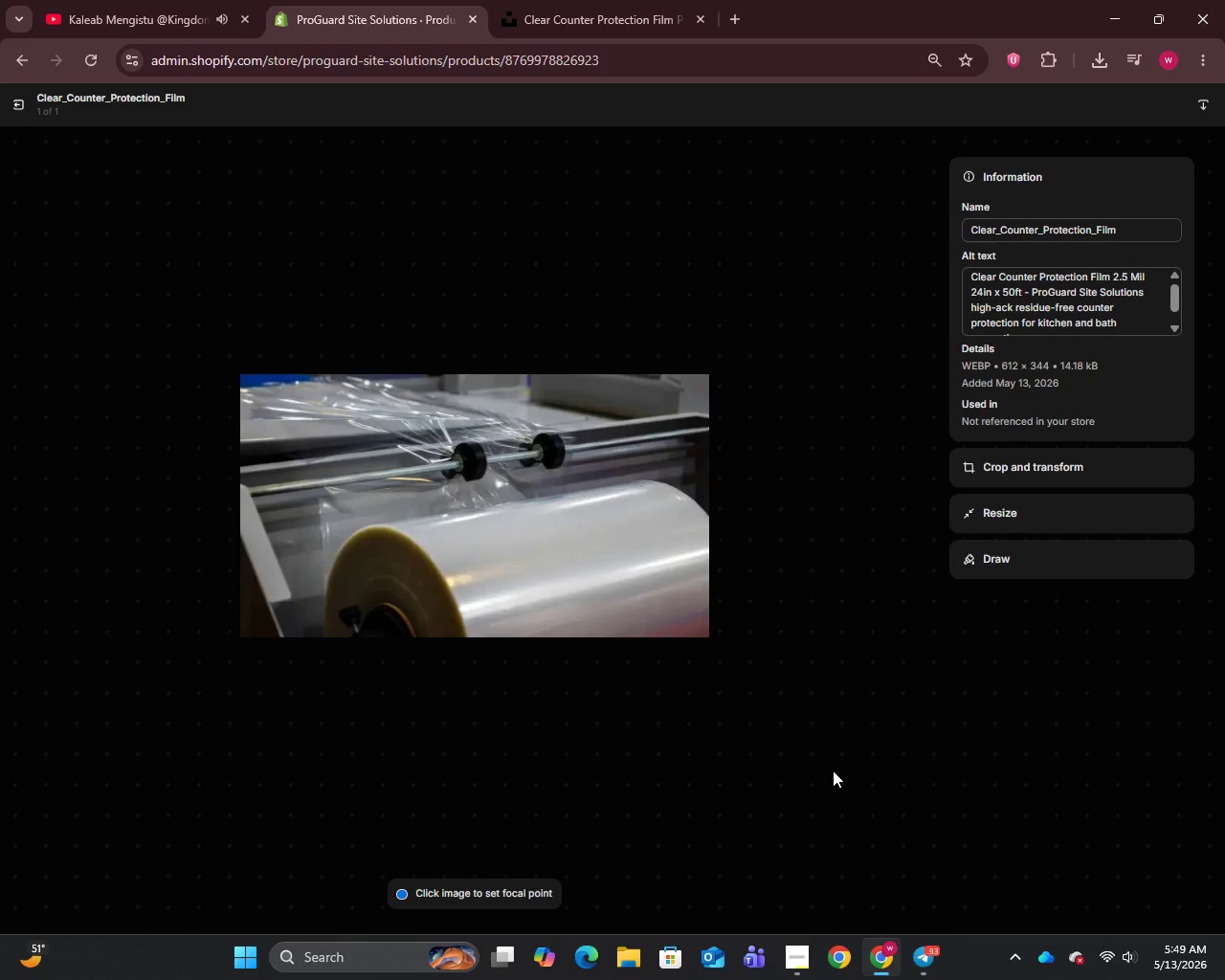 
wait(21.28)
 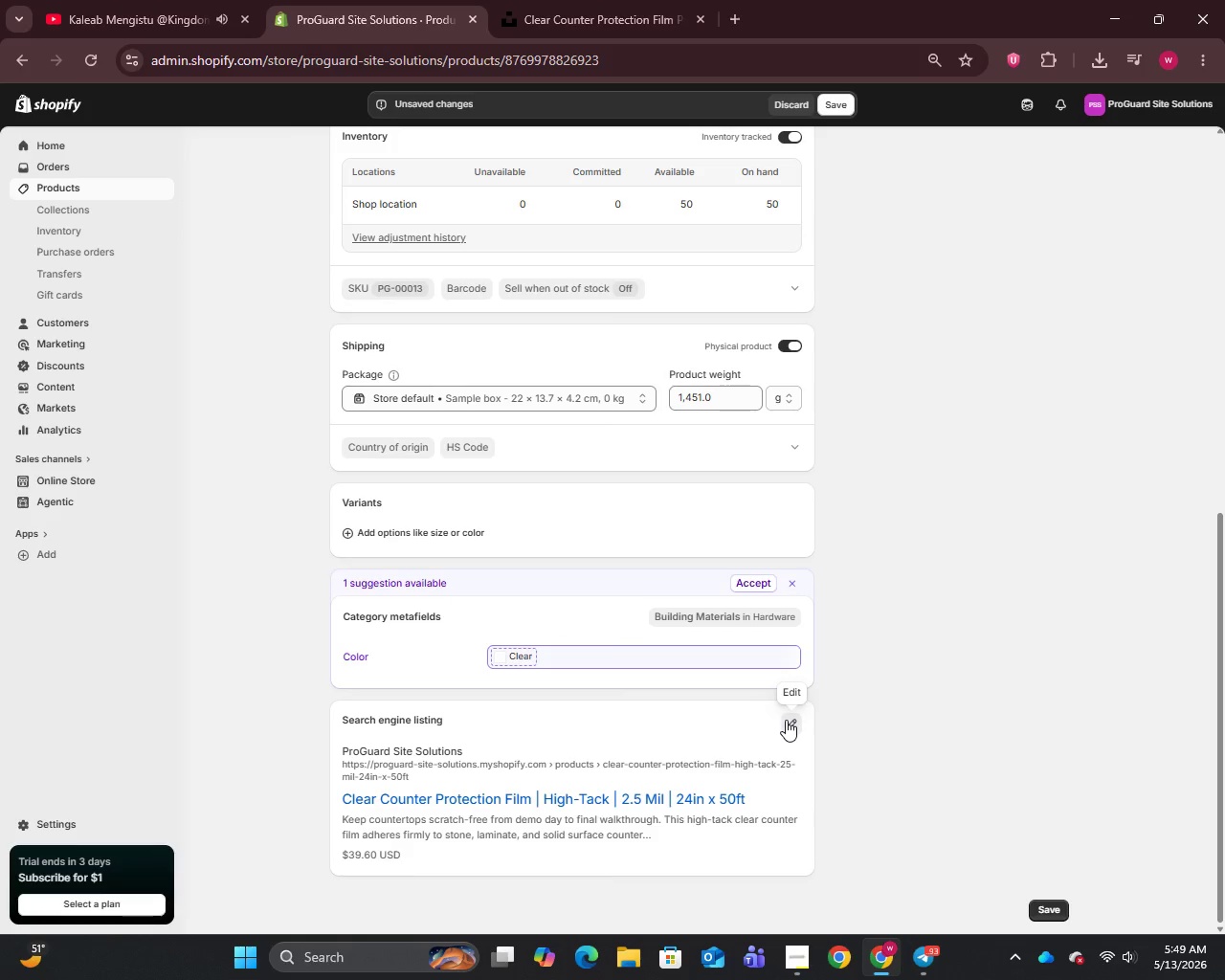 
left_click([786, 720])
 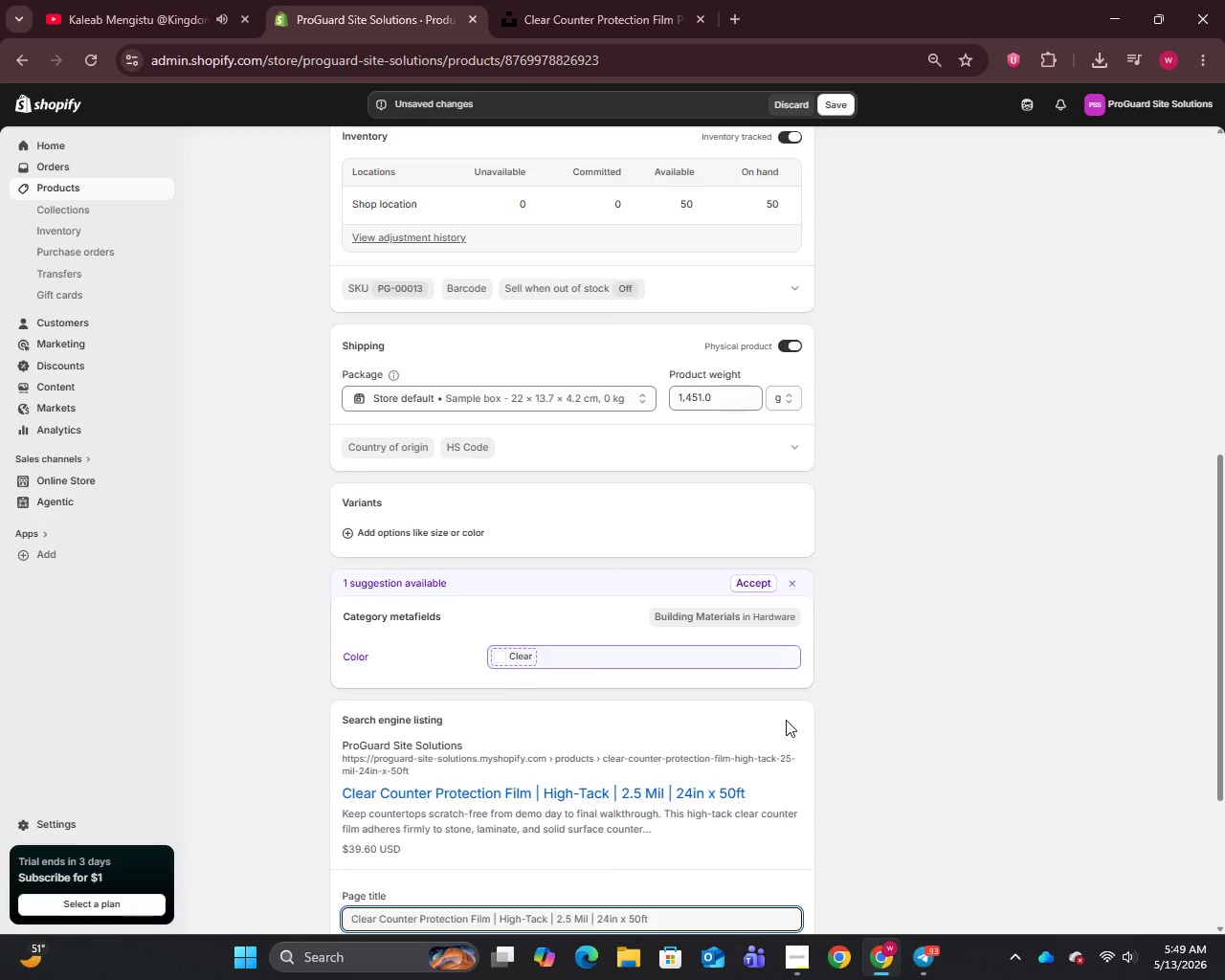 
scroll: coordinate [786, 720], scroll_direction: down, amount: 24.0
 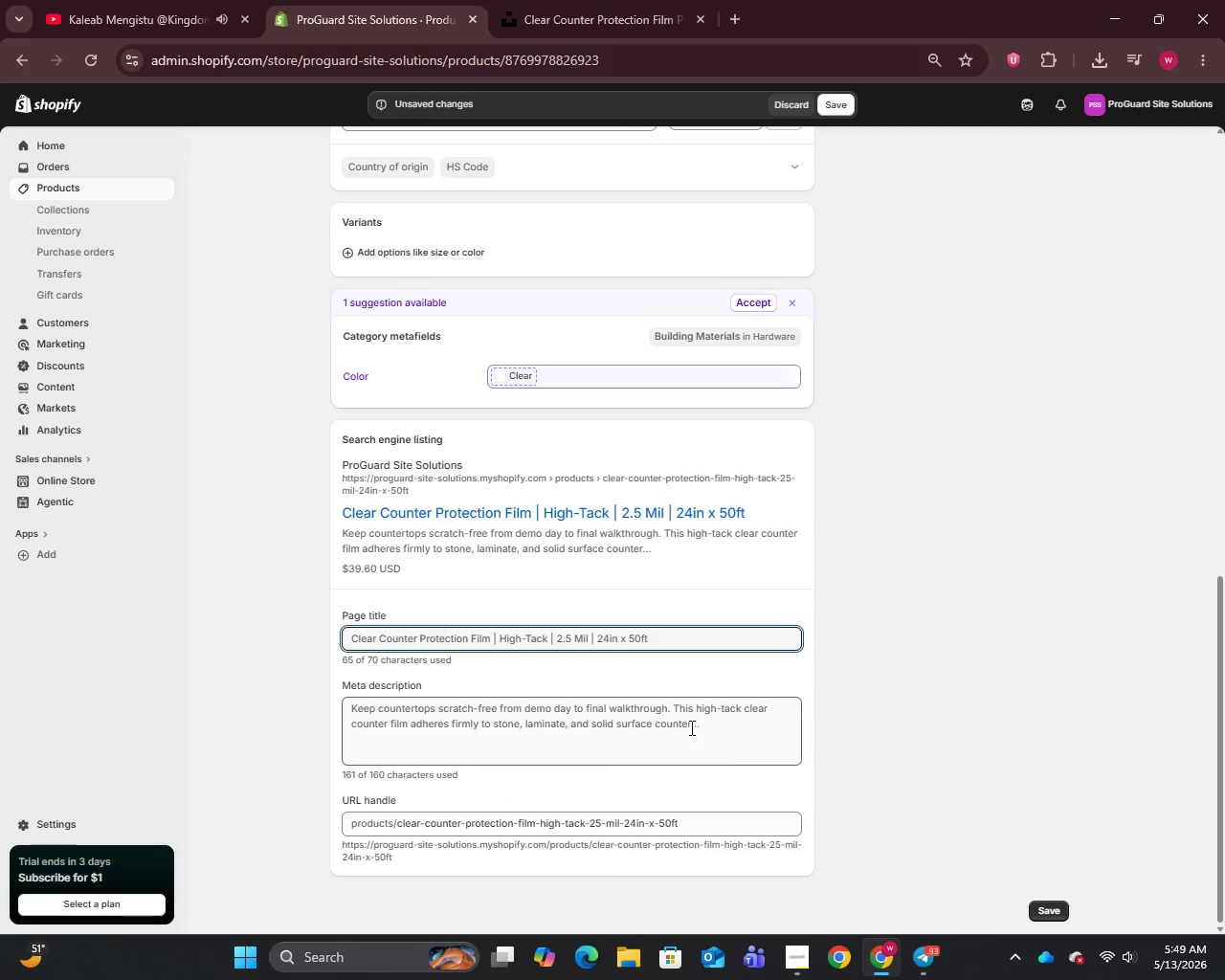 
key(Control+ControlLeft)
 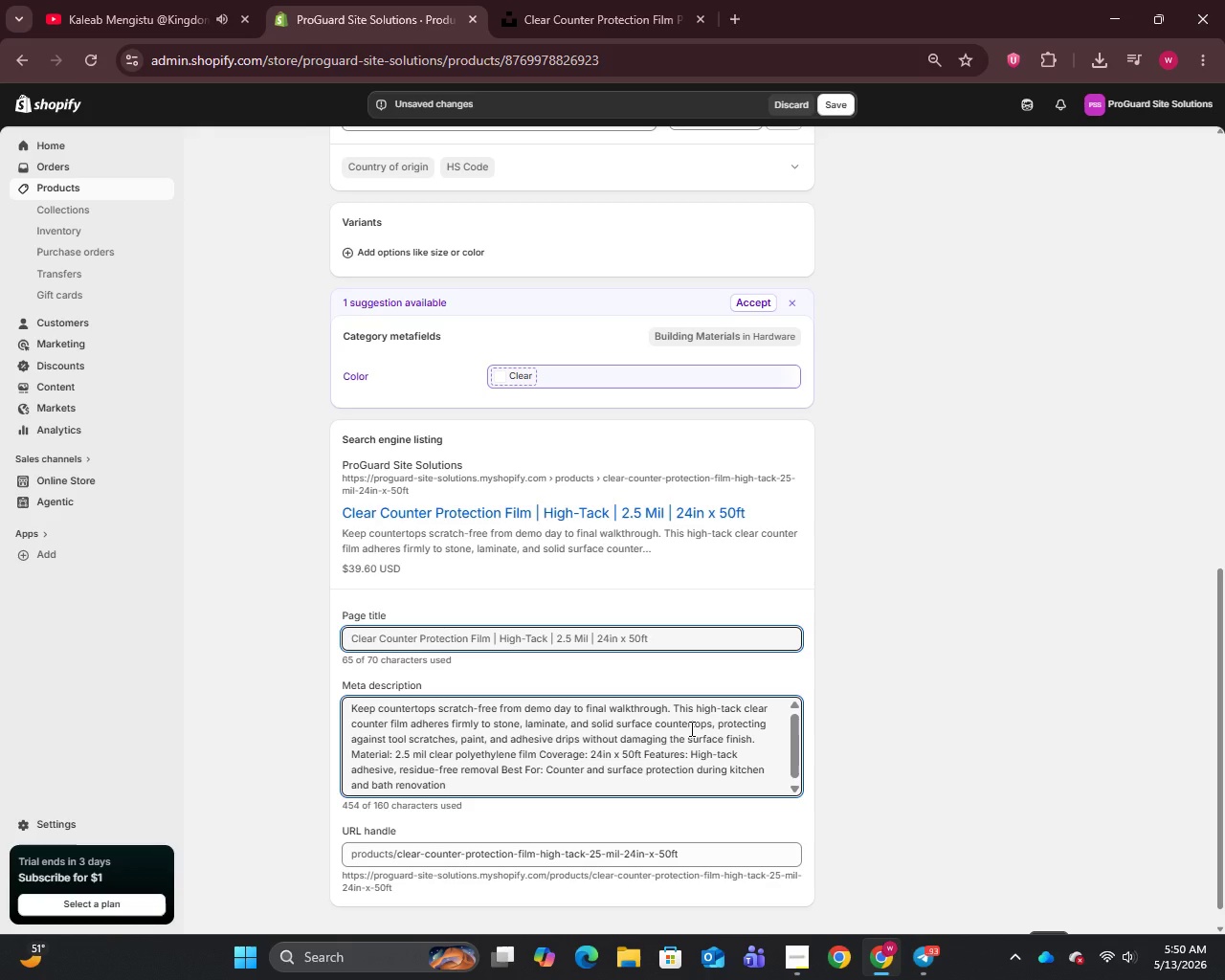 
key(Control+A)
 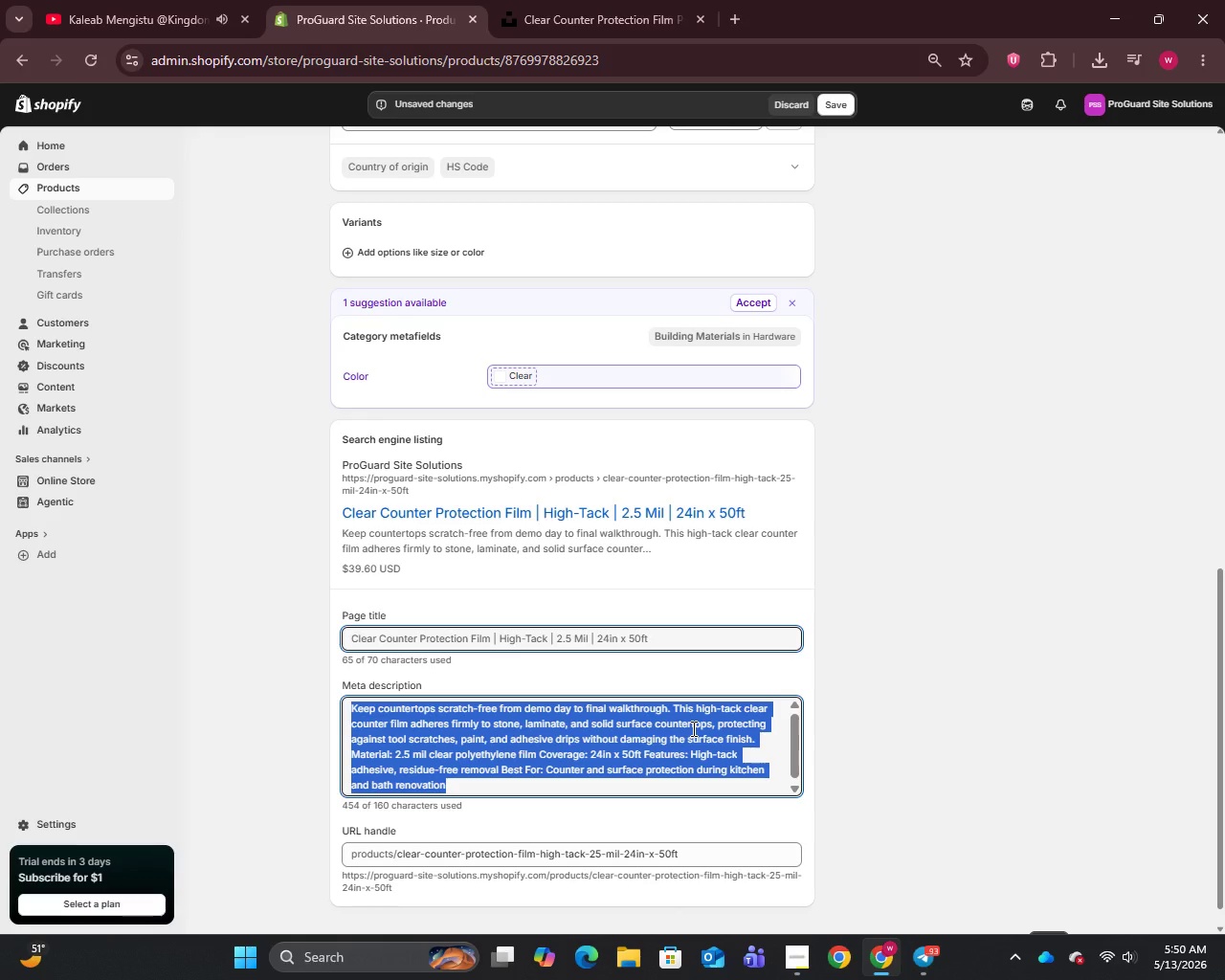 
type(2.5 mil high-tack clear counter film for stone, laminate, and solid surface protection. 24in x 50ft residue-free removal. ProGuard Site Solutions.)
 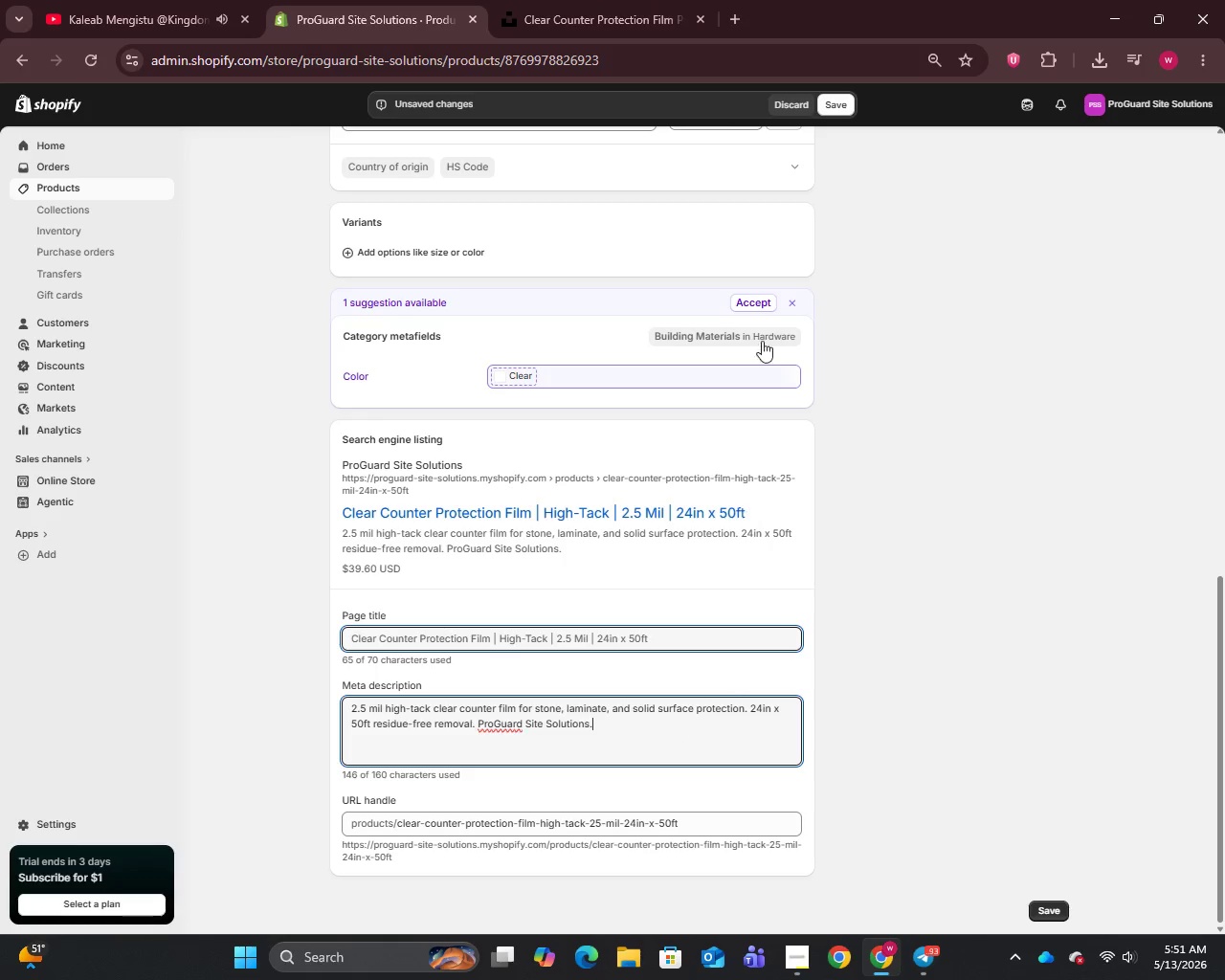 
double_click([833, 105])
 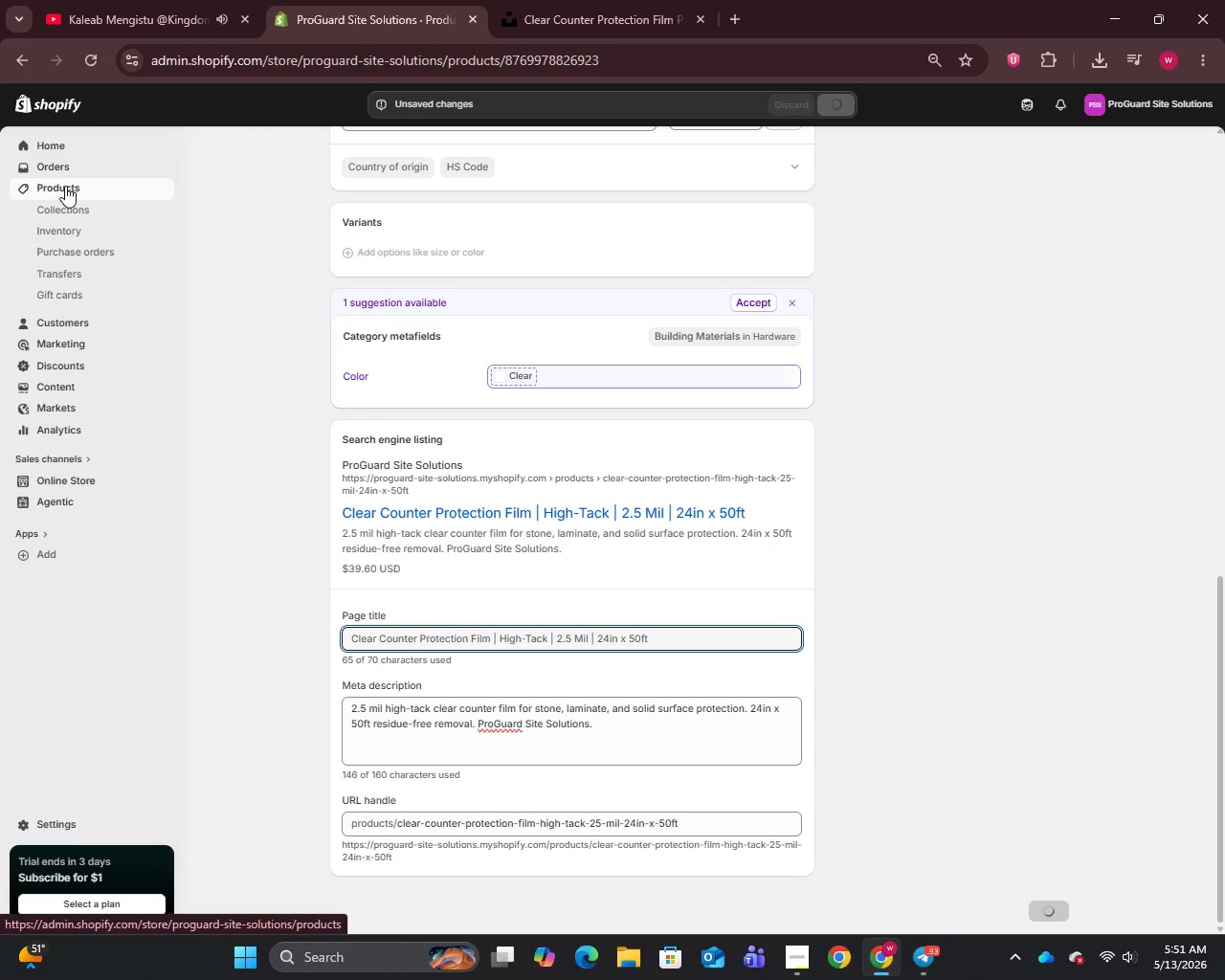 
left_click([65, 186])
 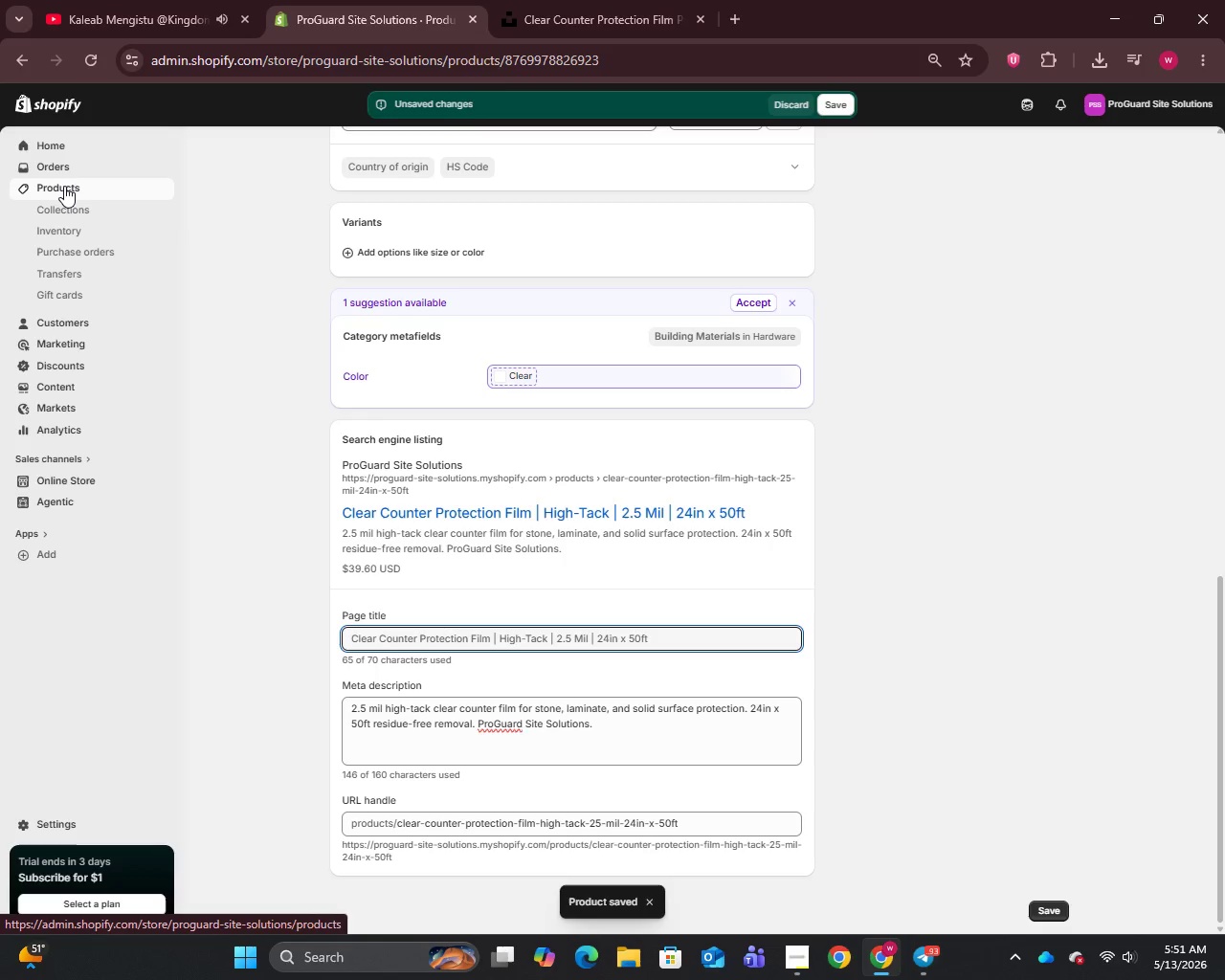 
left_click([63, 186])
 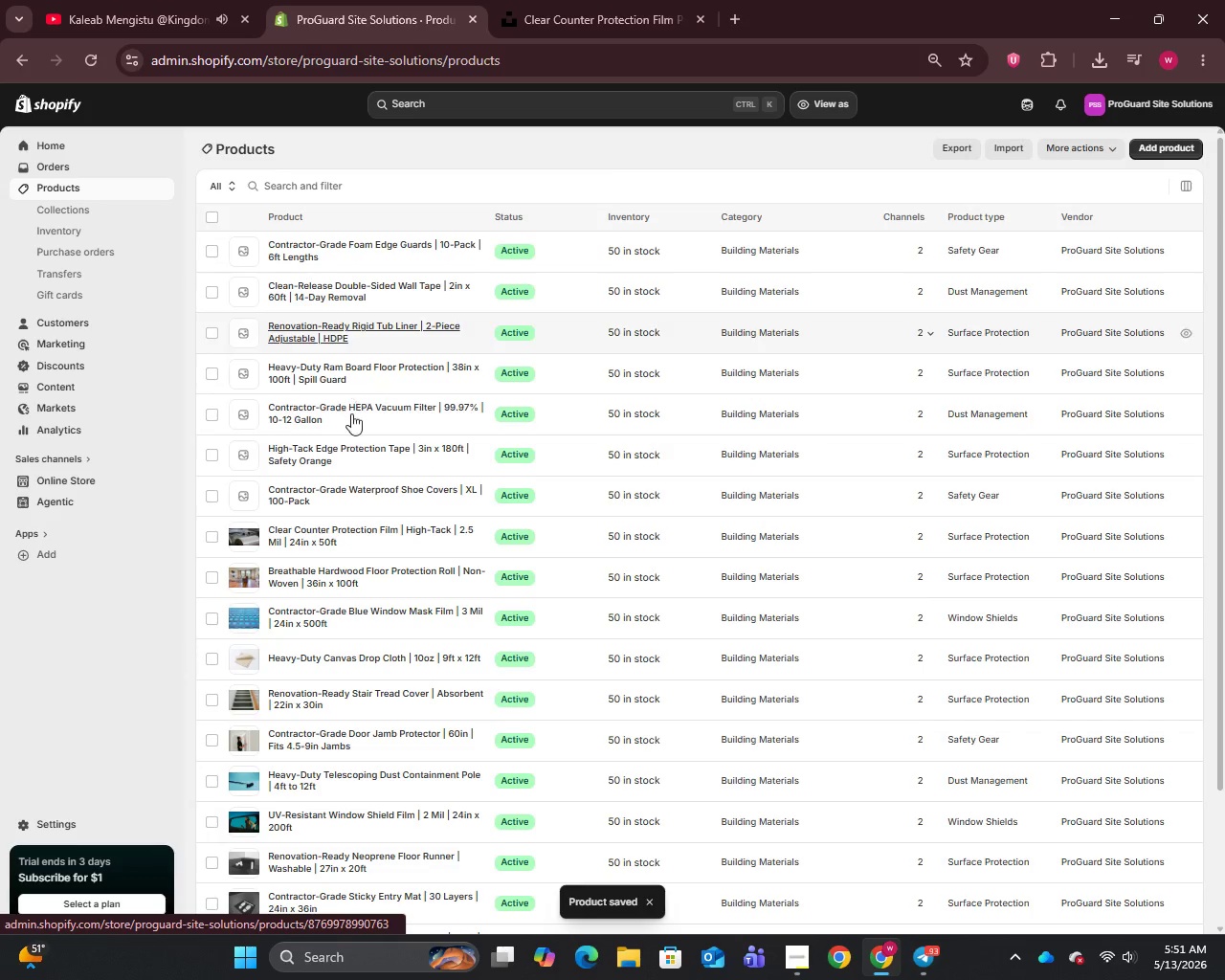 
left_click([312, 496])
 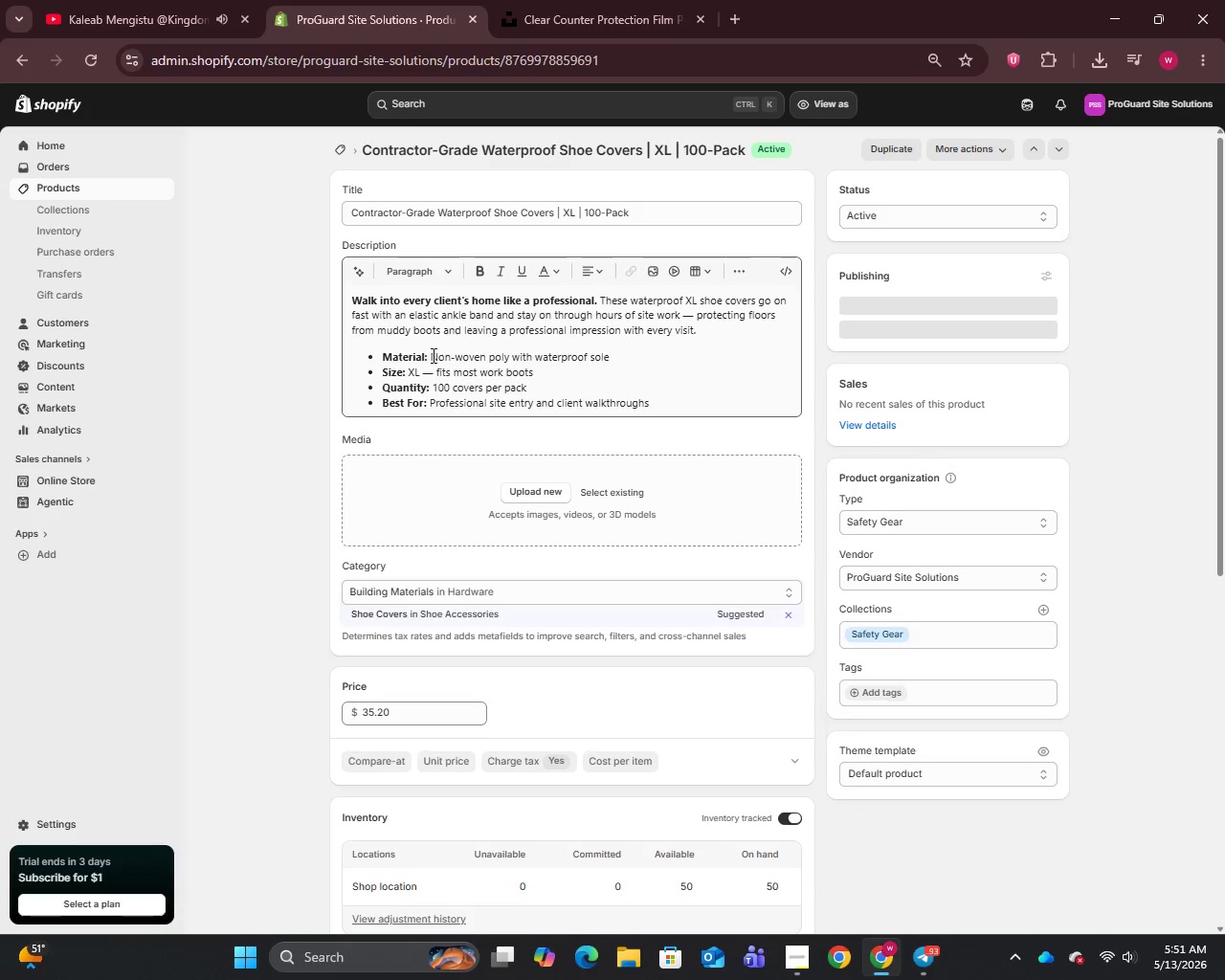 
left_click([434, 377])
 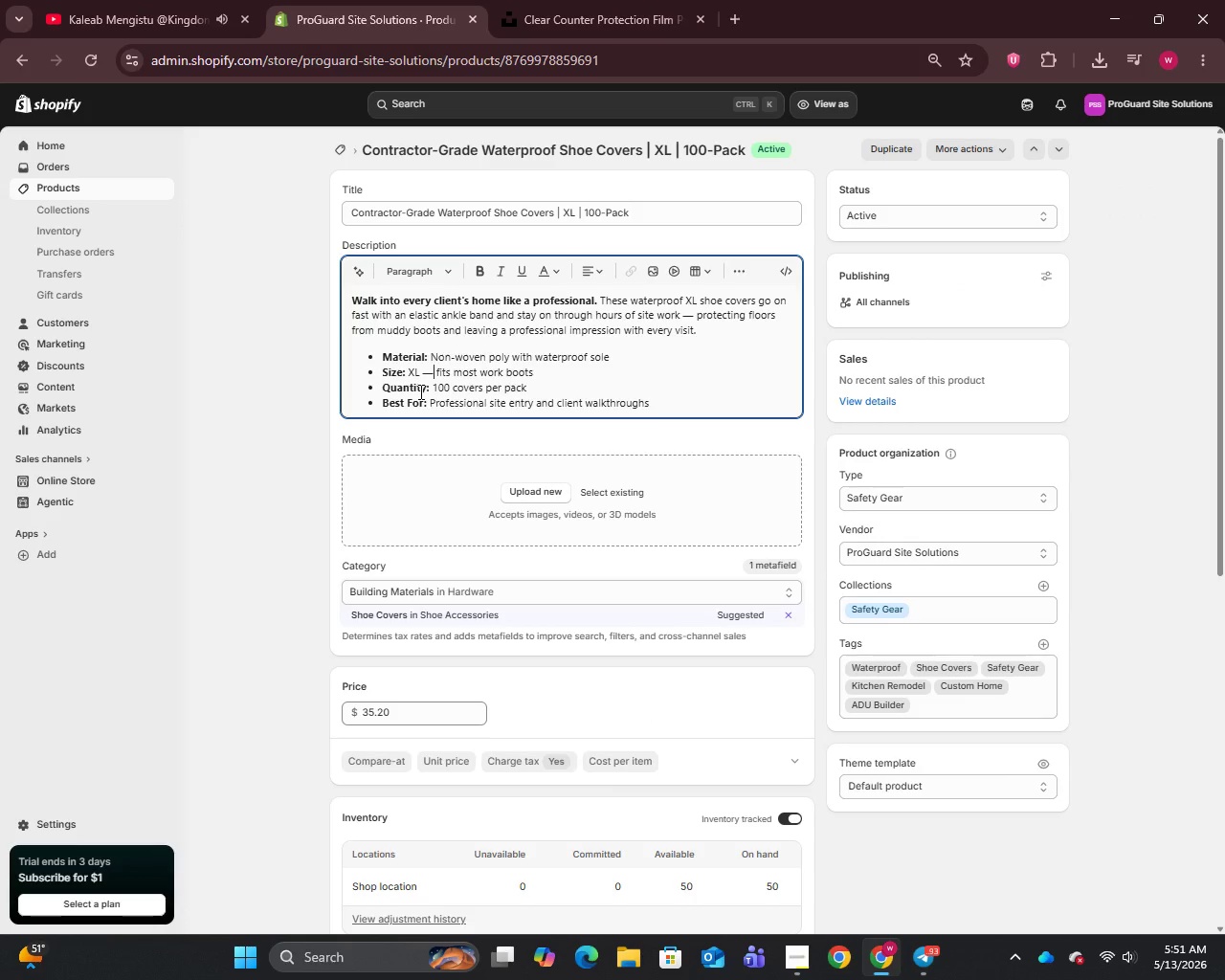 
key(Backspace)
 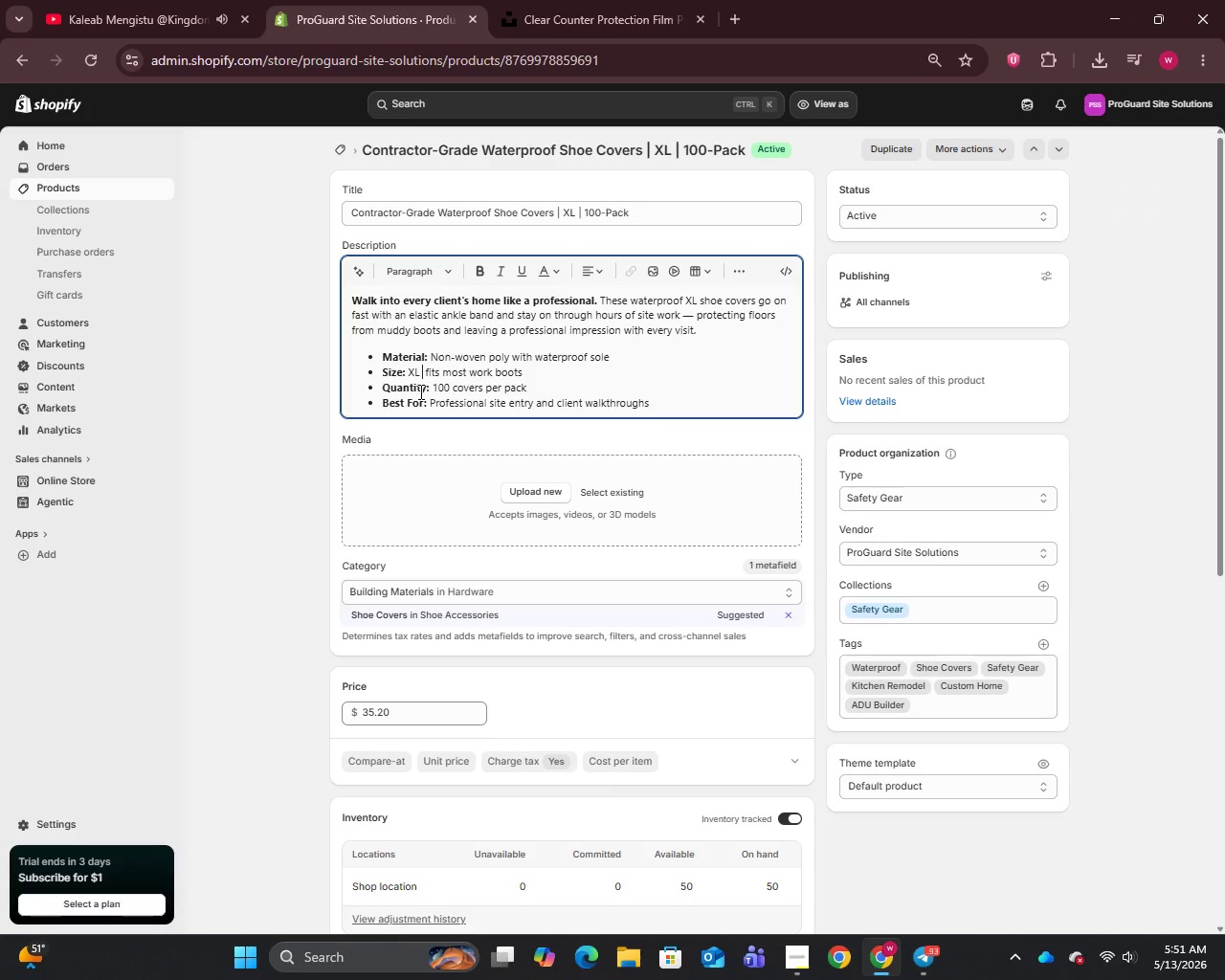 
key(Backspace)
 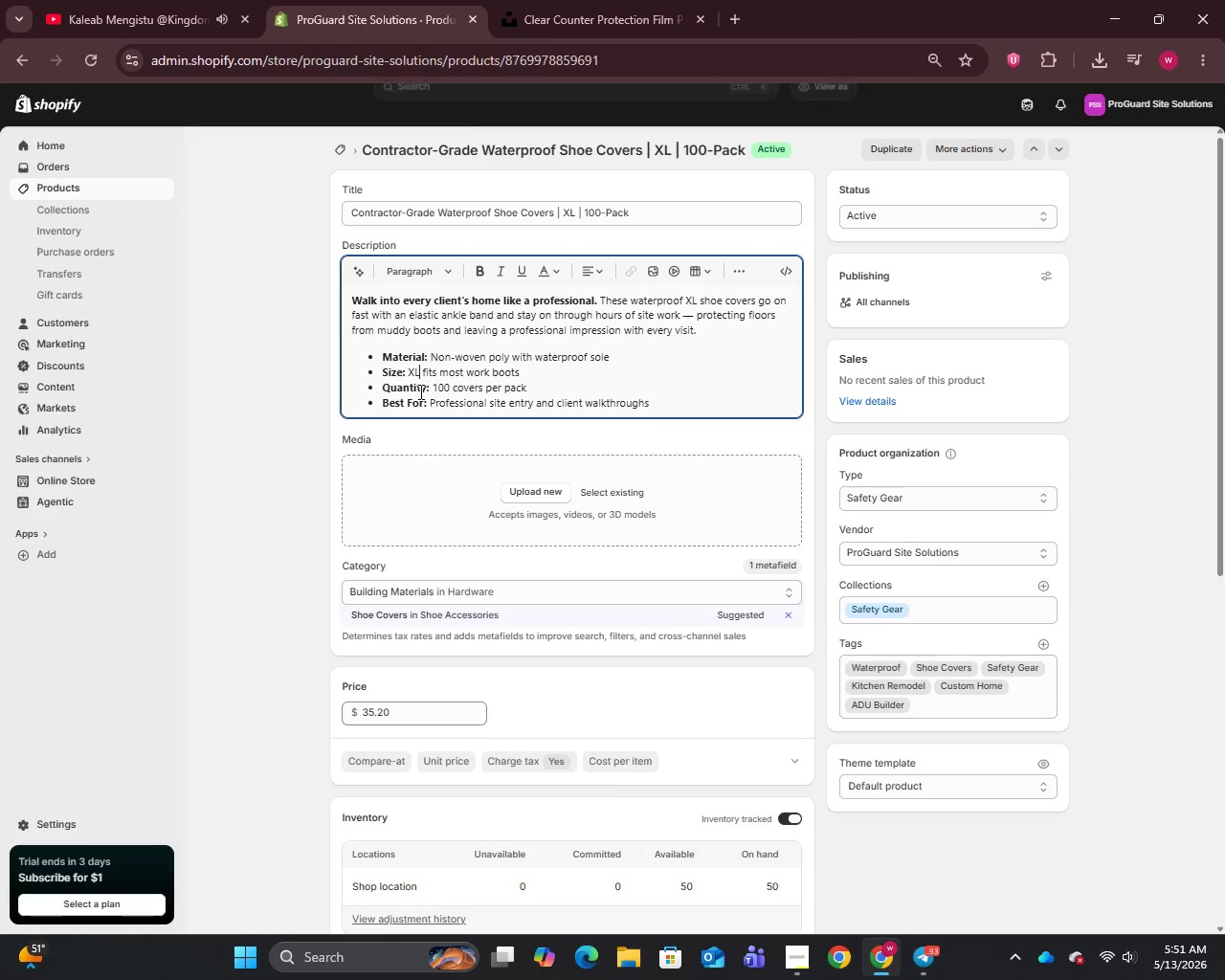 
key(Comma)
 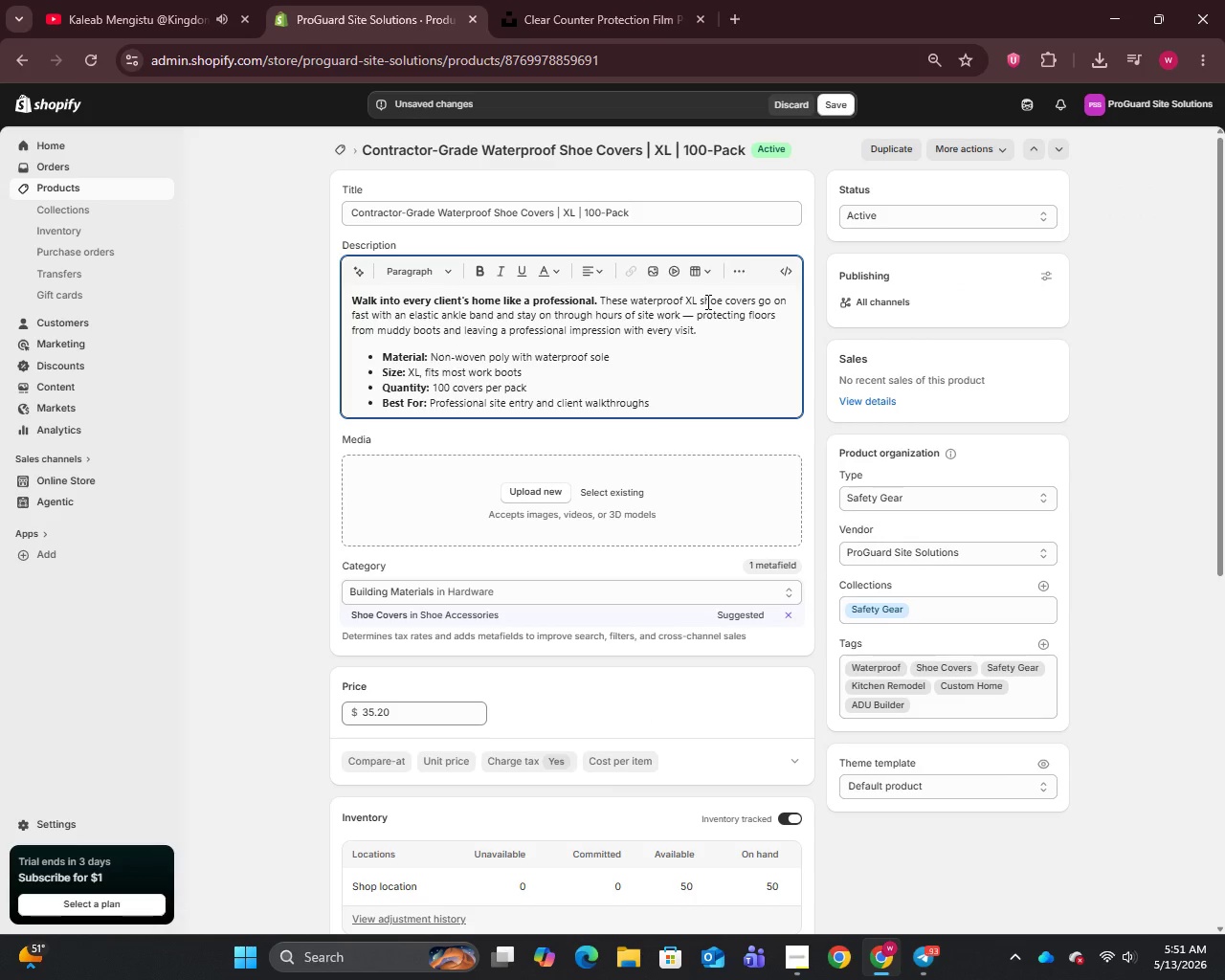 
left_click([691, 315])
 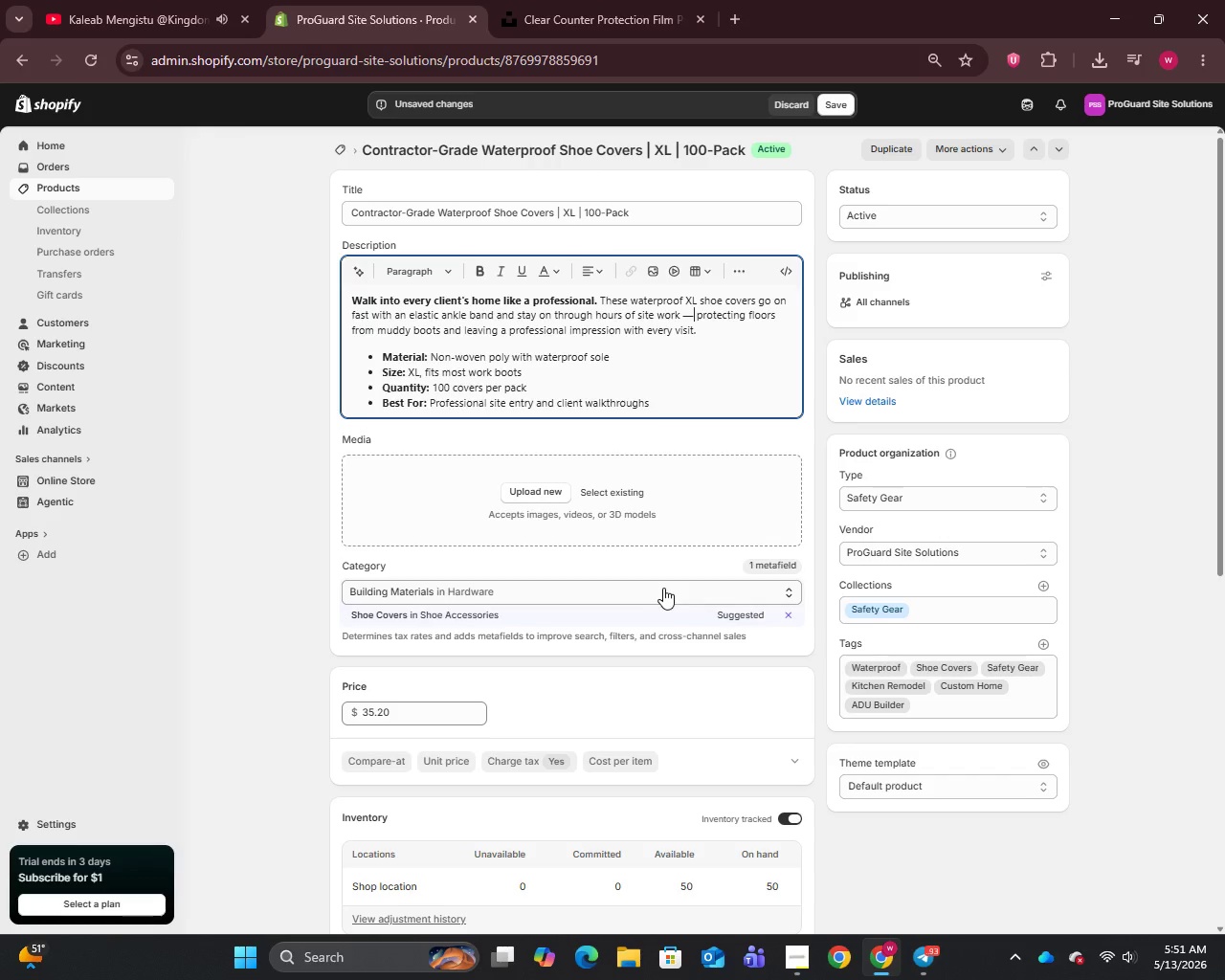 
key(Backspace)
 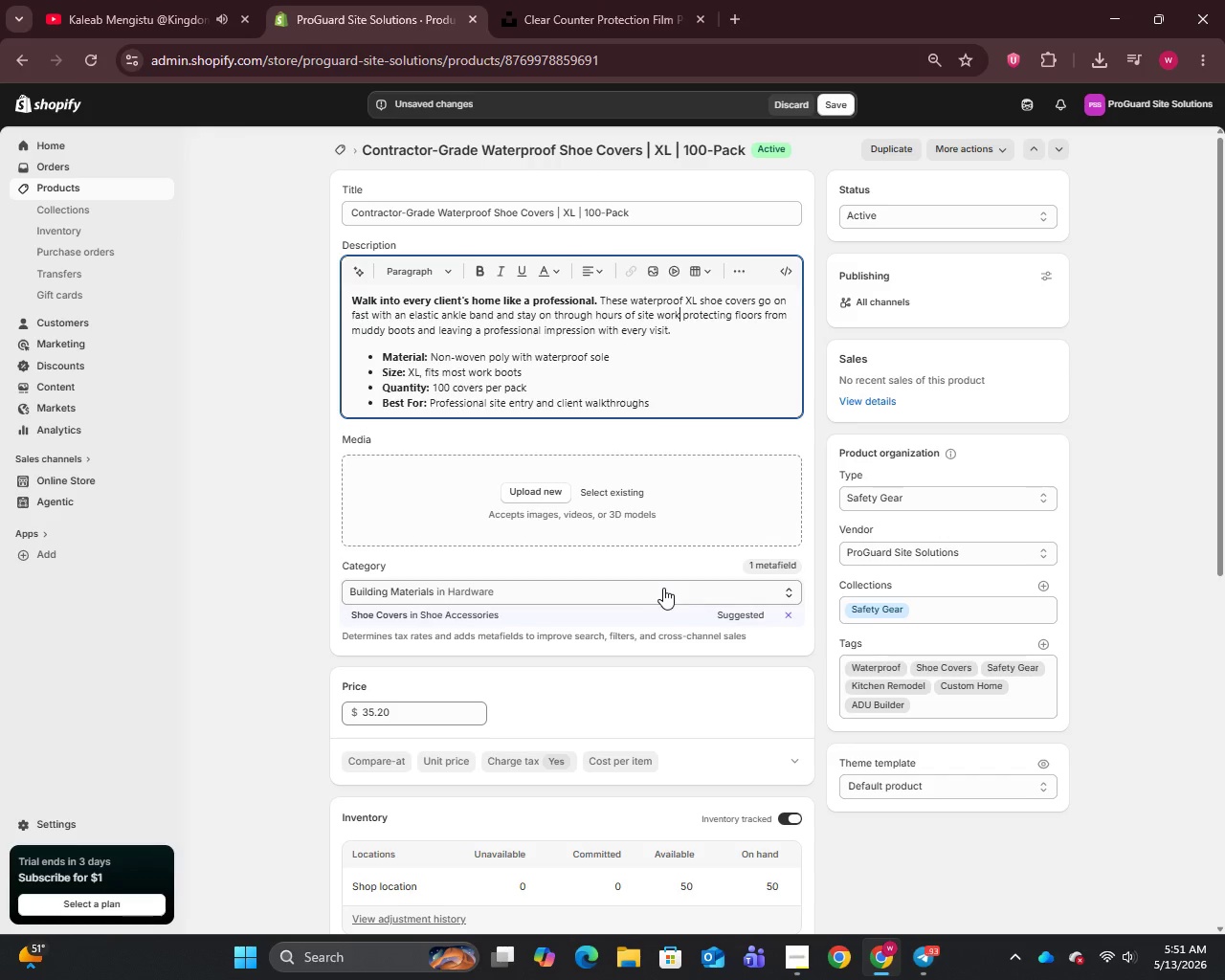 
key(Backspace)
 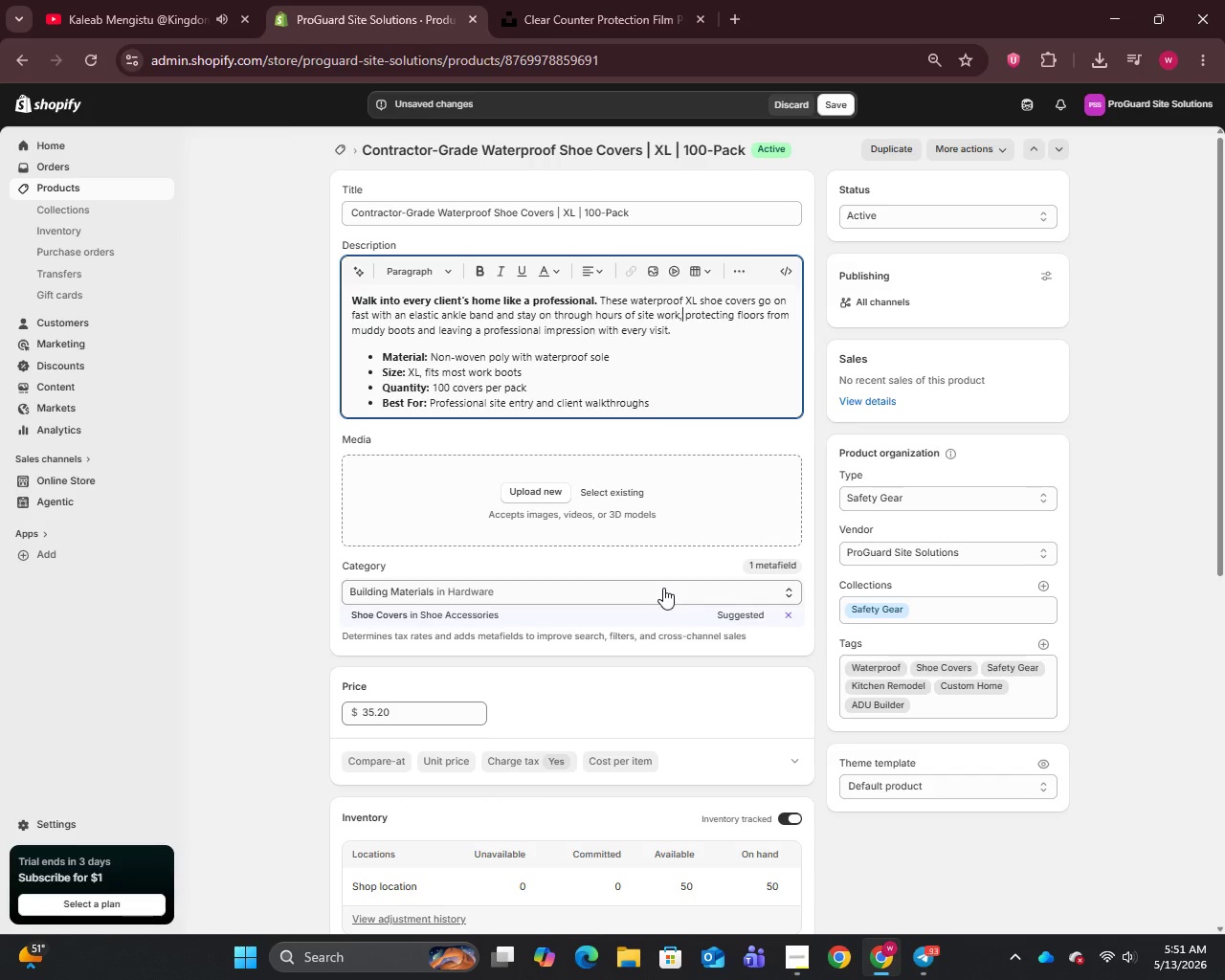 
key(Comma)
 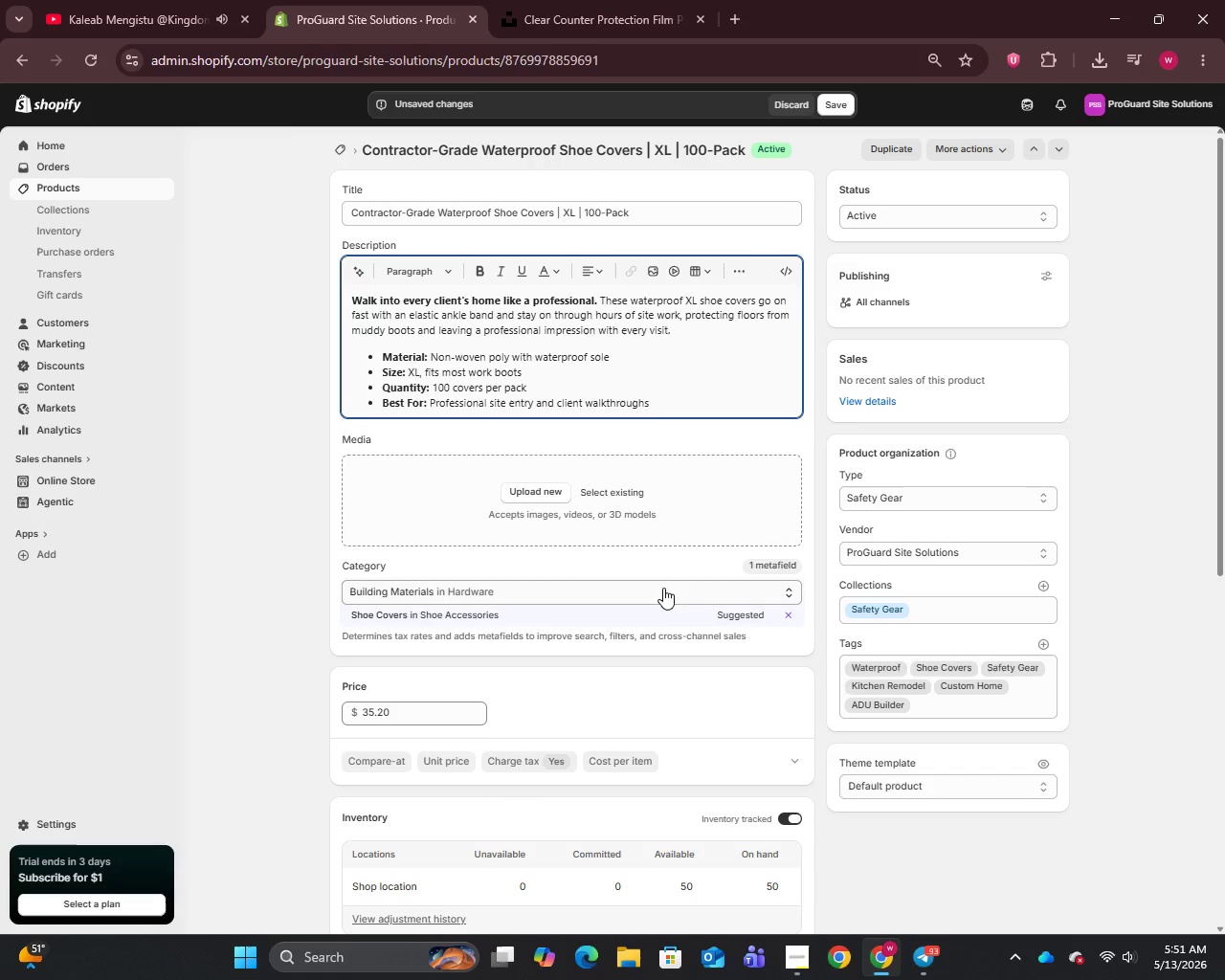 
scroll: coordinate [659, 583], scroll_direction: up, amount: 3.0
 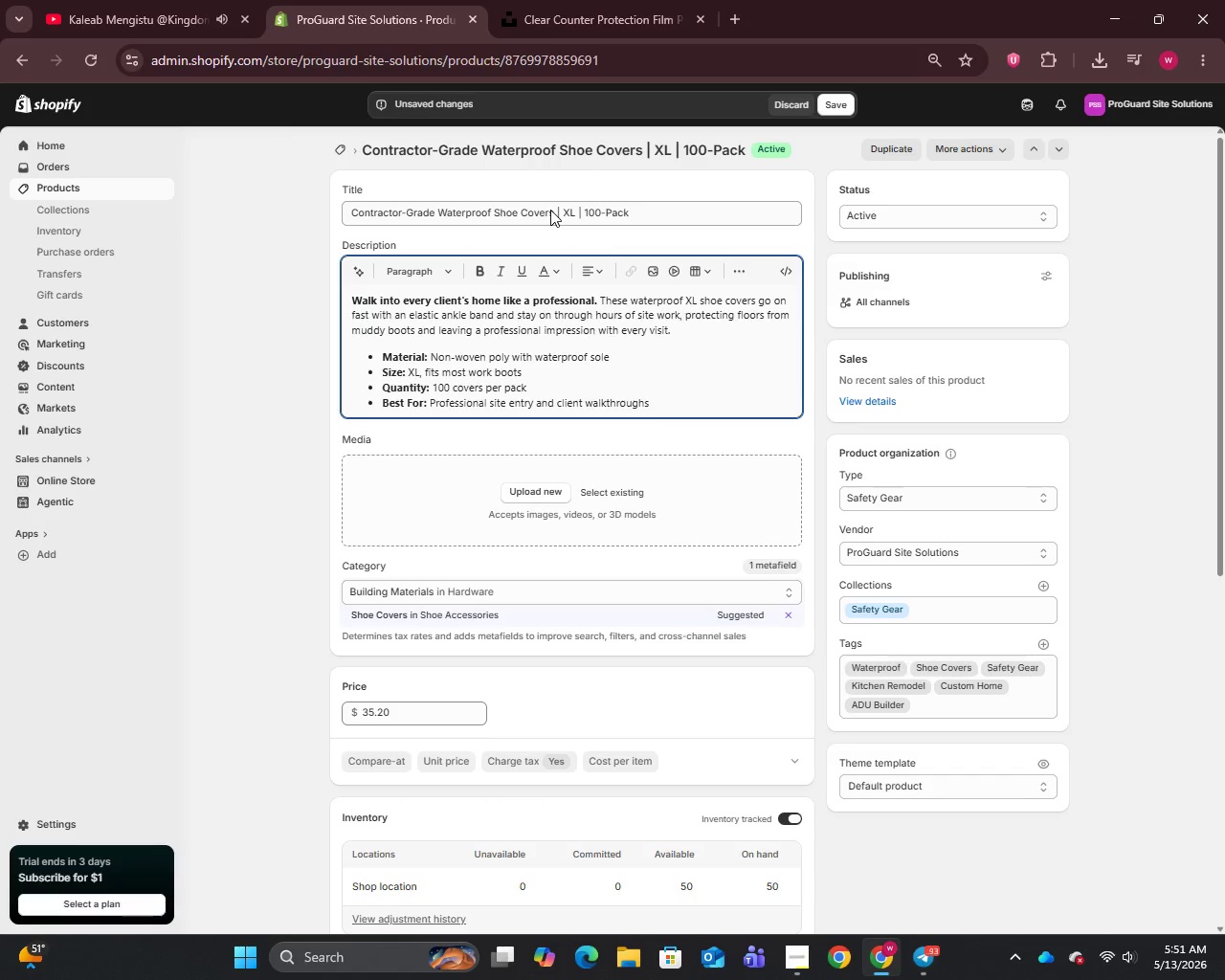 
left_click_drag(start_coordinate=[554, 213], to_coordinate=[308, 247])
 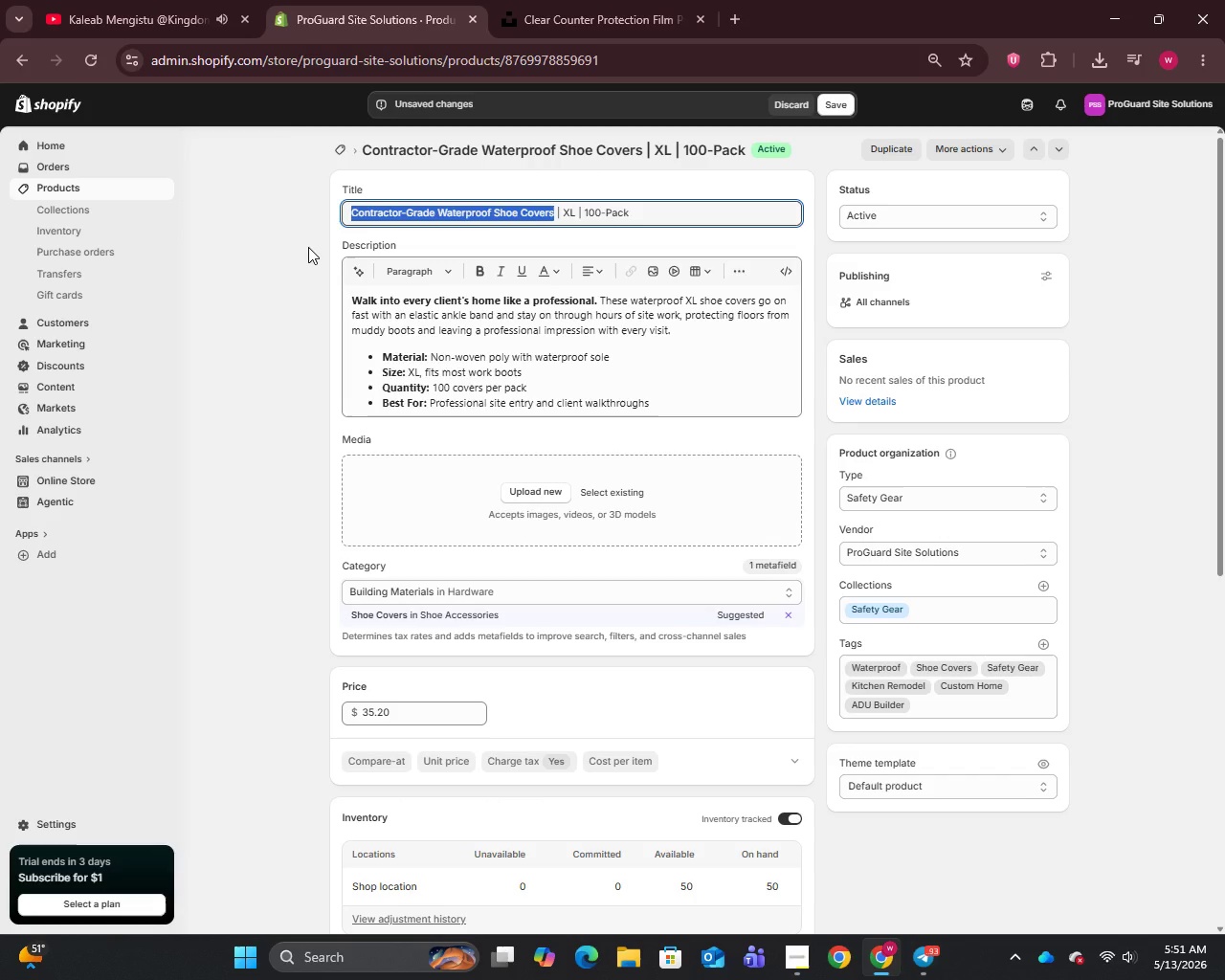 
key(Control+C)
 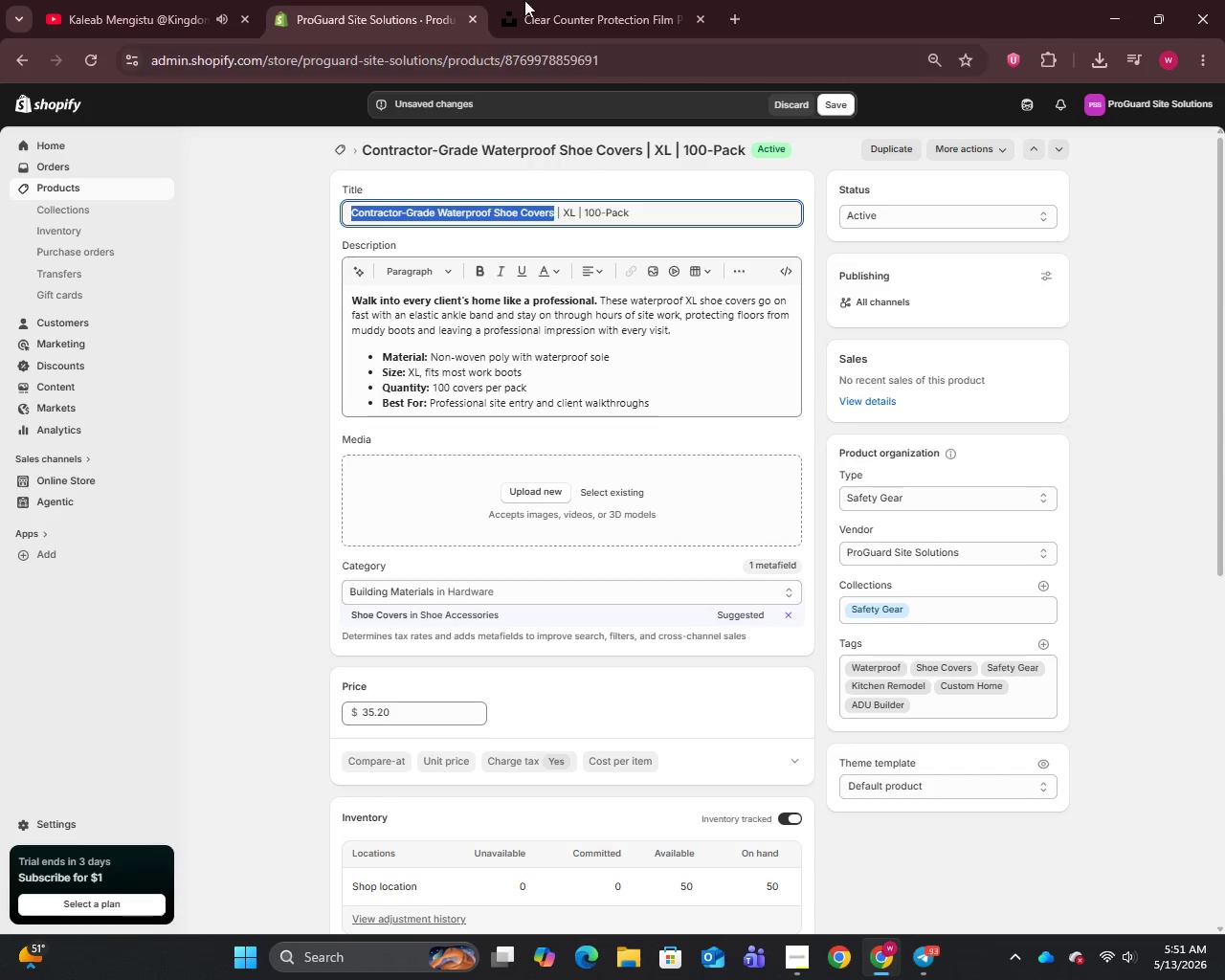 
left_click_drag(start_coordinate=[534, 0], to_coordinate=[530, 5])
 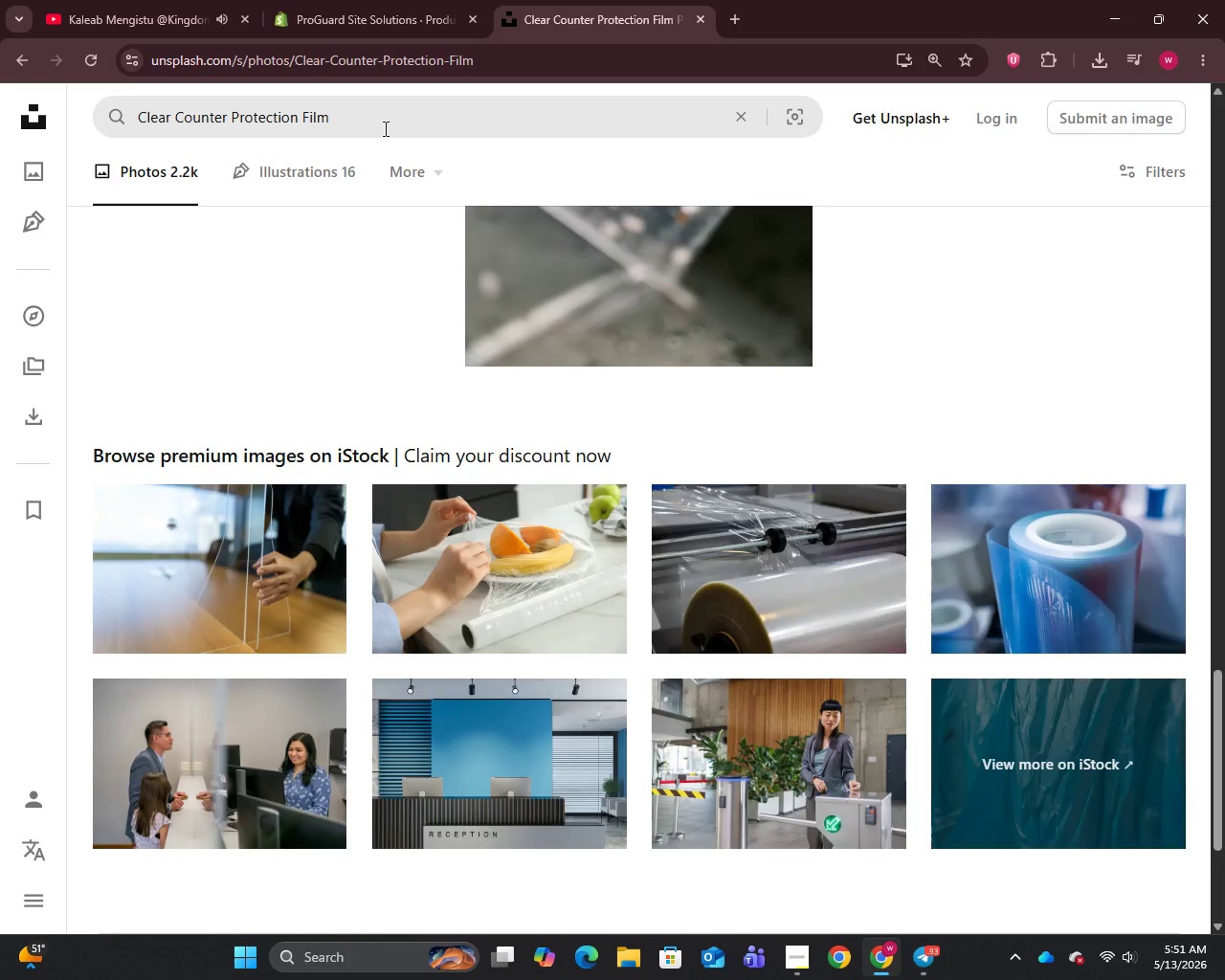 
double_click([384, 128])
 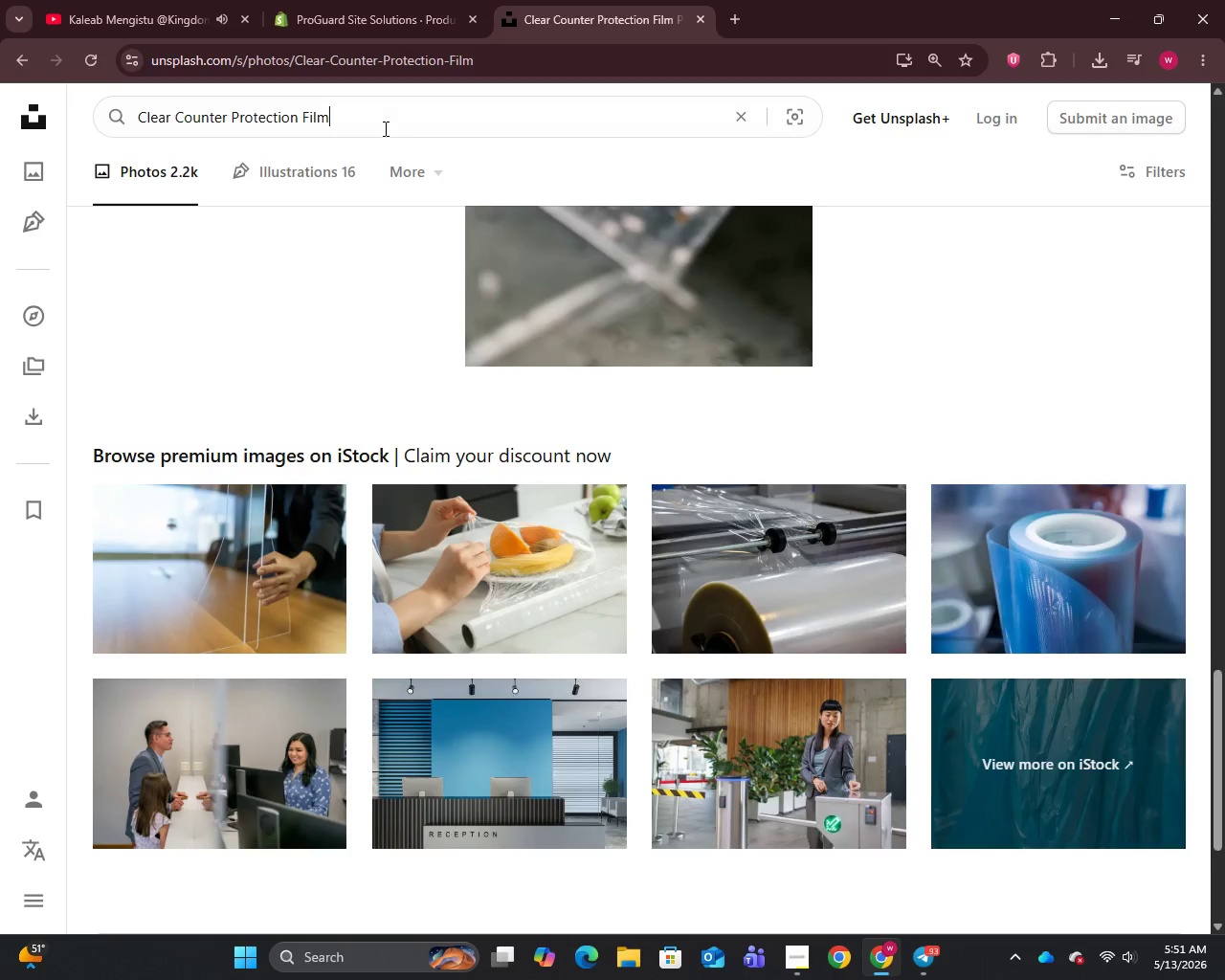 
key(Control+A)
 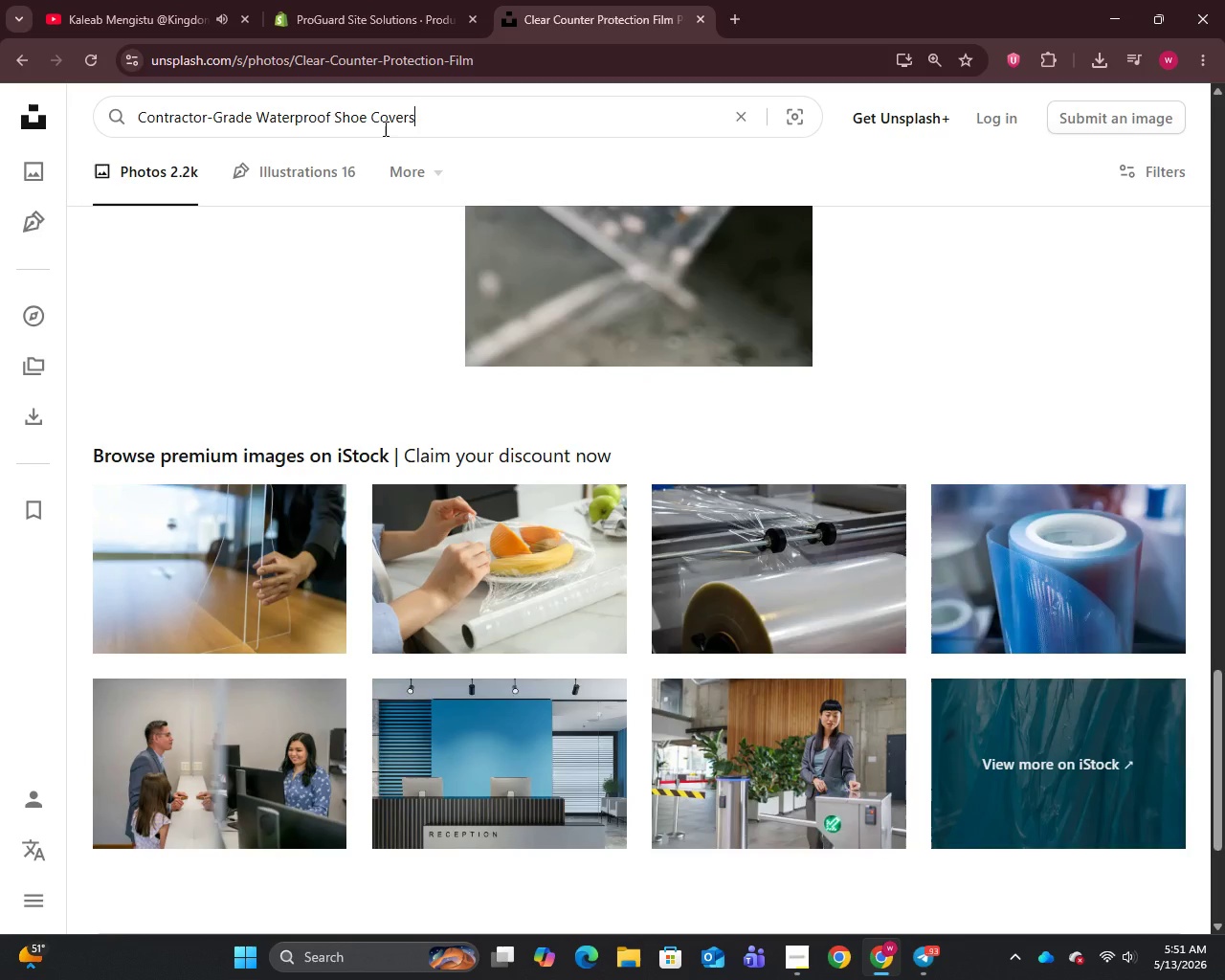 
key(Control+V)
 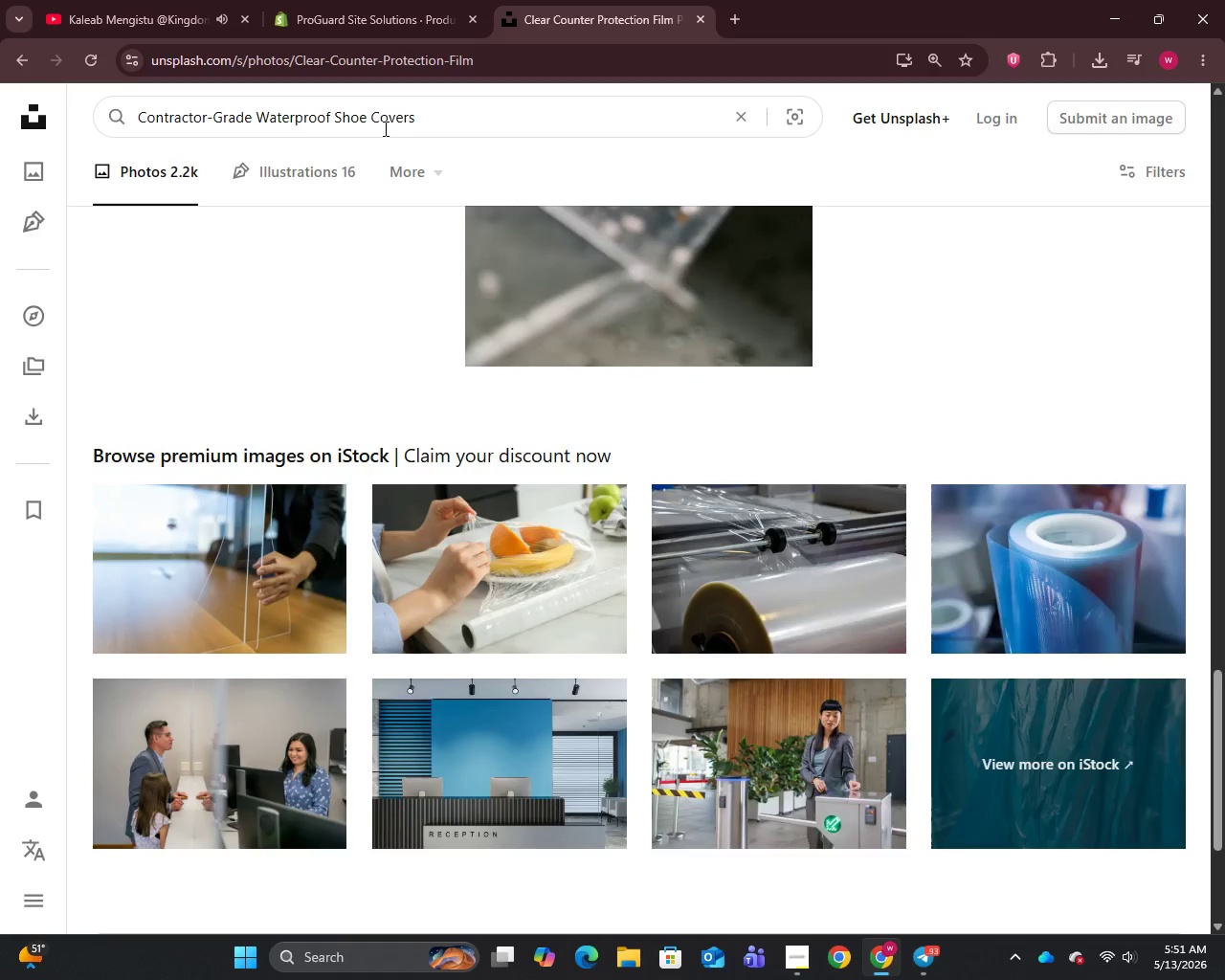 
key(Enter)
 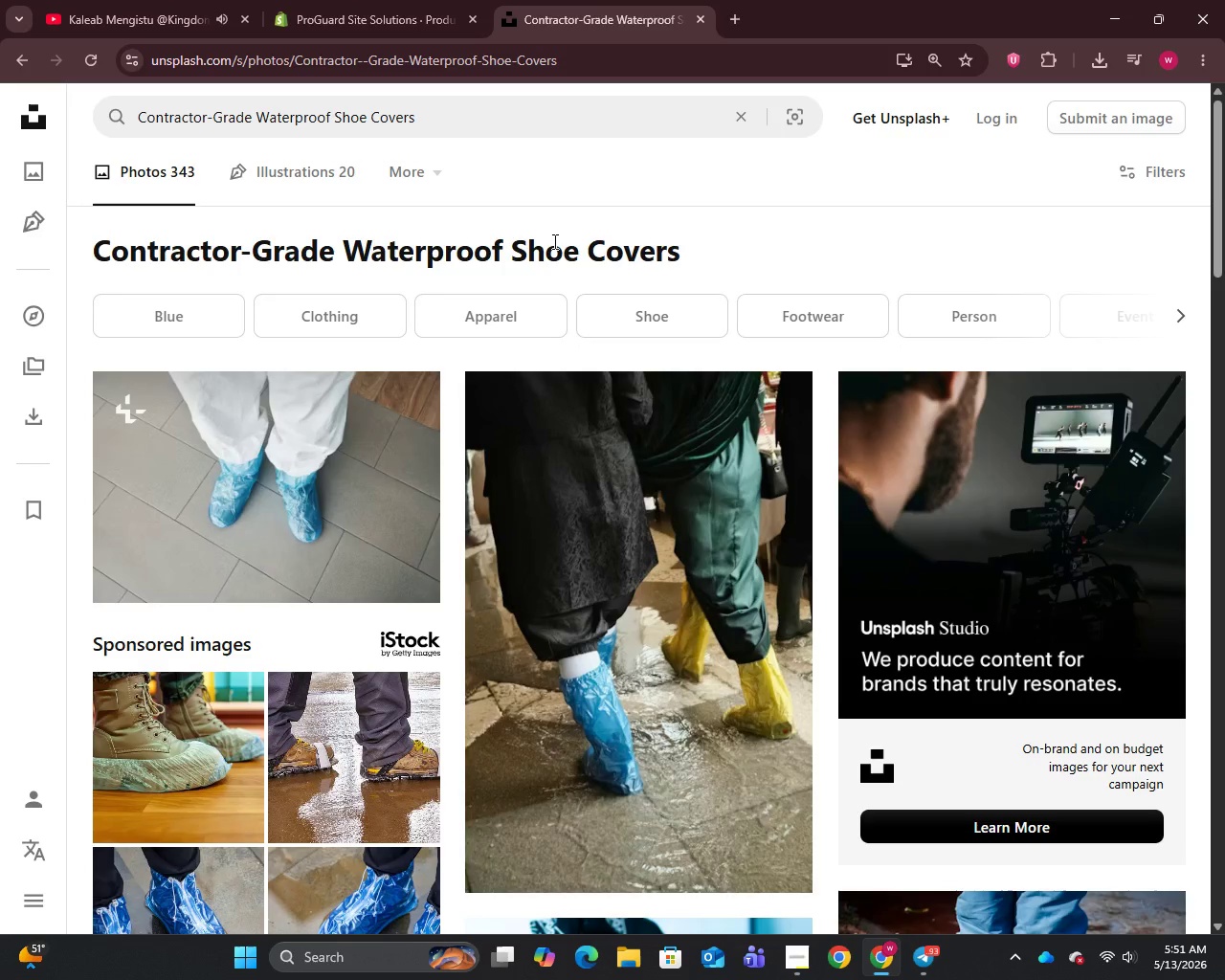 
wait(8.17)
 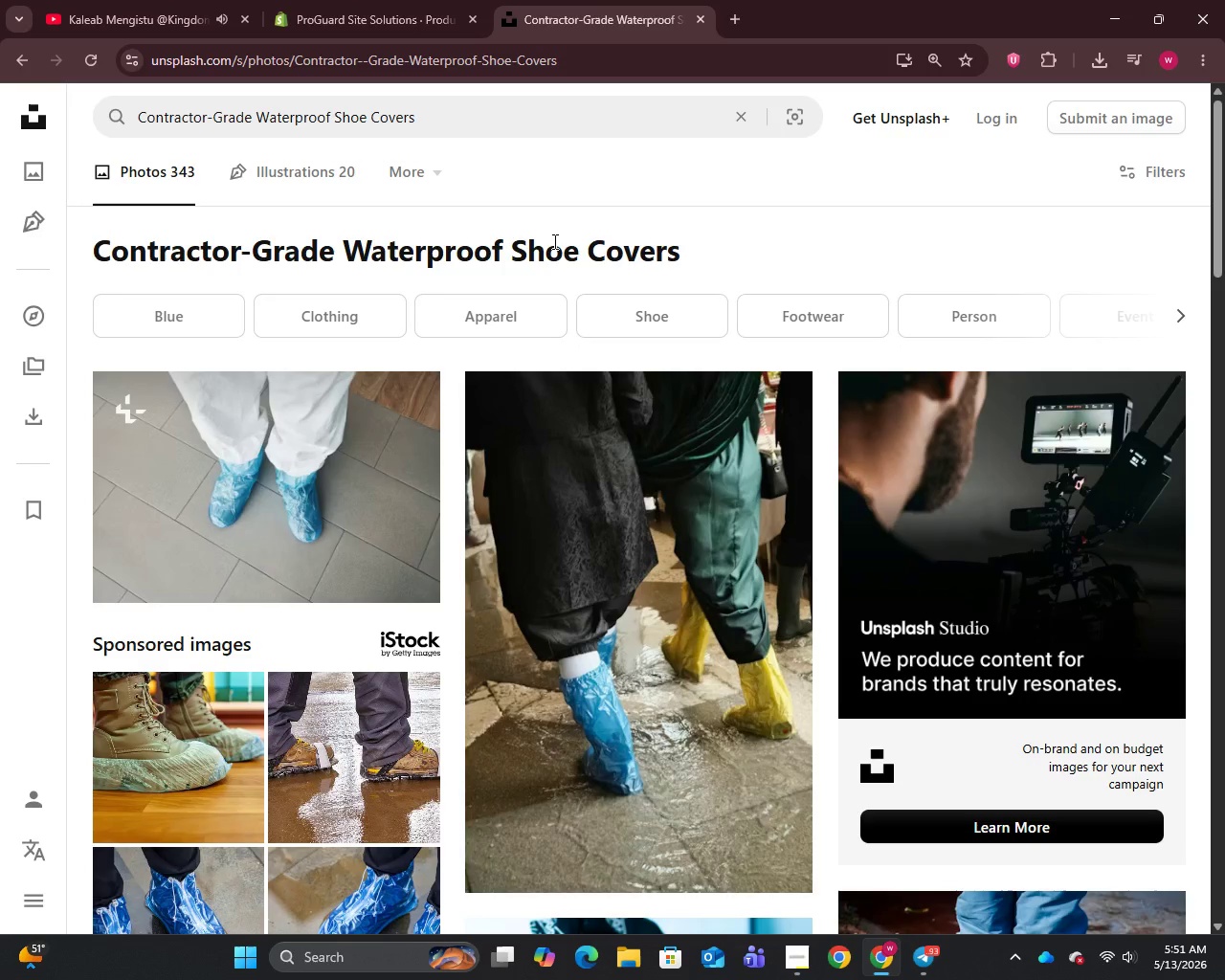 
left_click([318, 0])
 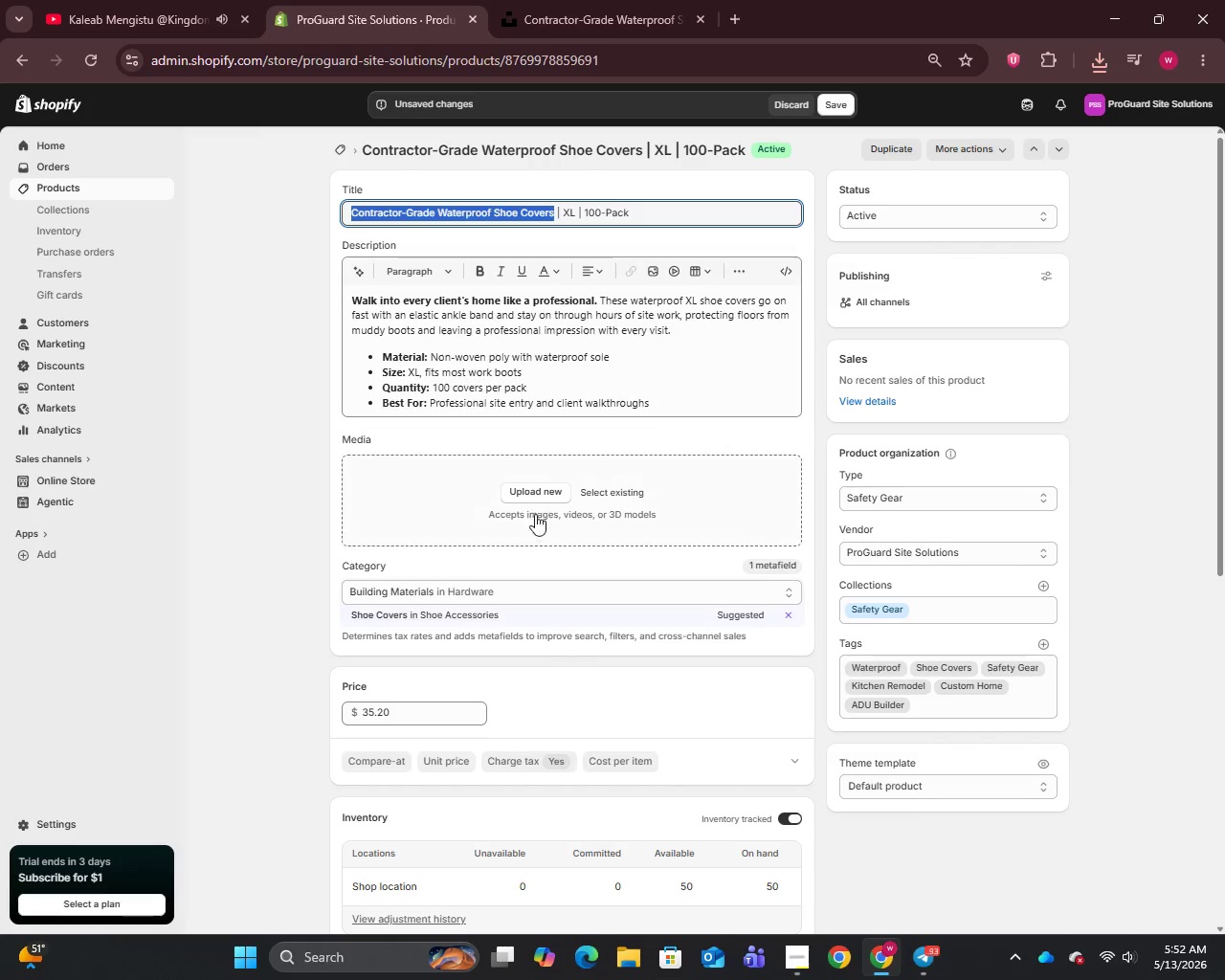 
left_click([540, 486])
 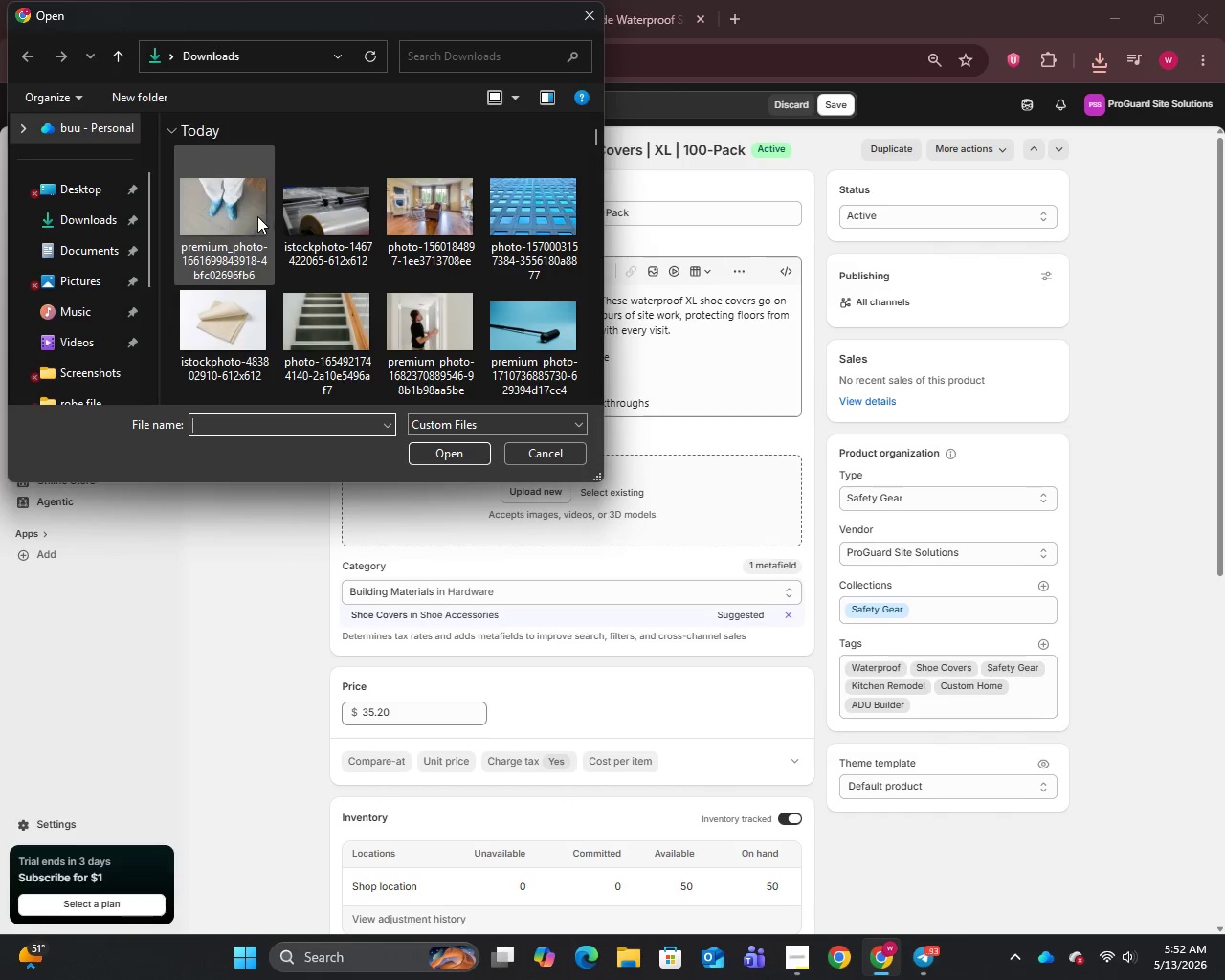 
left_click([242, 219])
 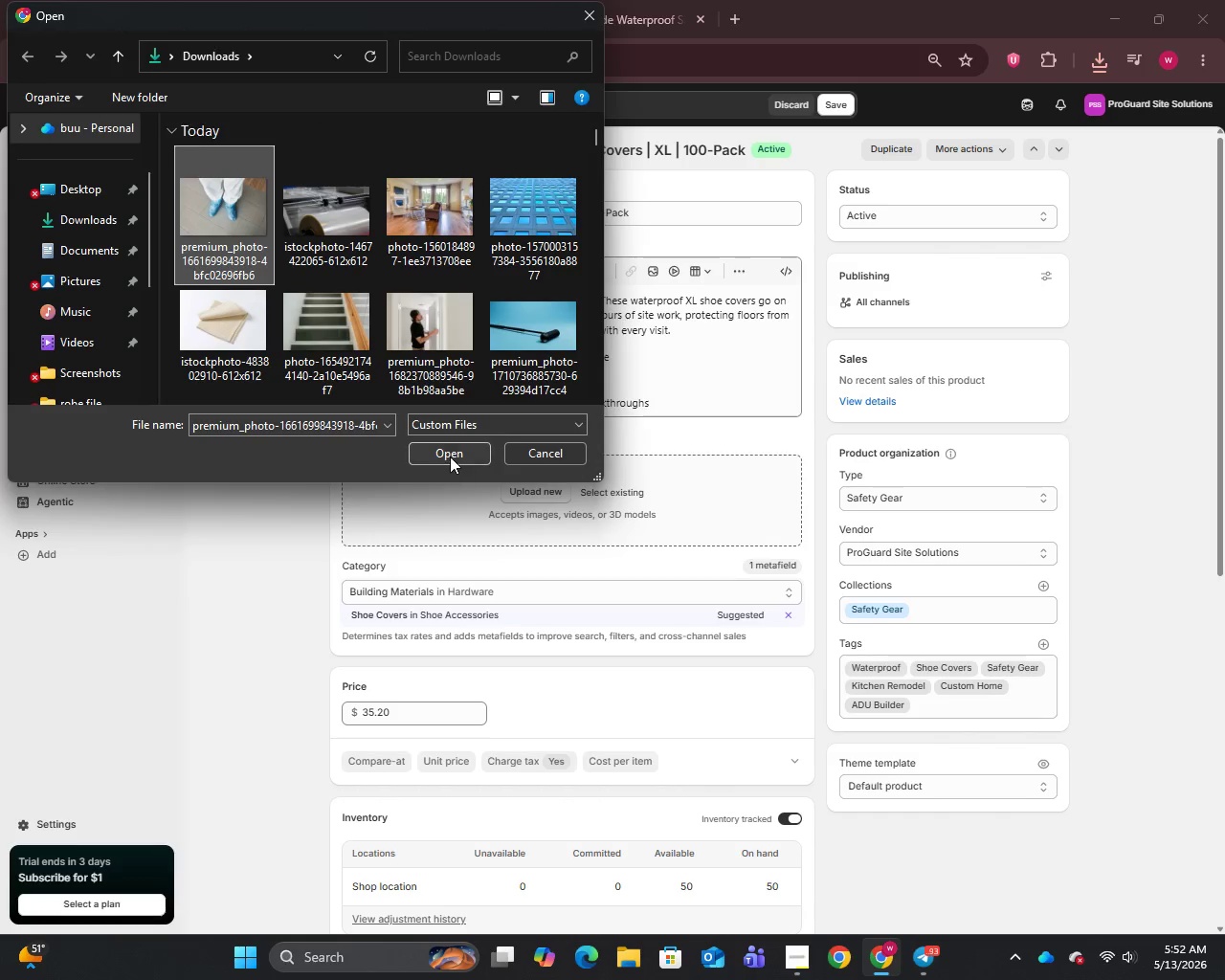 
left_click([447, 445])
 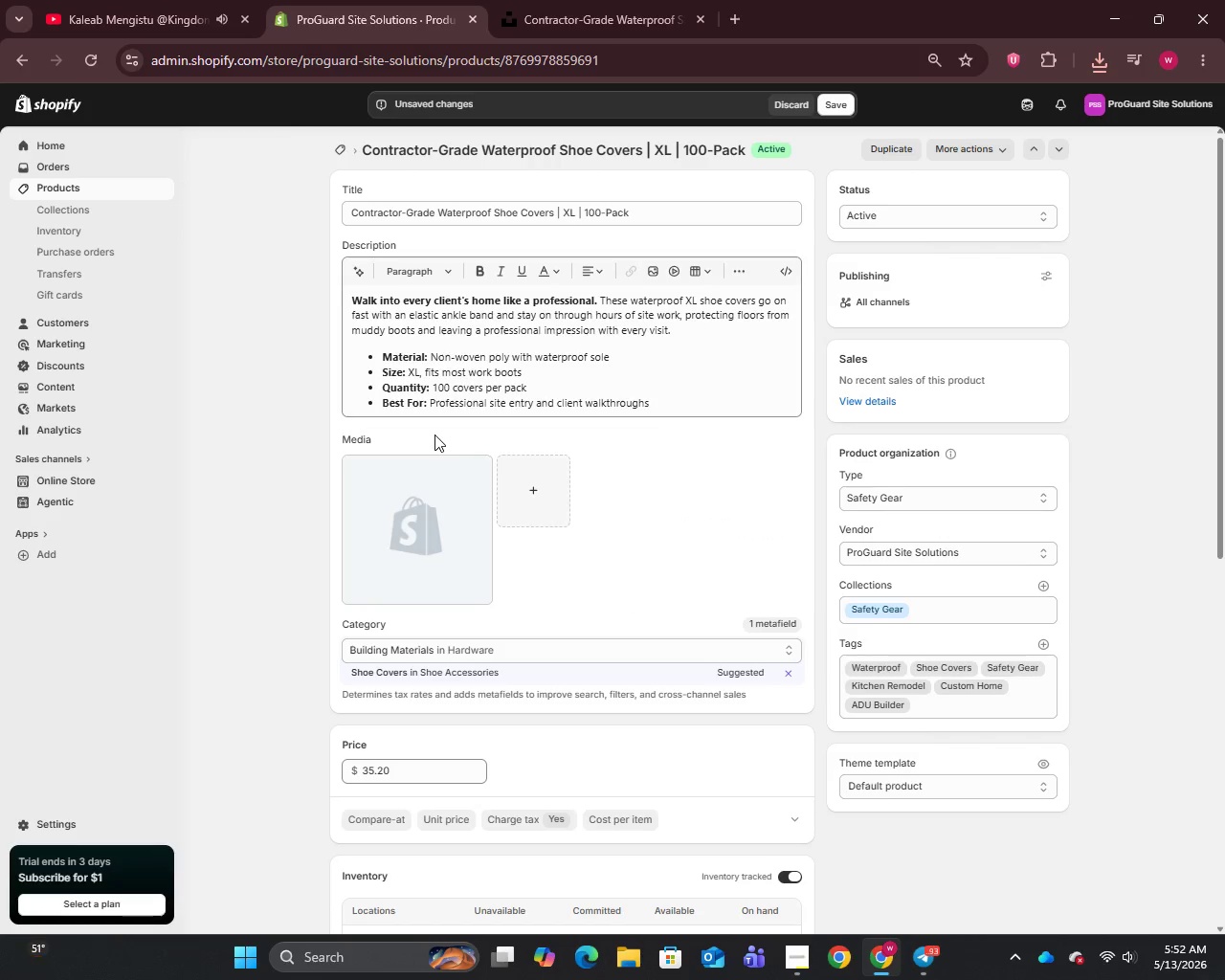 
wait(6.81)
 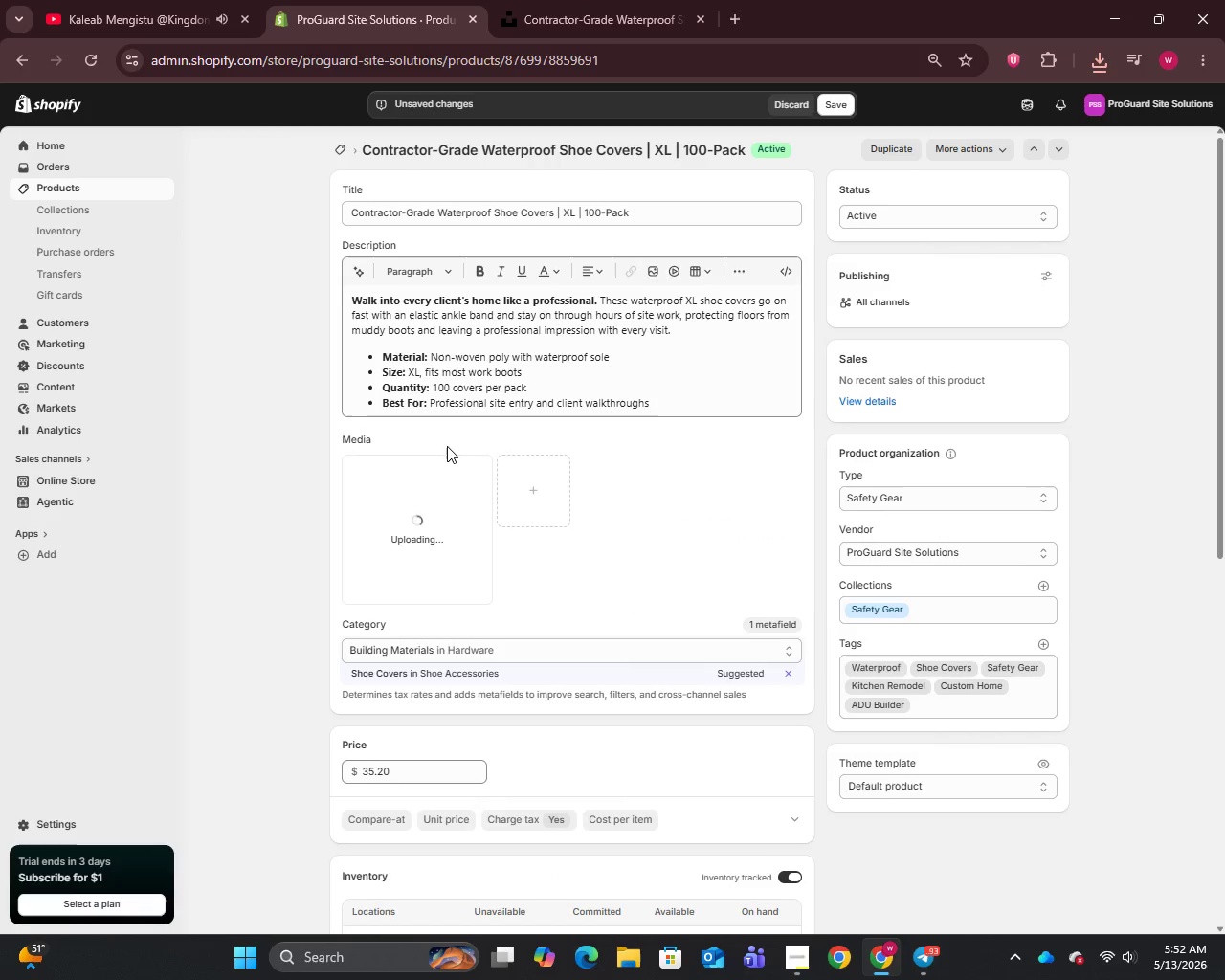 
left_click([416, 527])
 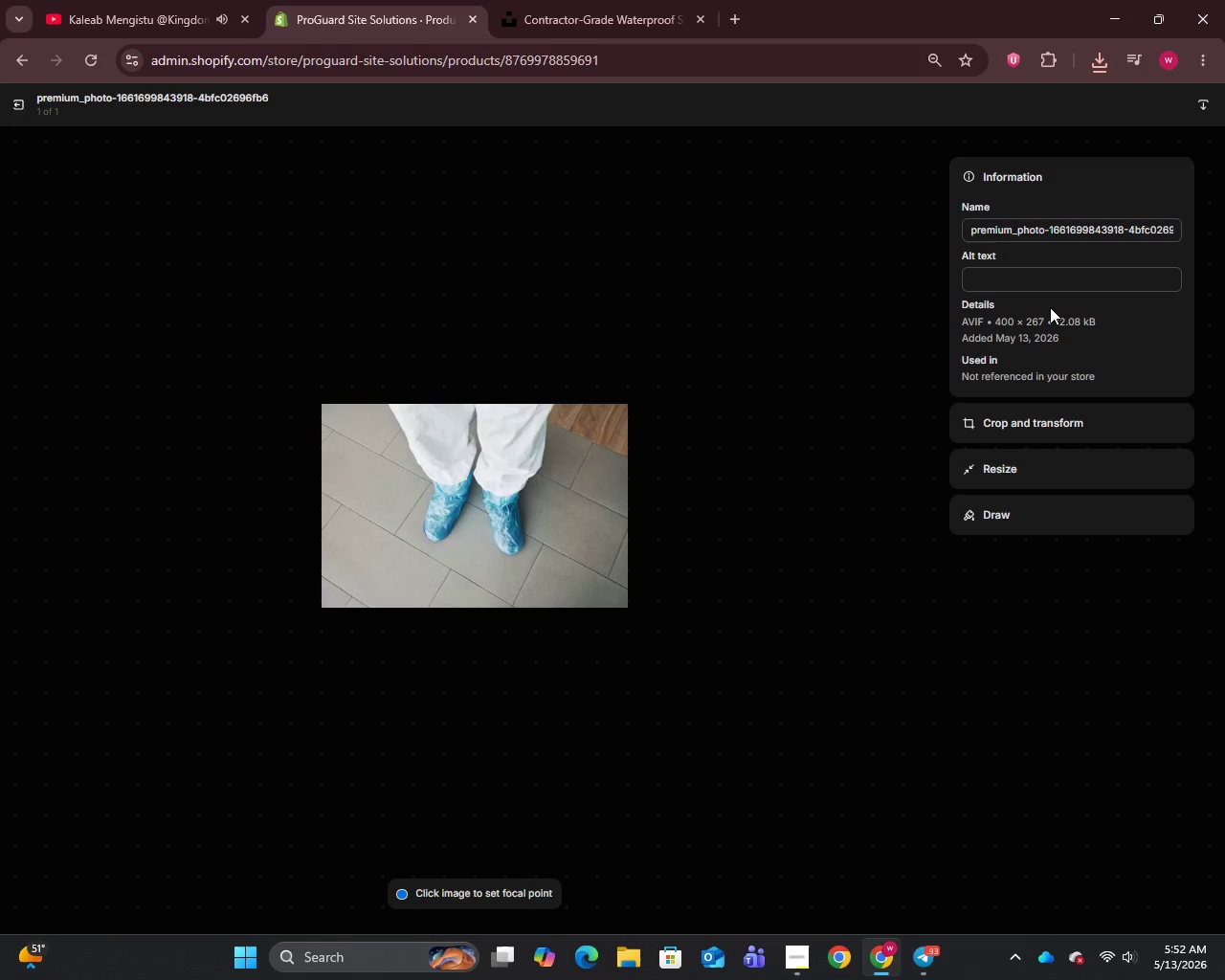 
left_click([1094, 238])
 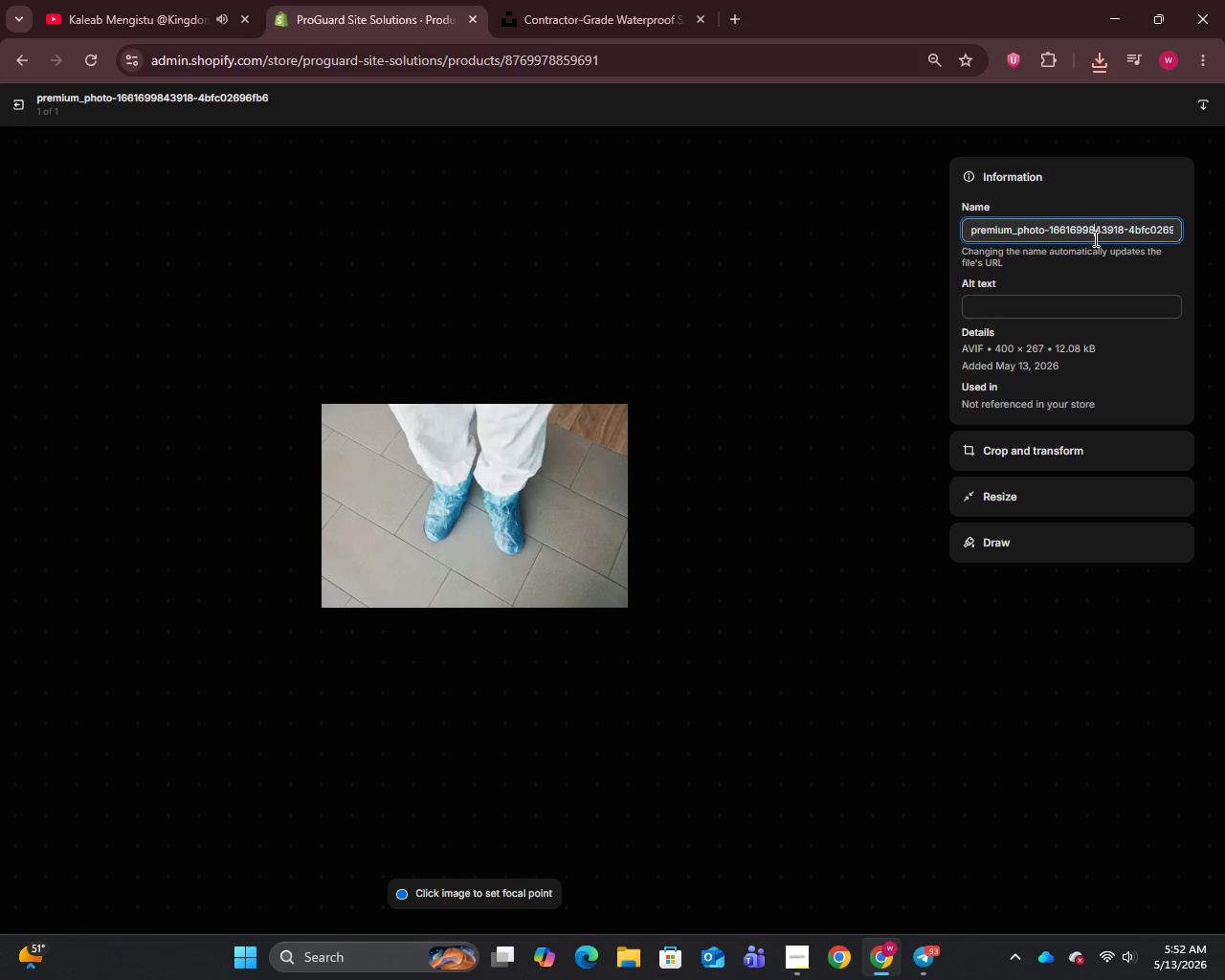 
key(Control+A)
 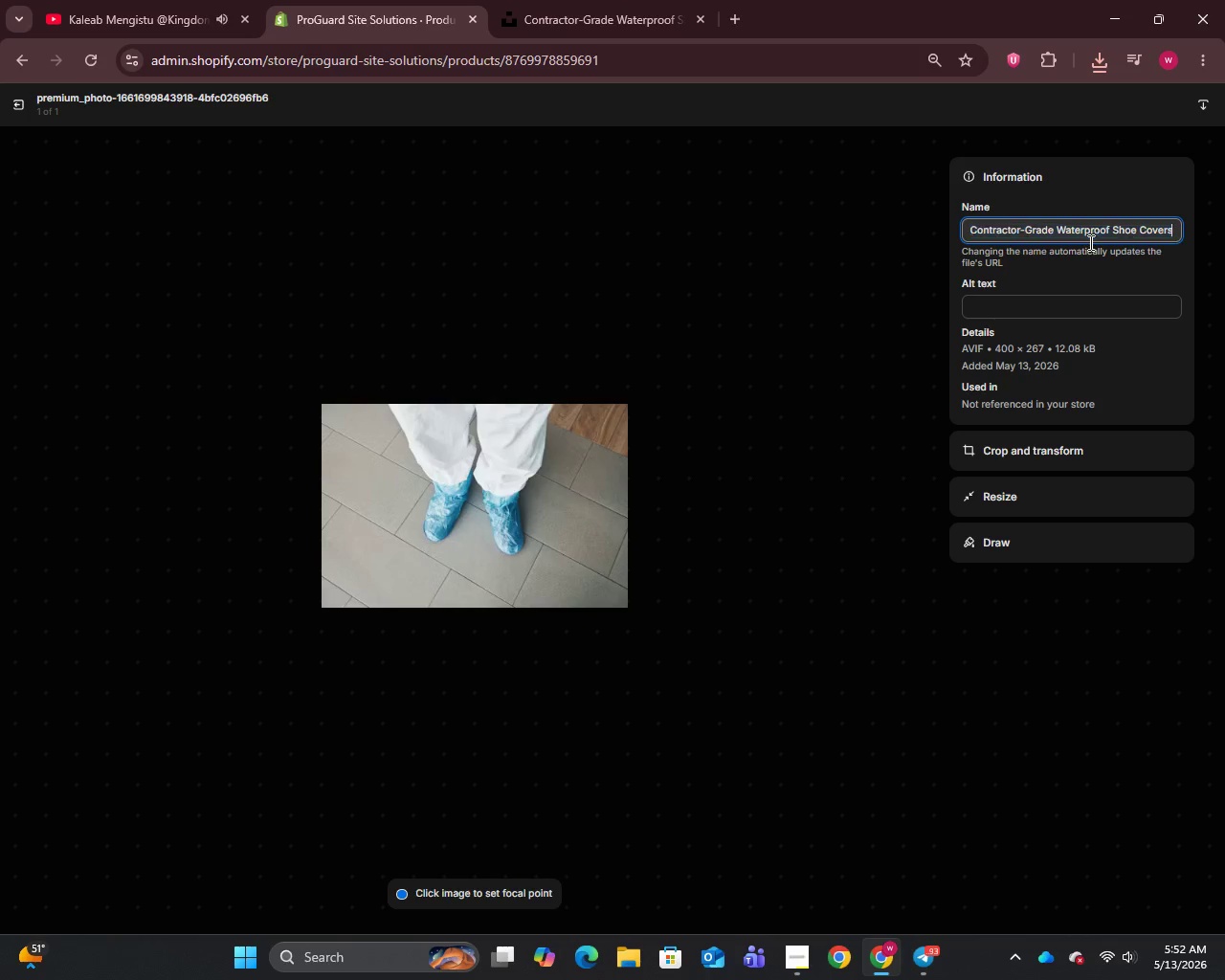 
key(Control+V)
 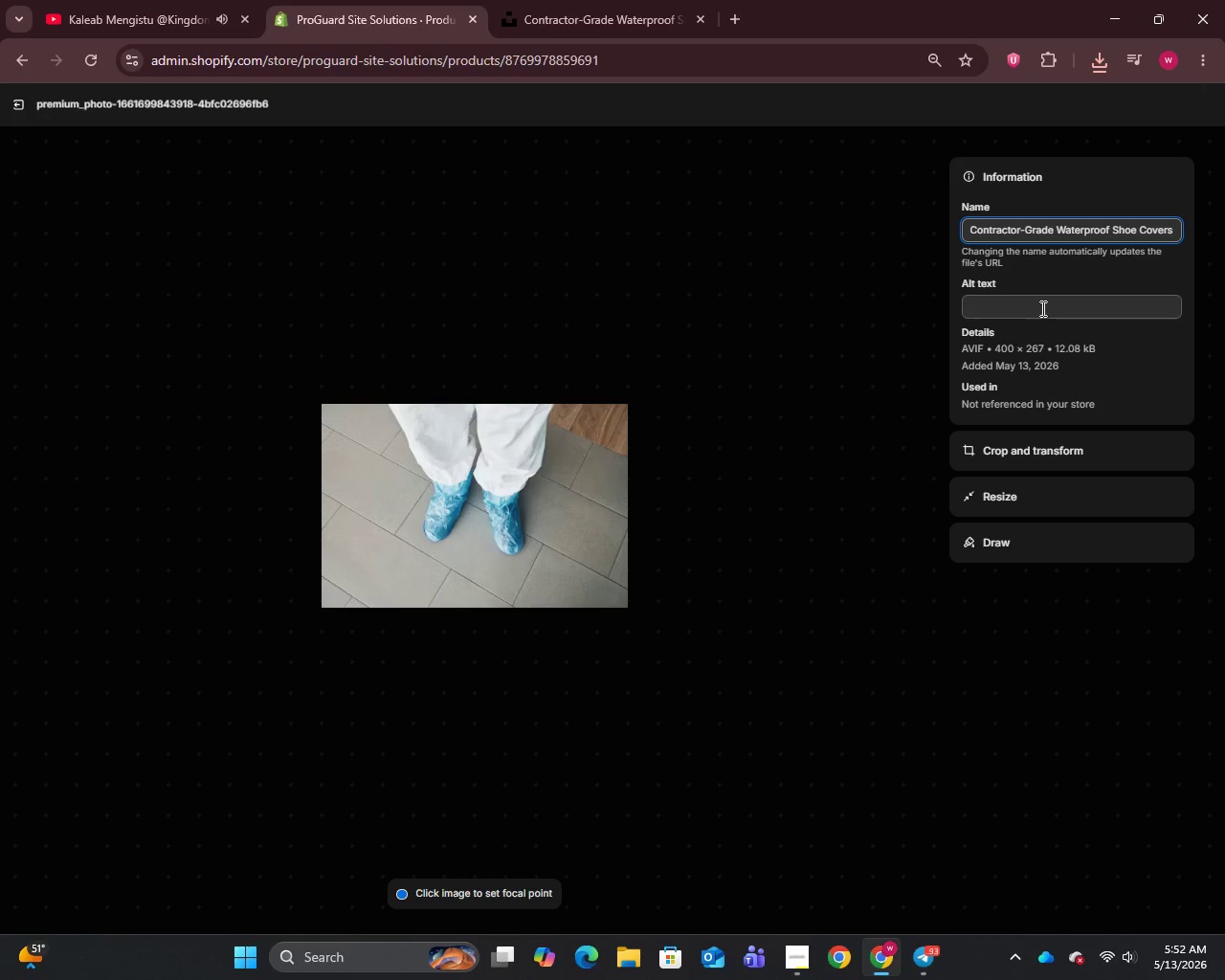 
left_click([1040, 306])
 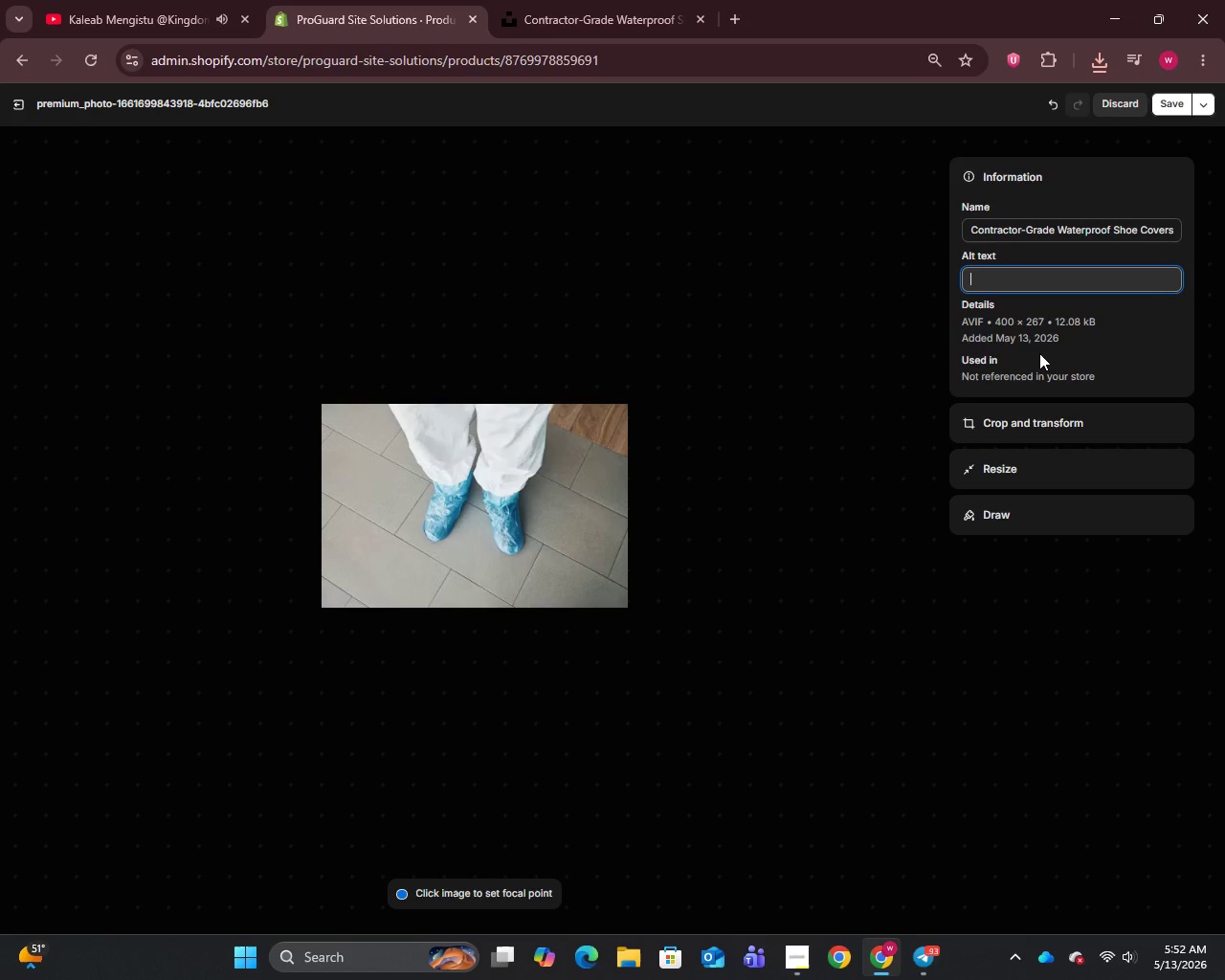 
type(Contractor )
key(Backspace)
type(-Grade Waterproof shoe covers XL 100-pack - ProGuard site solutions non-woven waterproof boot covers for professional job site)
 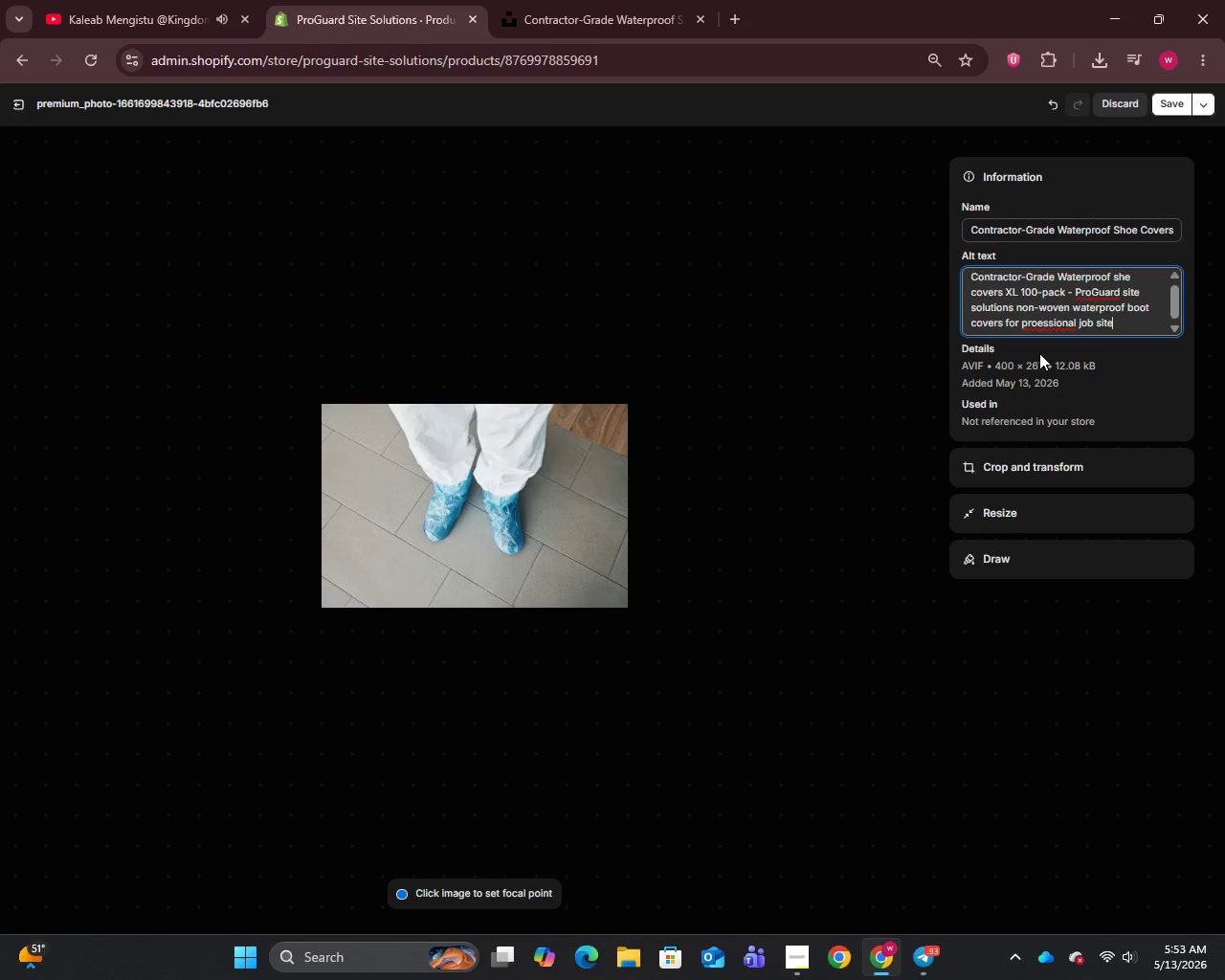 
type(entry./)
key(Backspace)
 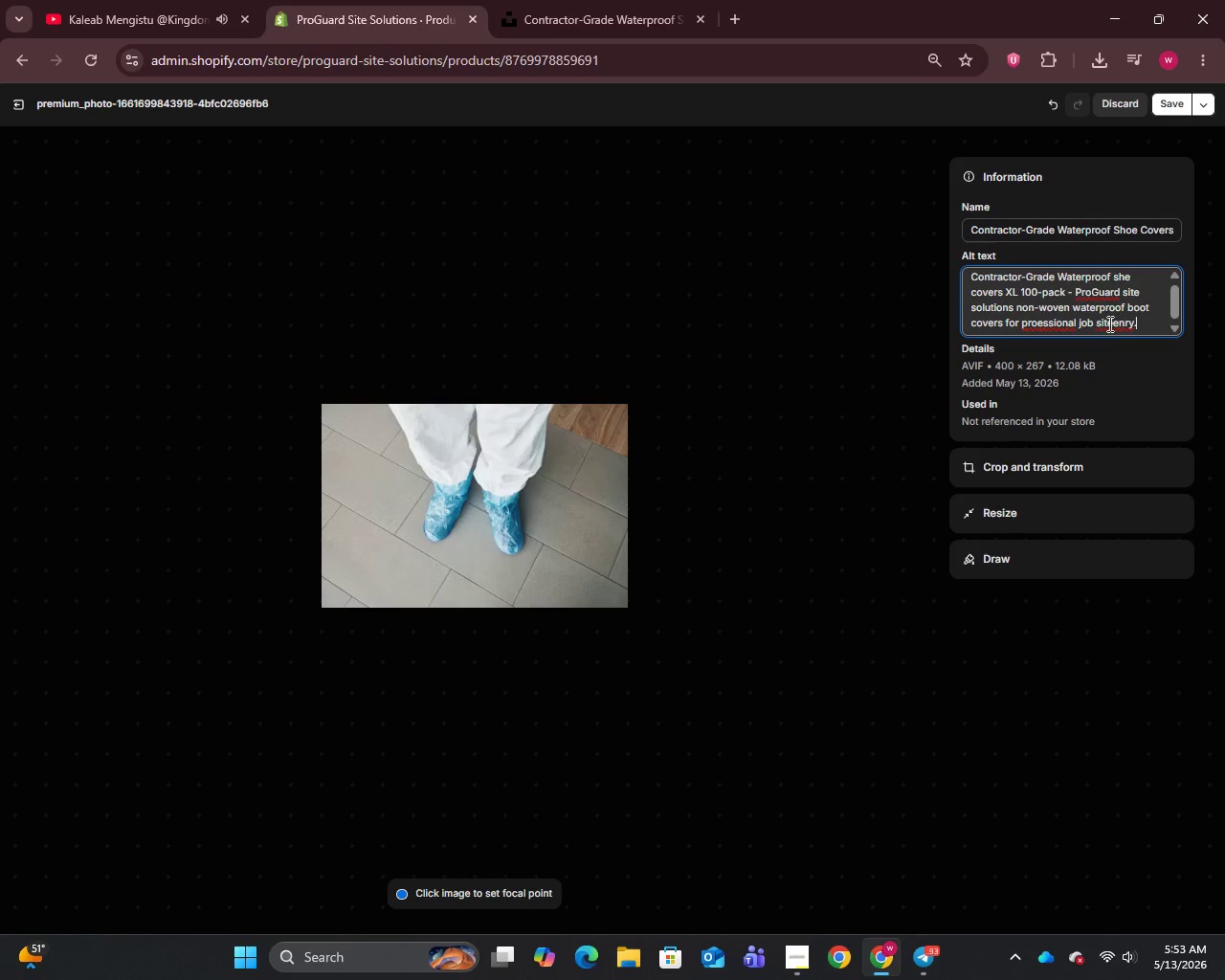 
left_click([1113, 323])
 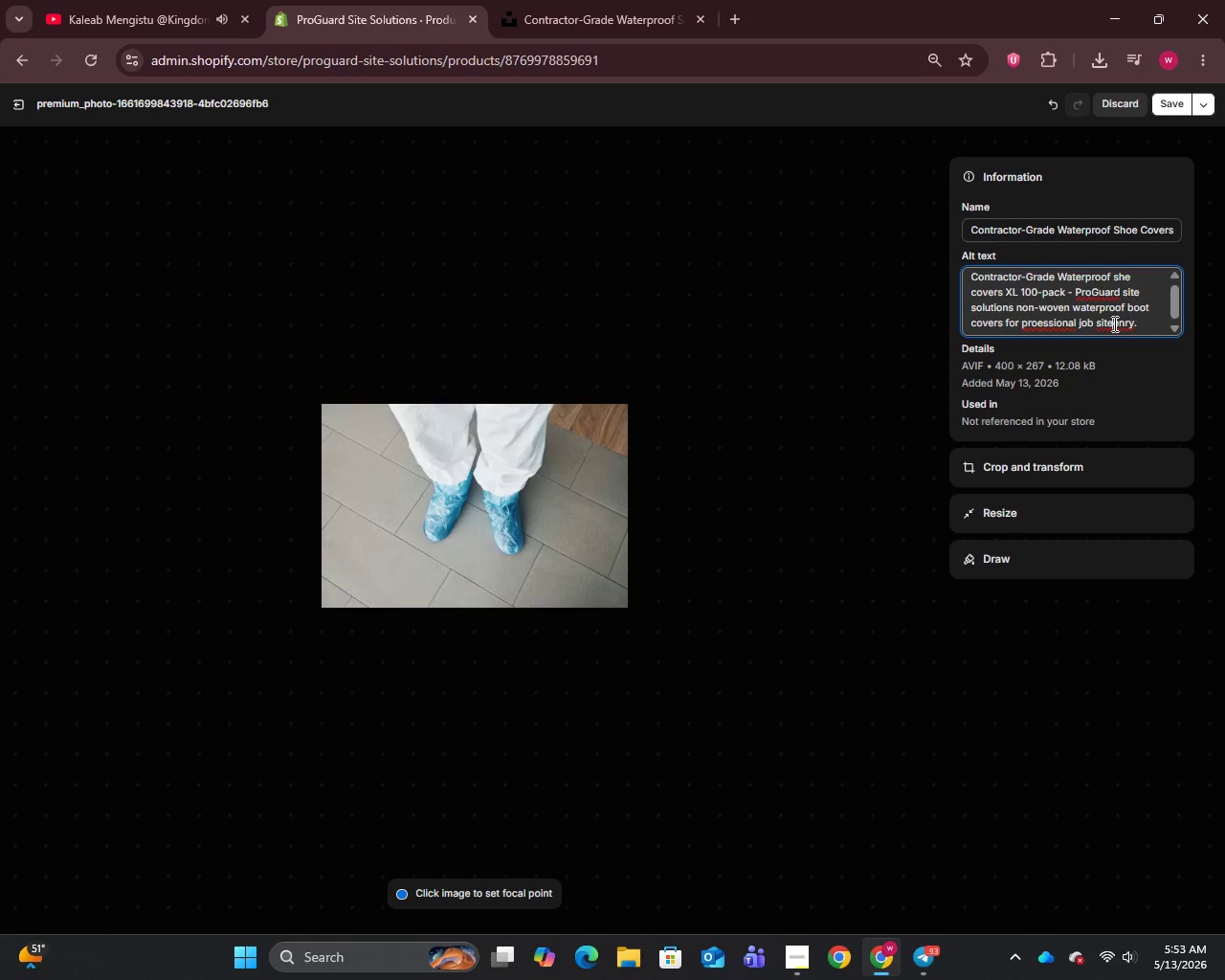 
key(Space)
 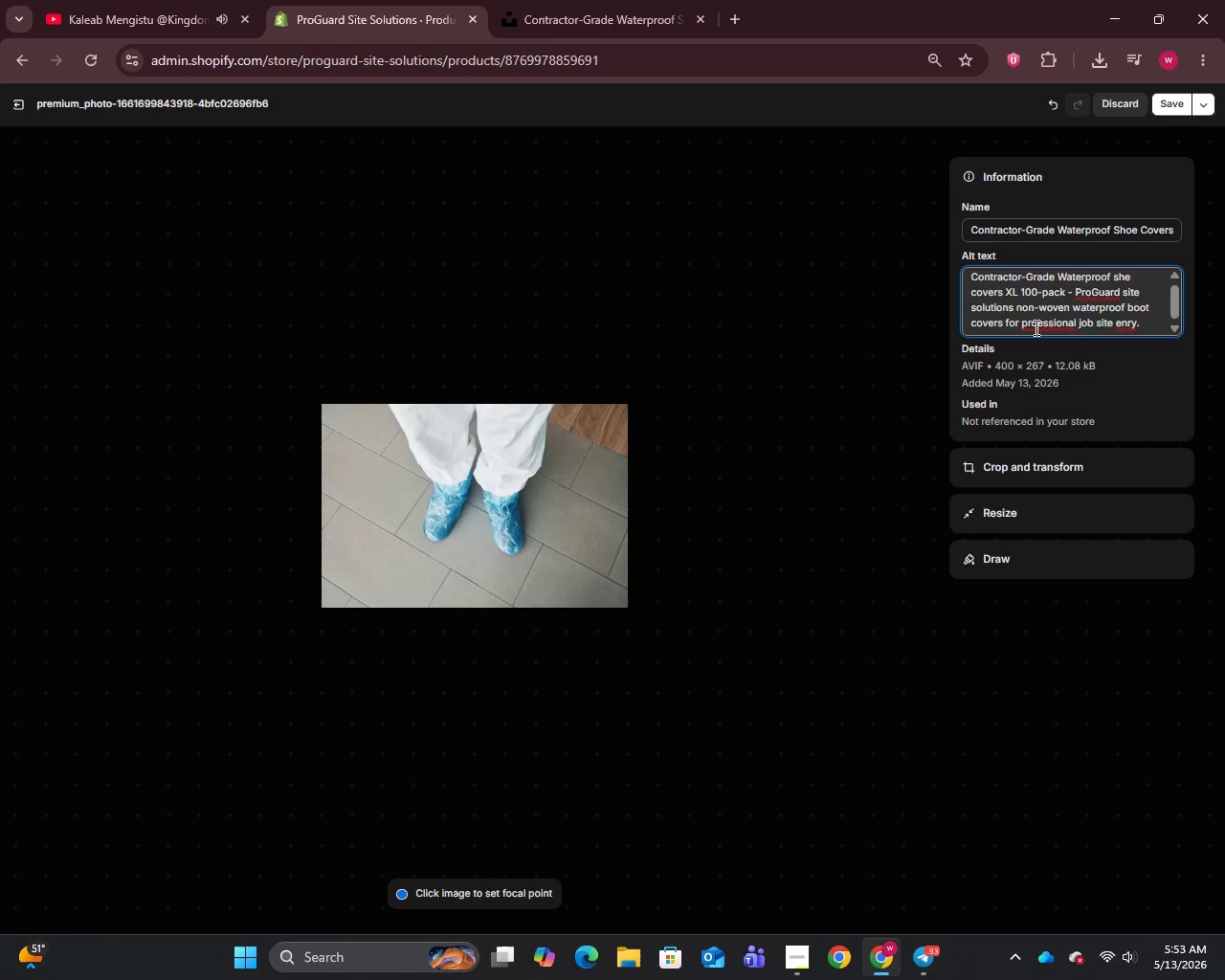 
left_click([1029, 323])
 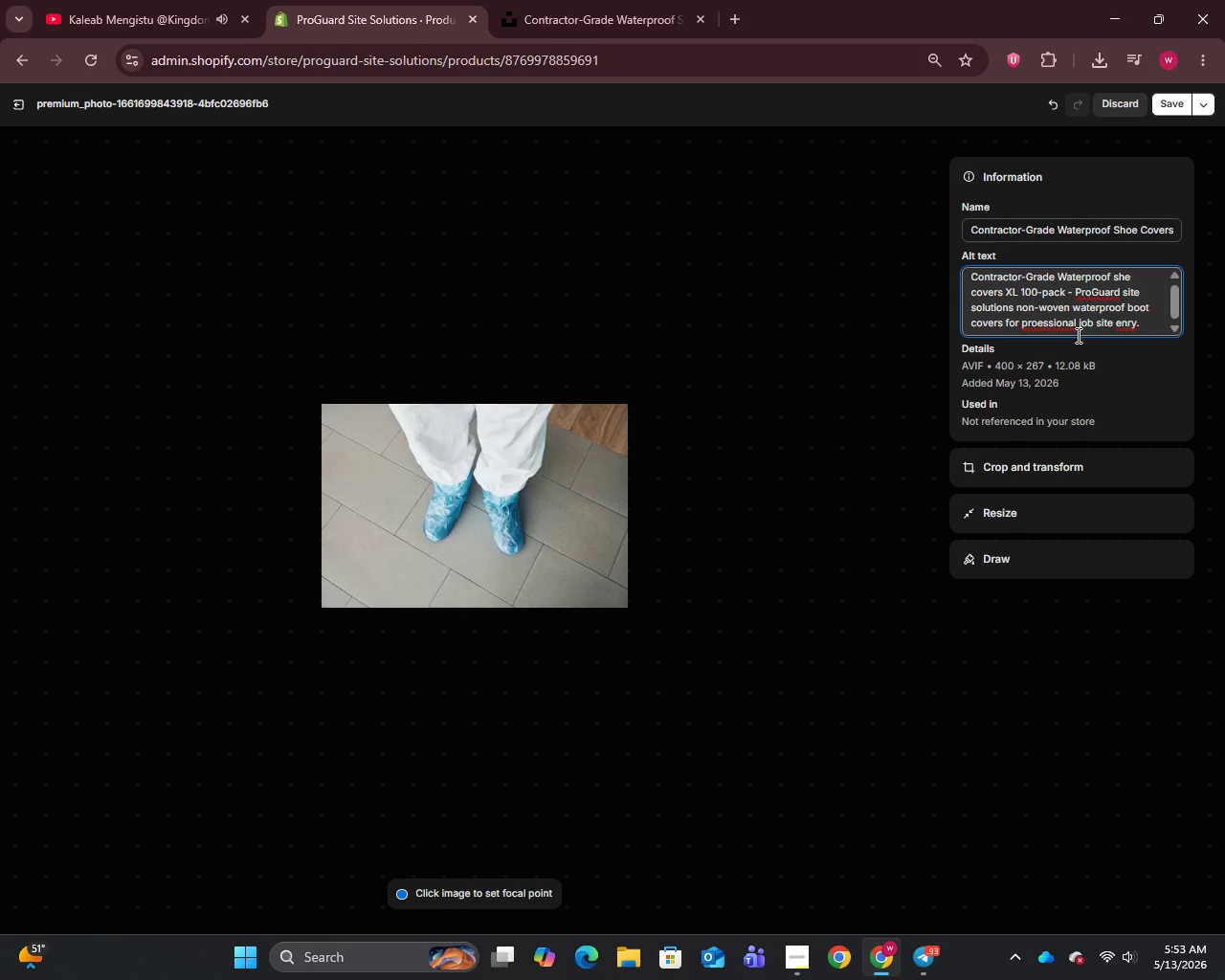 
left_click([1036, 323])
 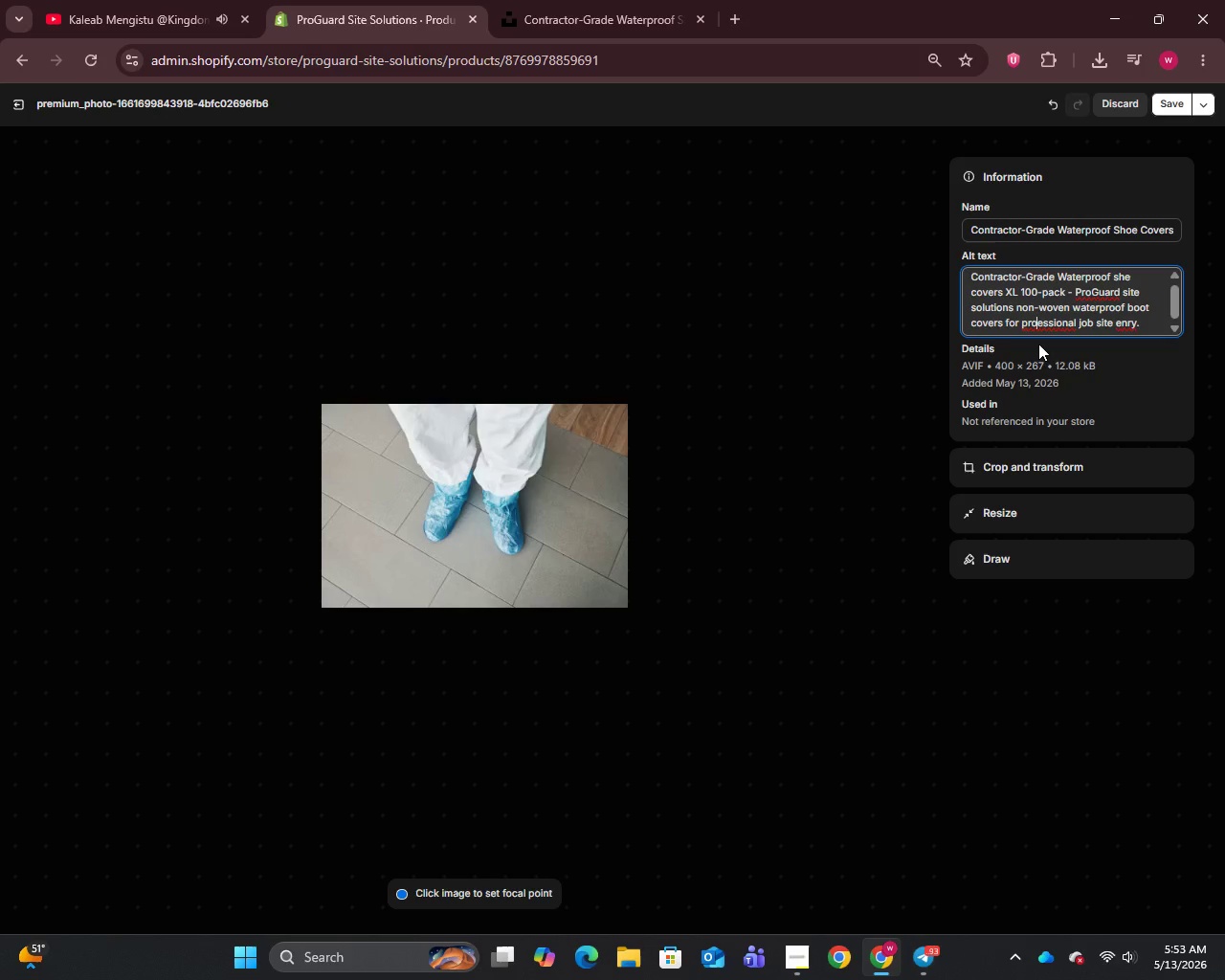 
key(F)
 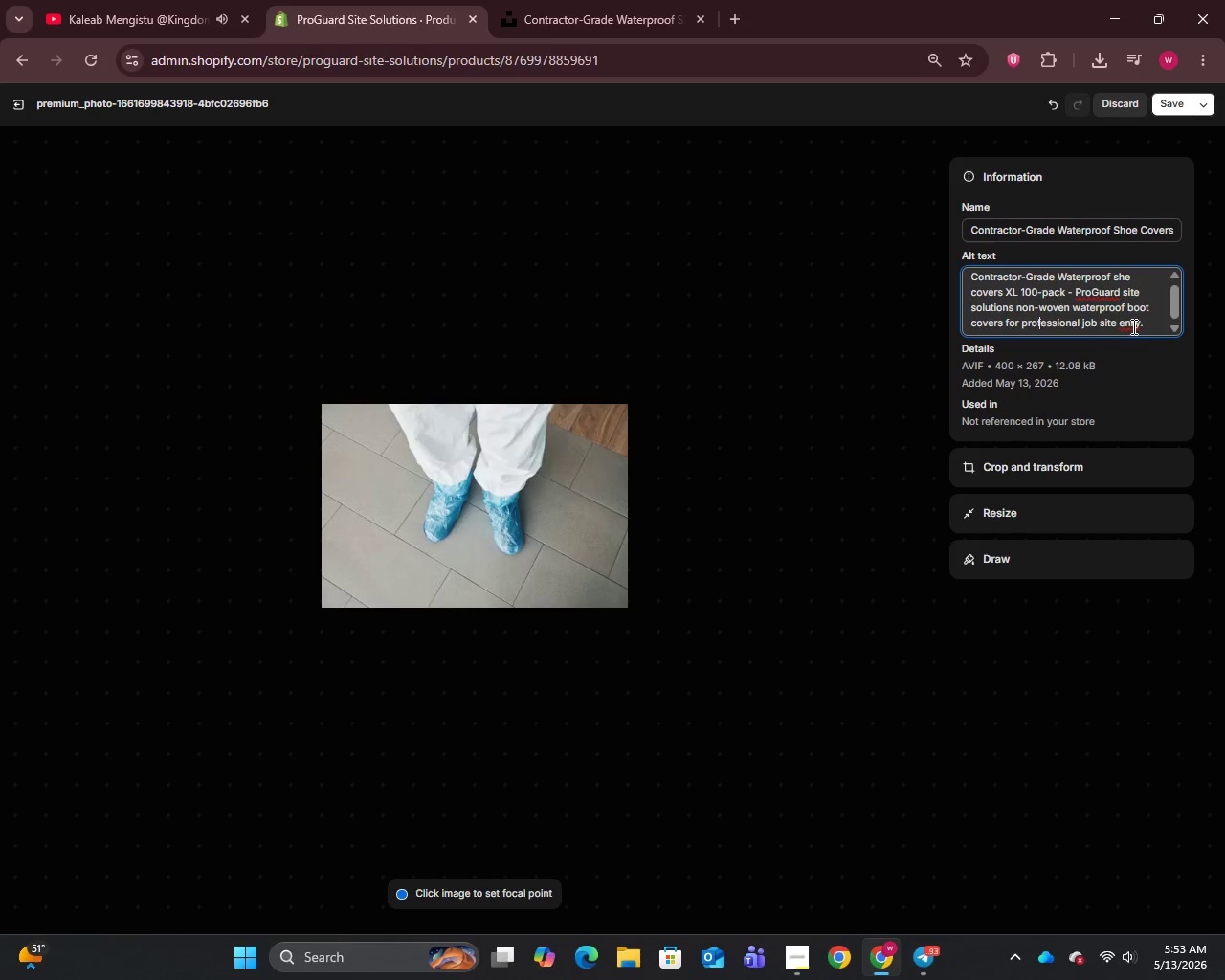 
left_click([1131, 324])
 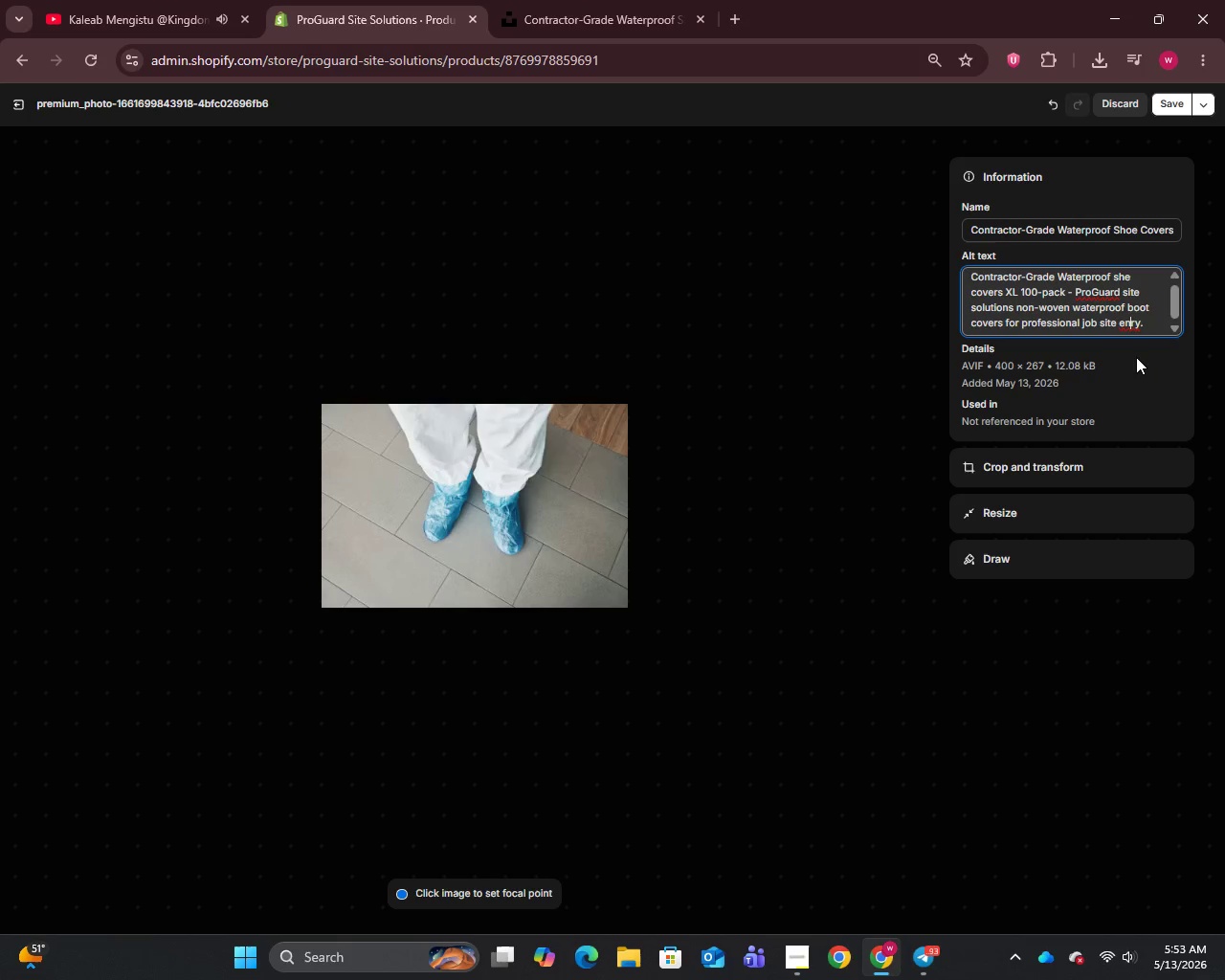 
key(T)
 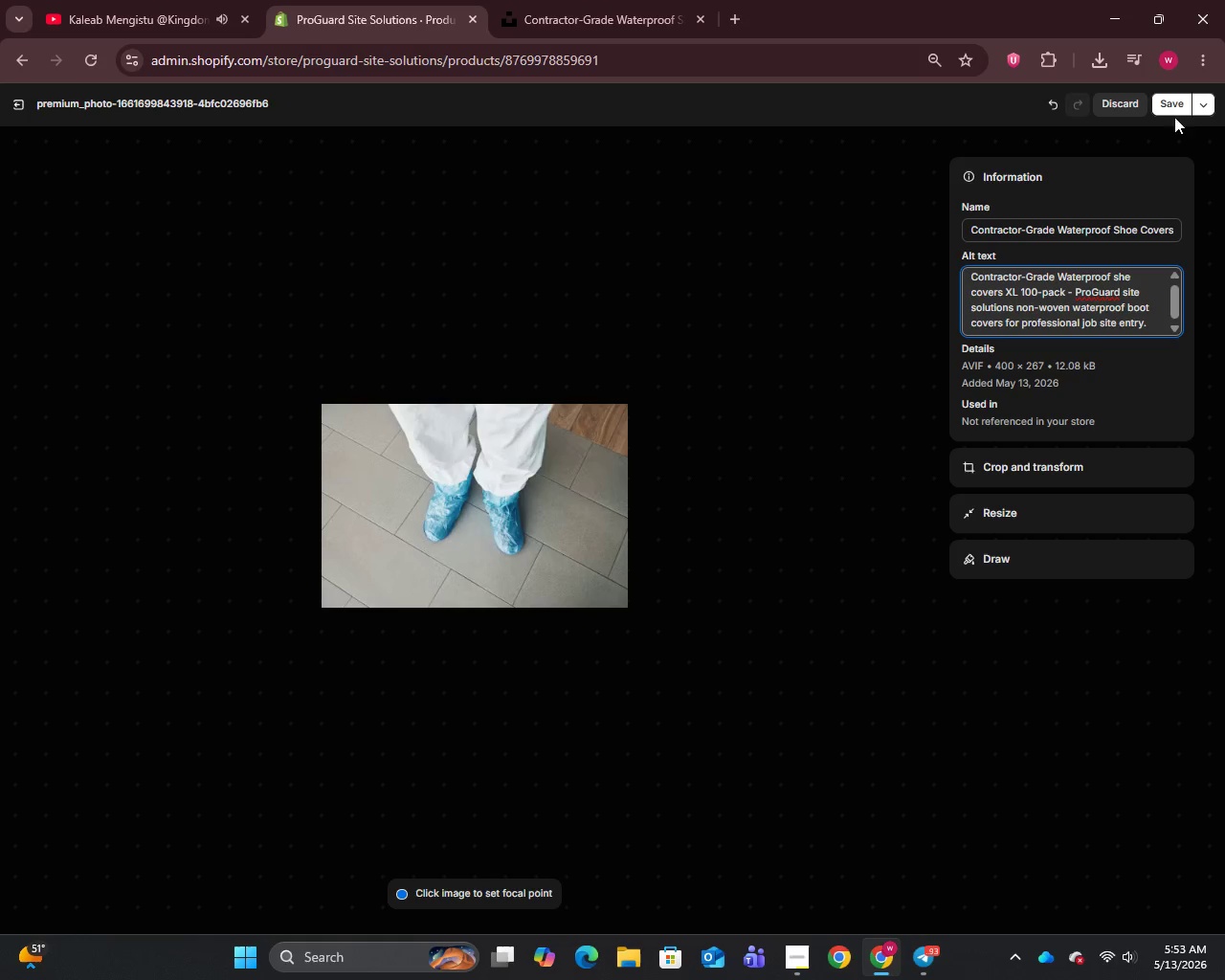 
left_click([1170, 106])
 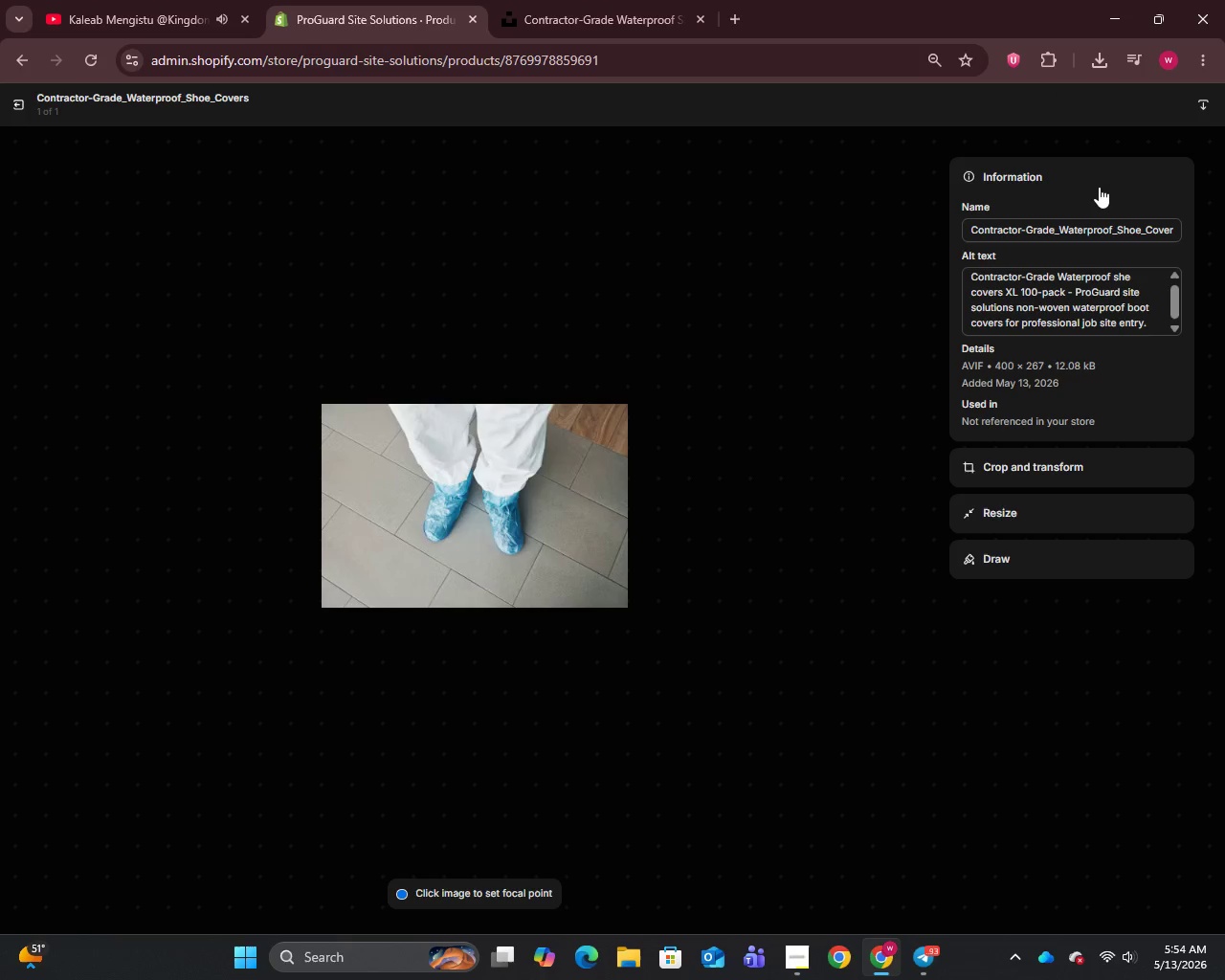 
wait(5.47)
 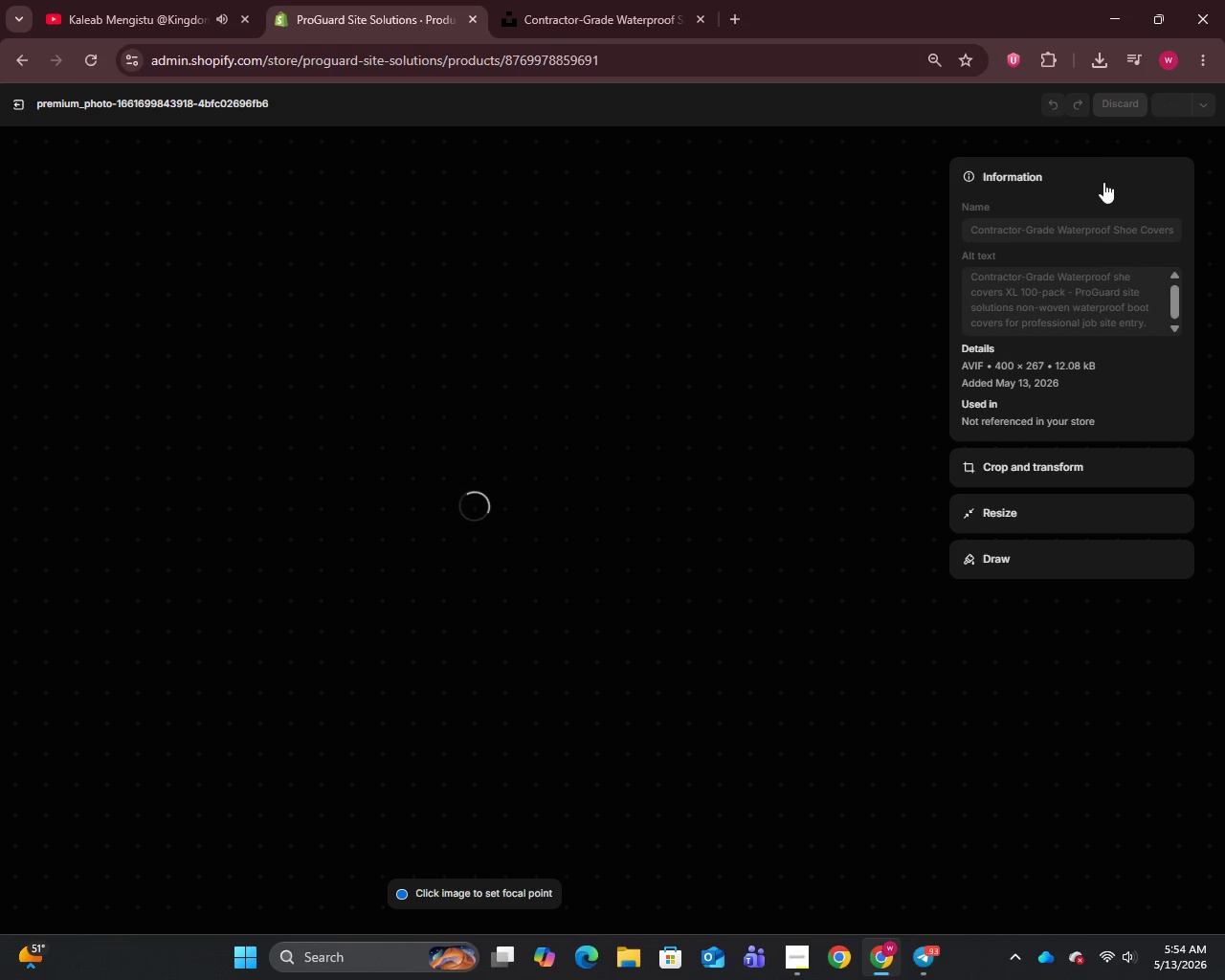 
left_click([18, 113])
 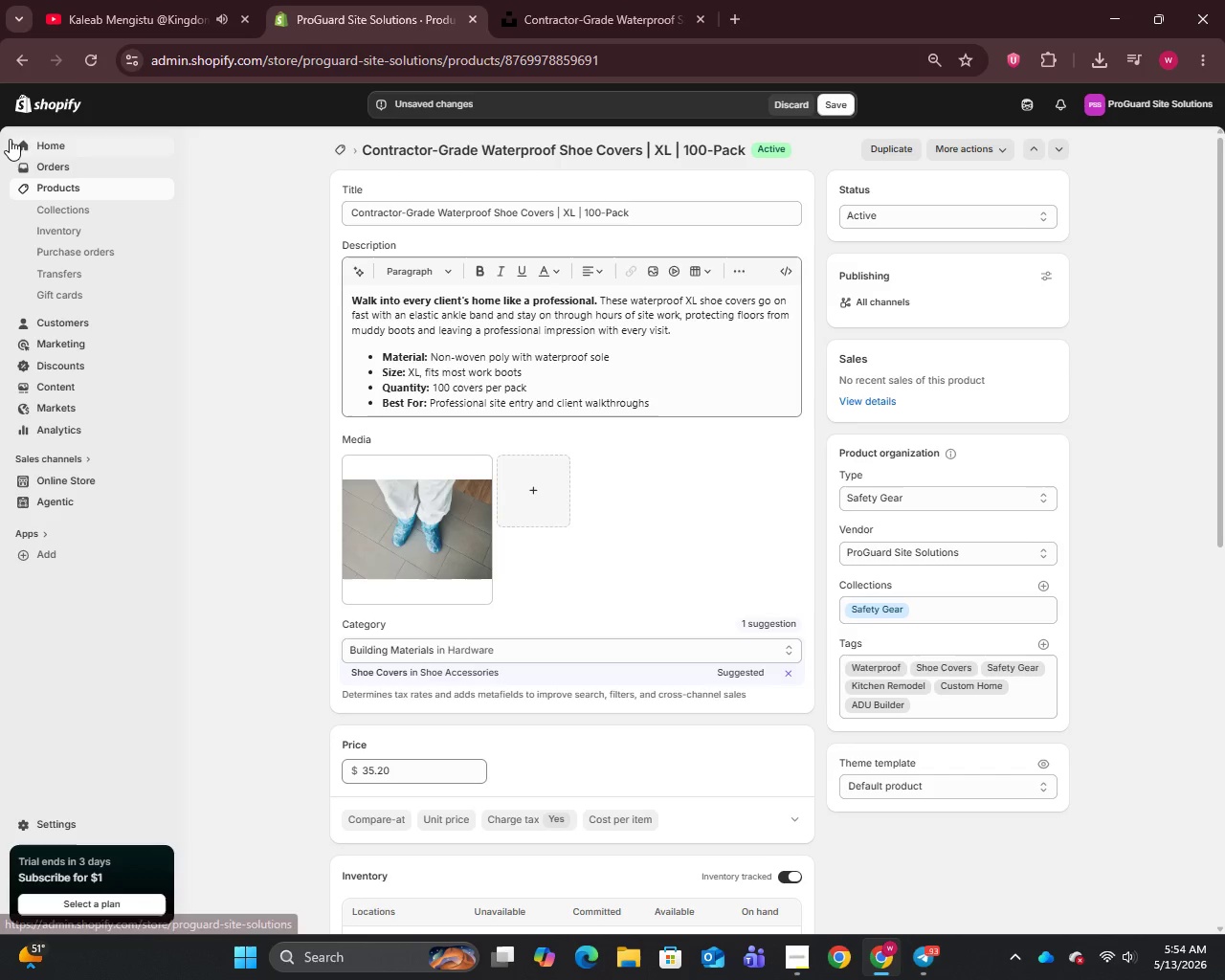 
wait(9.55)
 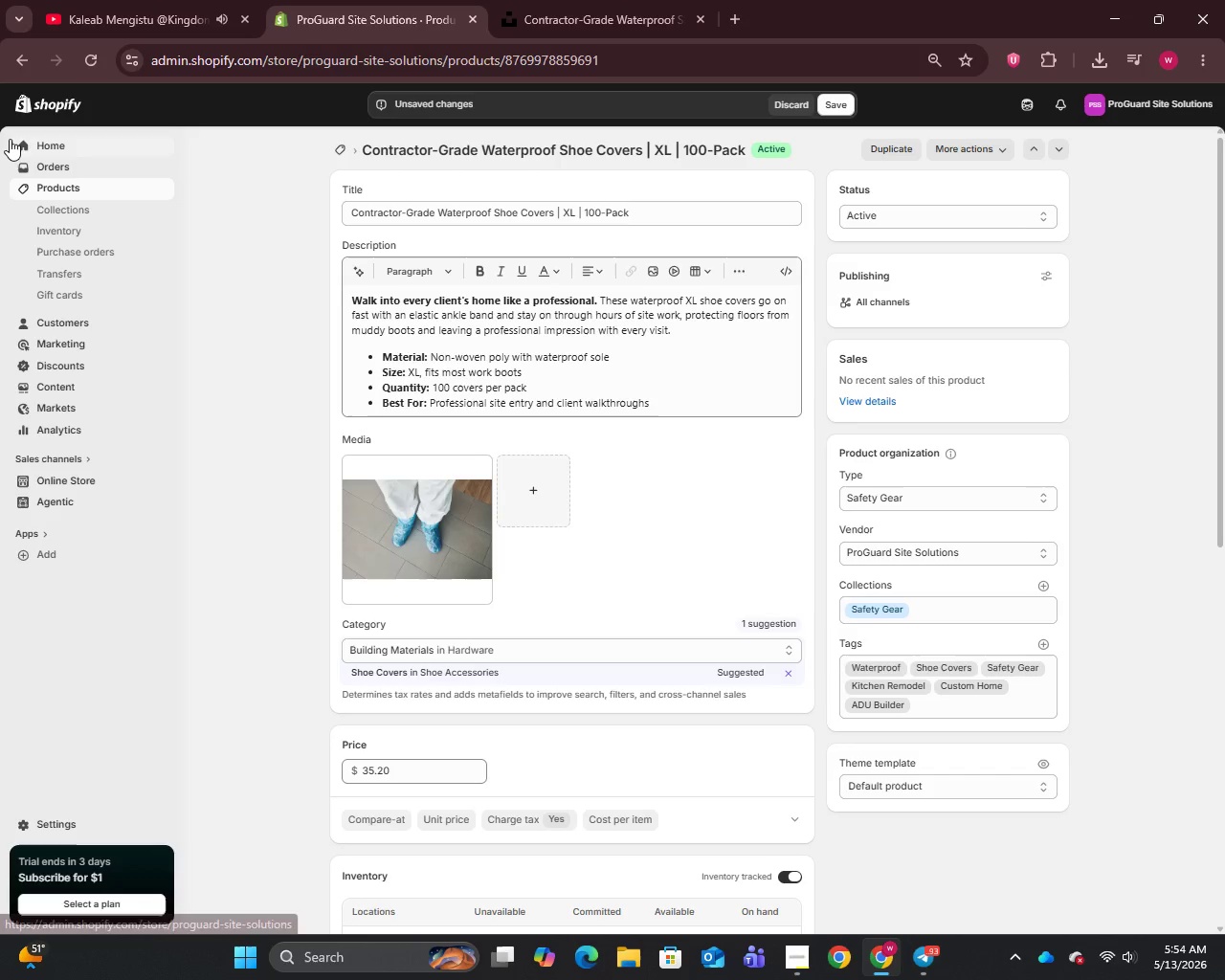 
scroll: coordinate [694, 708], scroll_direction: down, amount: 14.0
 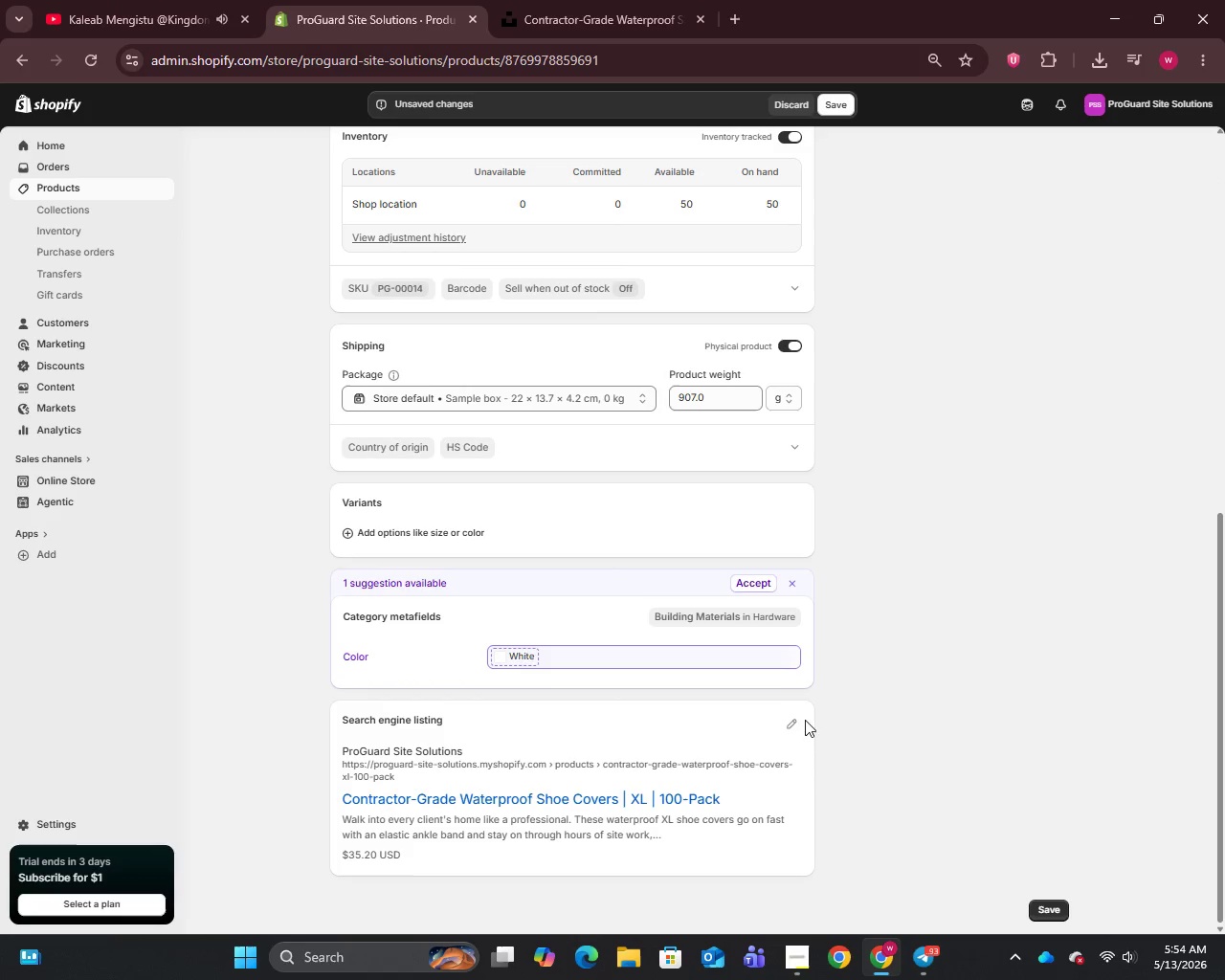 
left_click([796, 722])
 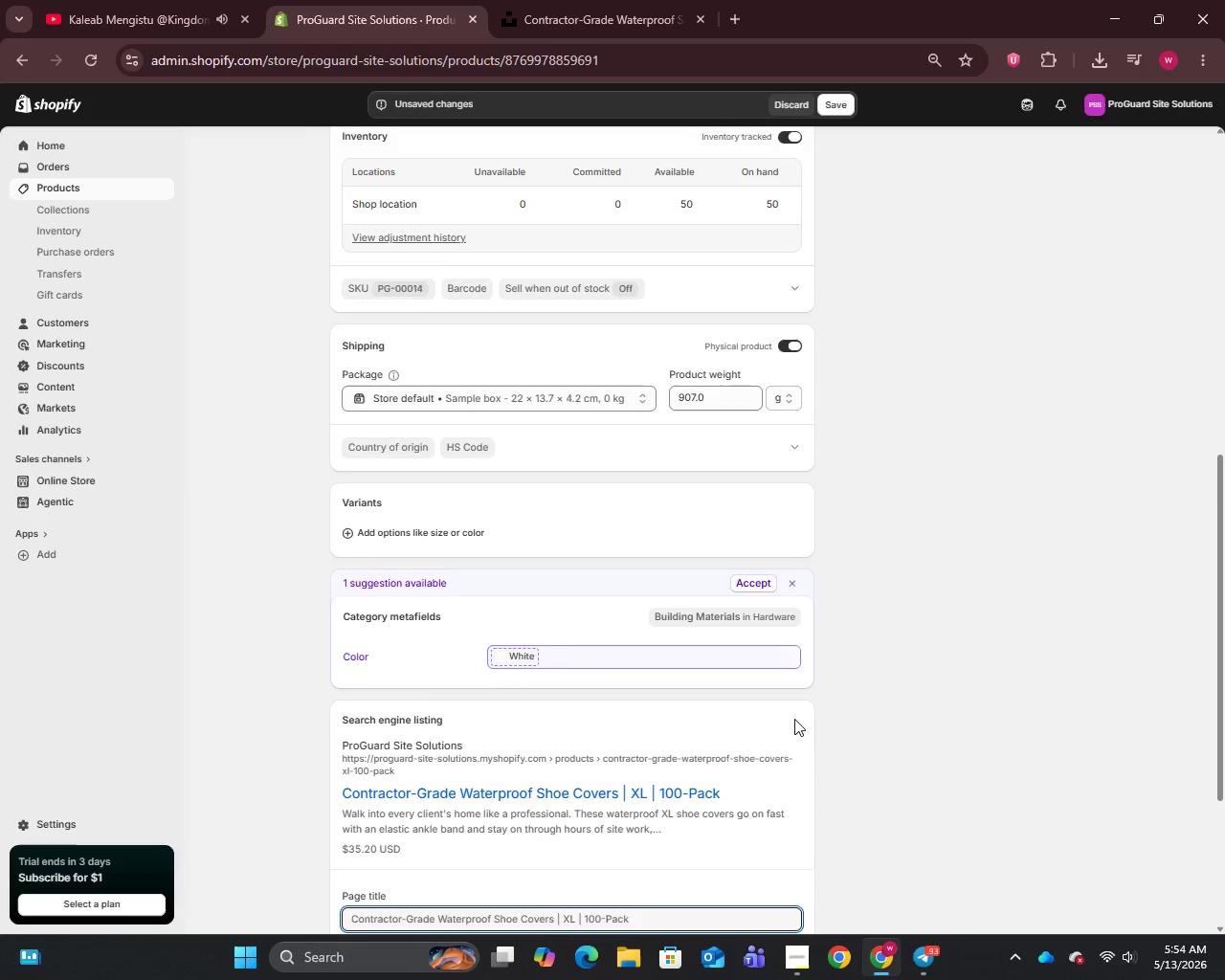 
scroll: coordinate [794, 719], scroll_direction: down, amount: 6.0
 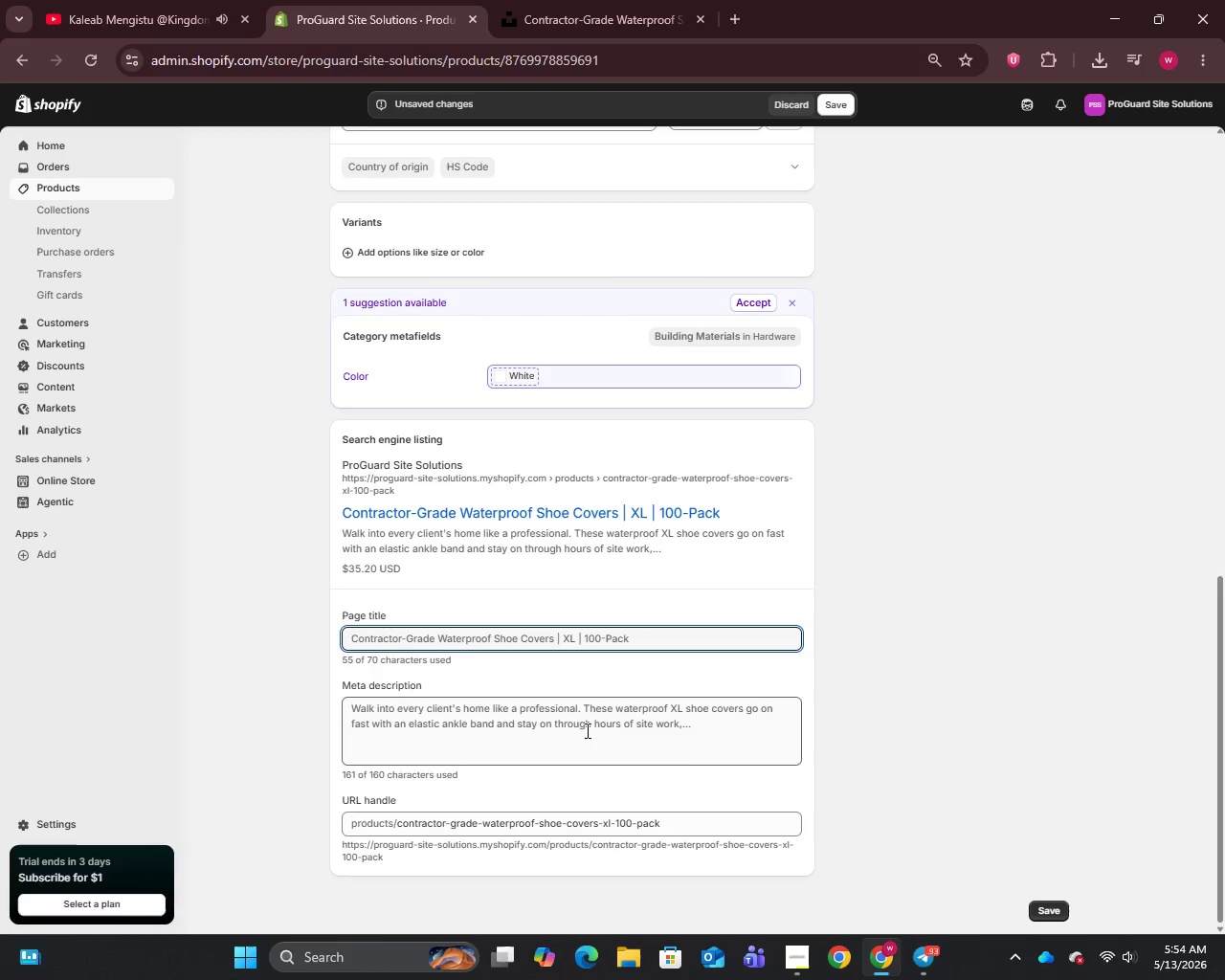 
left_click([586, 730])
 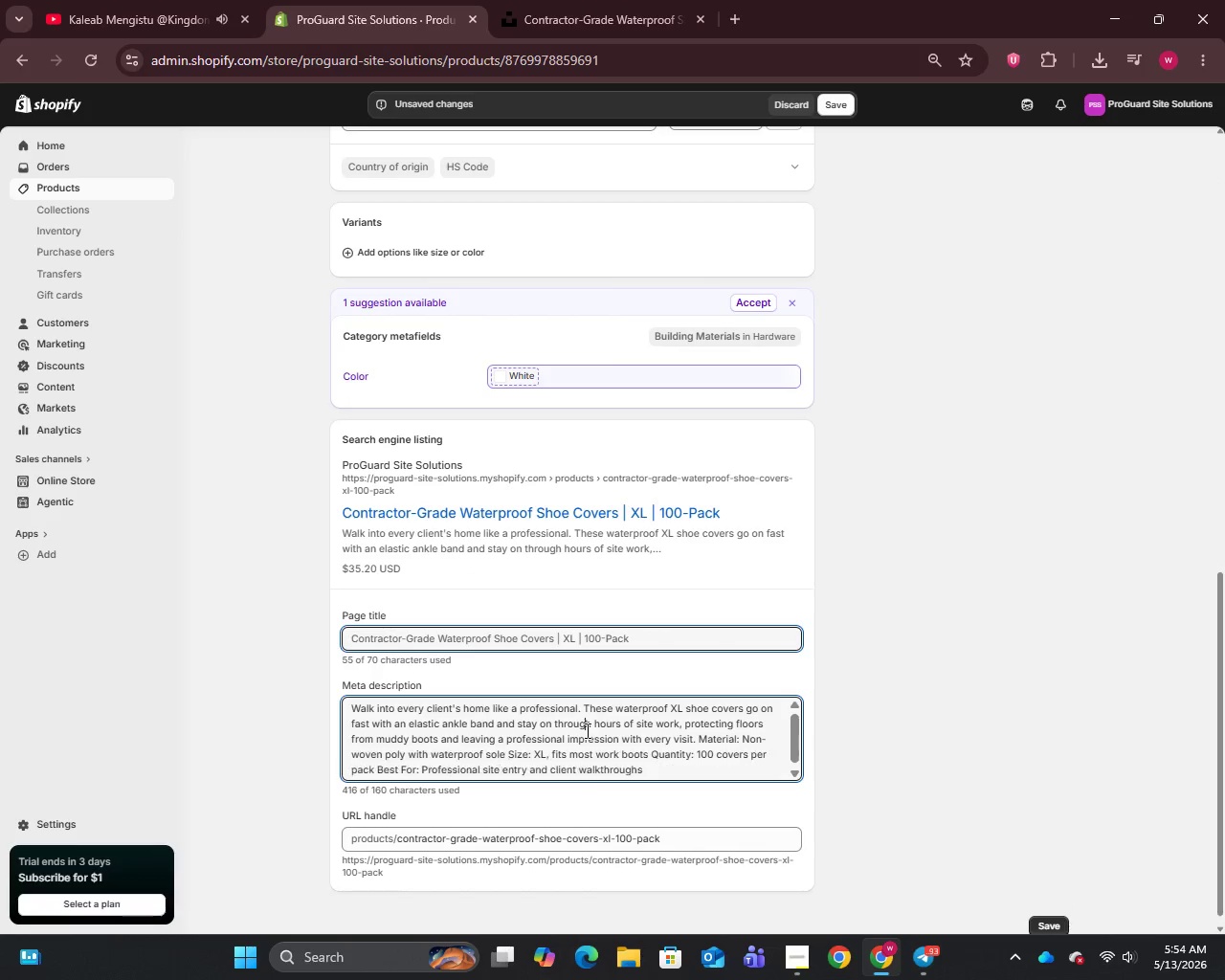 
key(Control+A)
 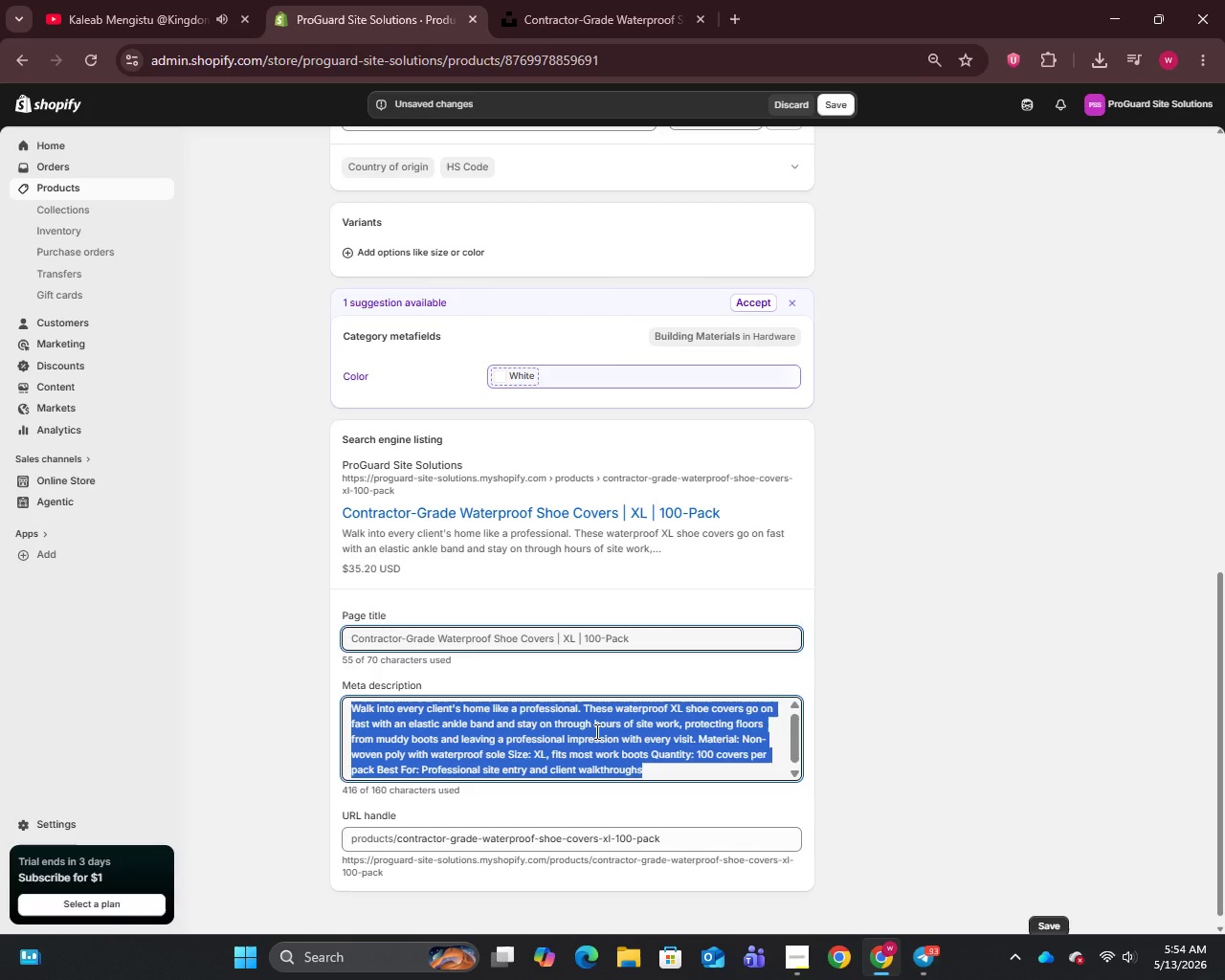 
wait(5.58)
 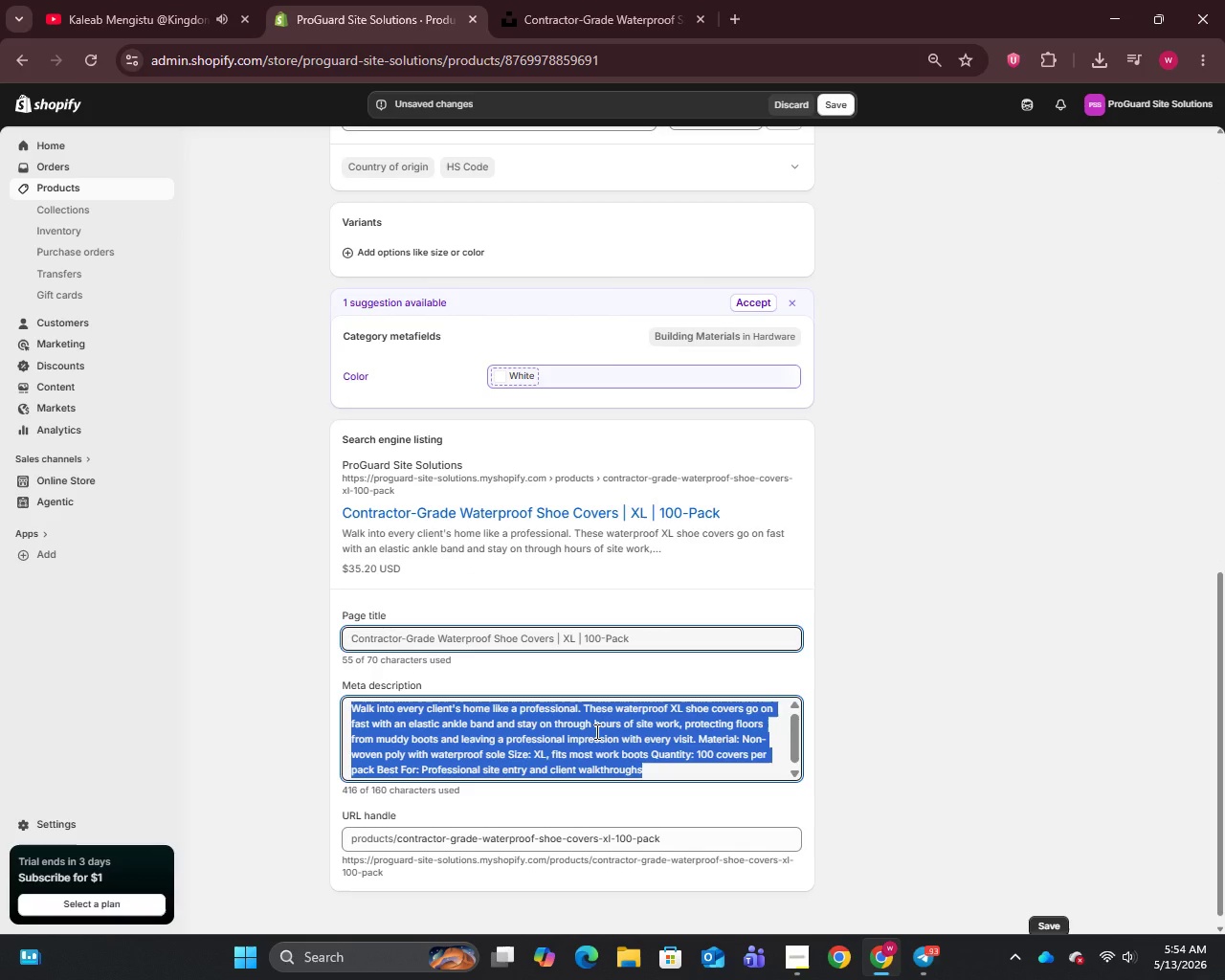 
type(XL )
 